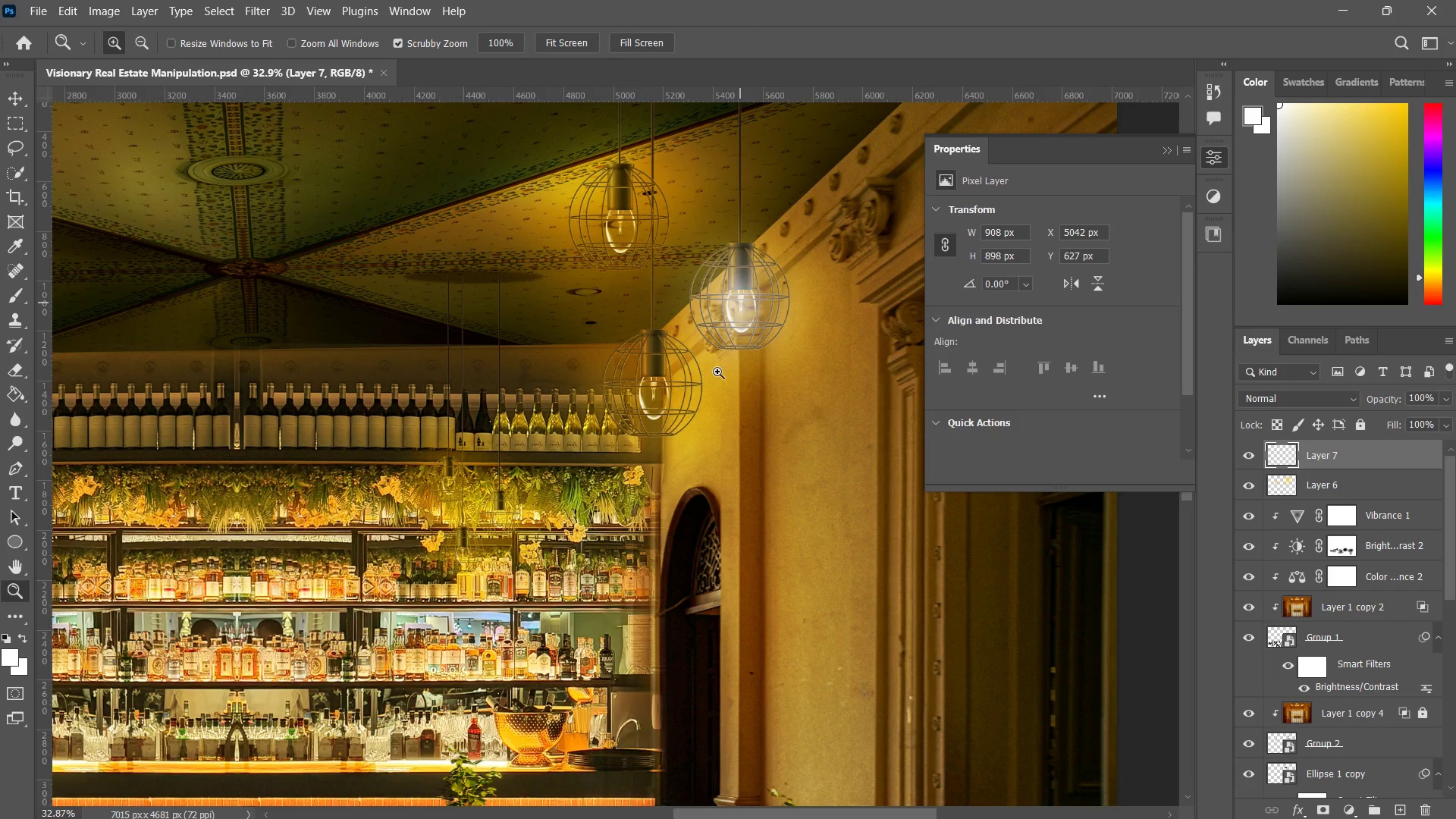 
key(Z)
 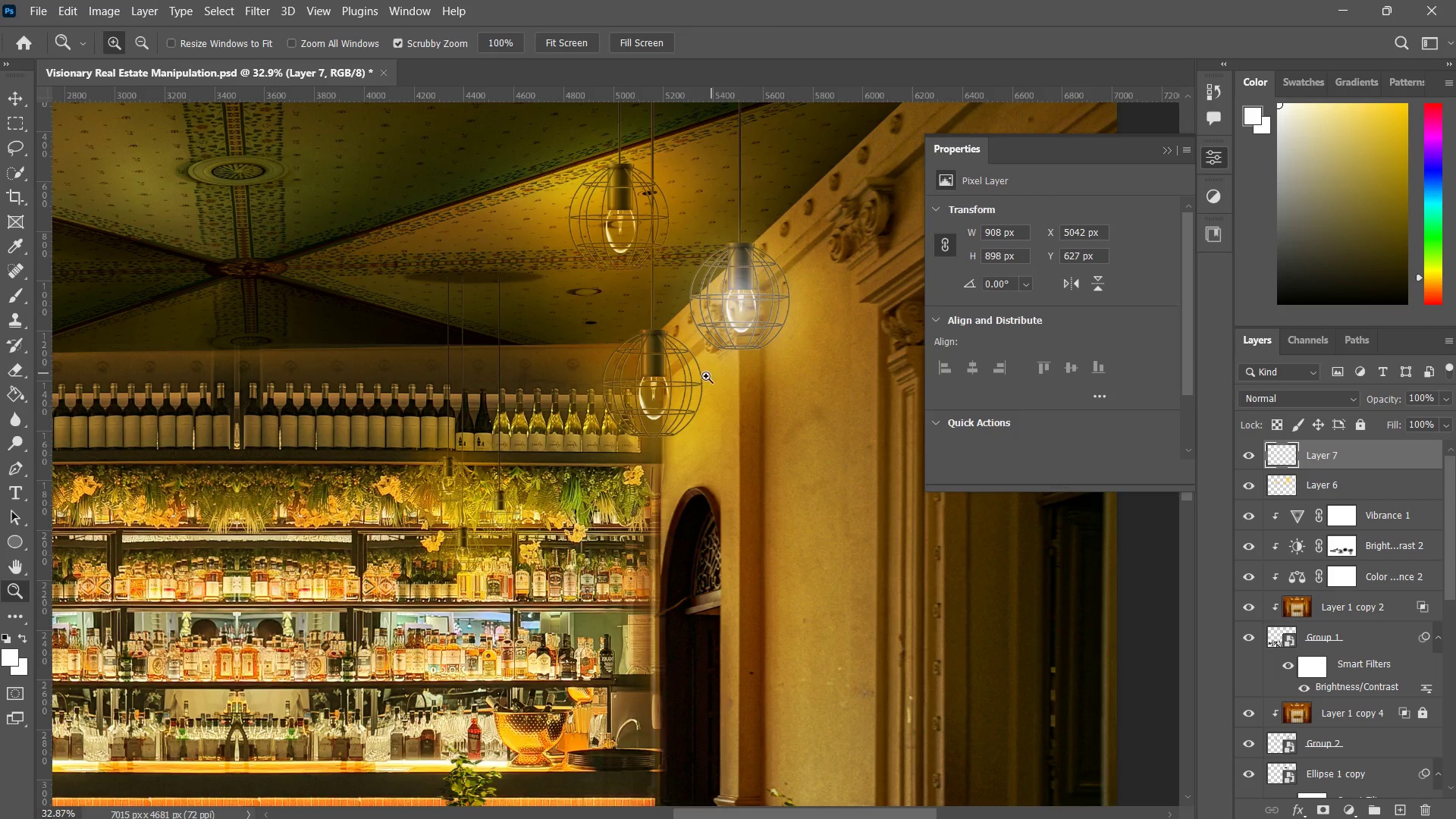 
left_click_drag(start_coordinate=[716, 370], to_coordinate=[1130, 608])
 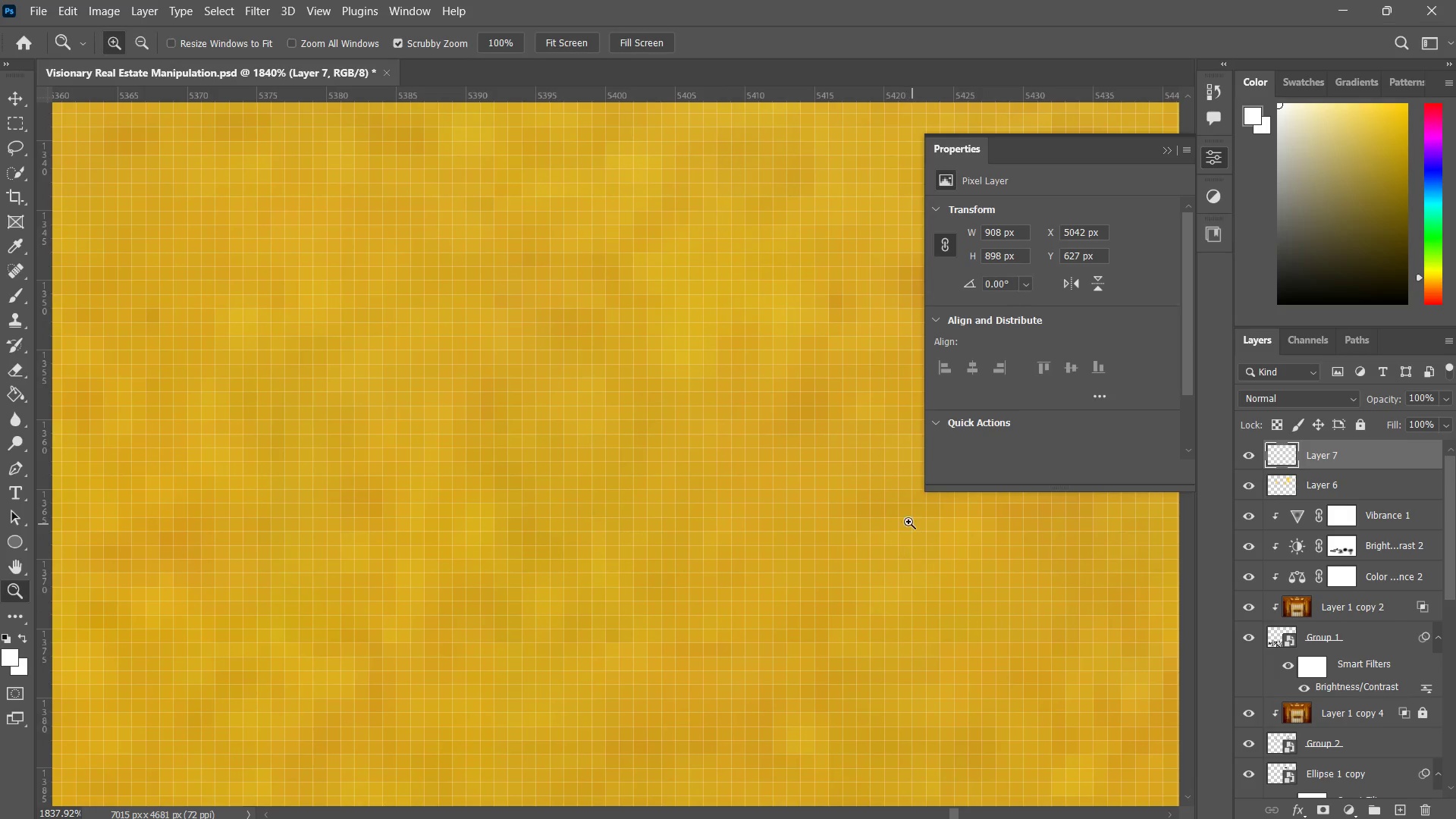 
left_click_drag(start_coordinate=[908, 520], to_coordinate=[700, 566])
 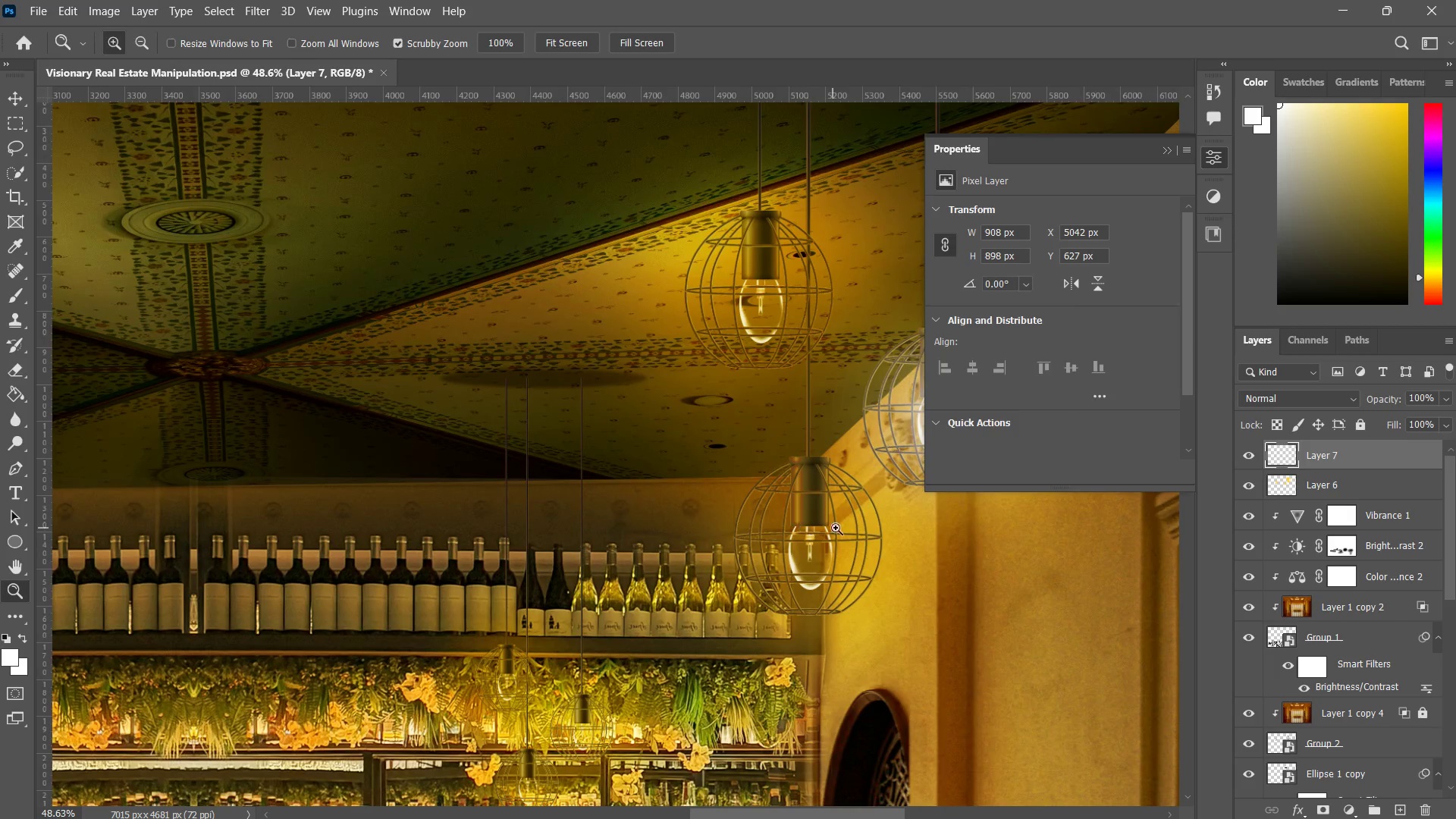 
left_click_drag(start_coordinate=[847, 524], to_coordinate=[791, 539])
 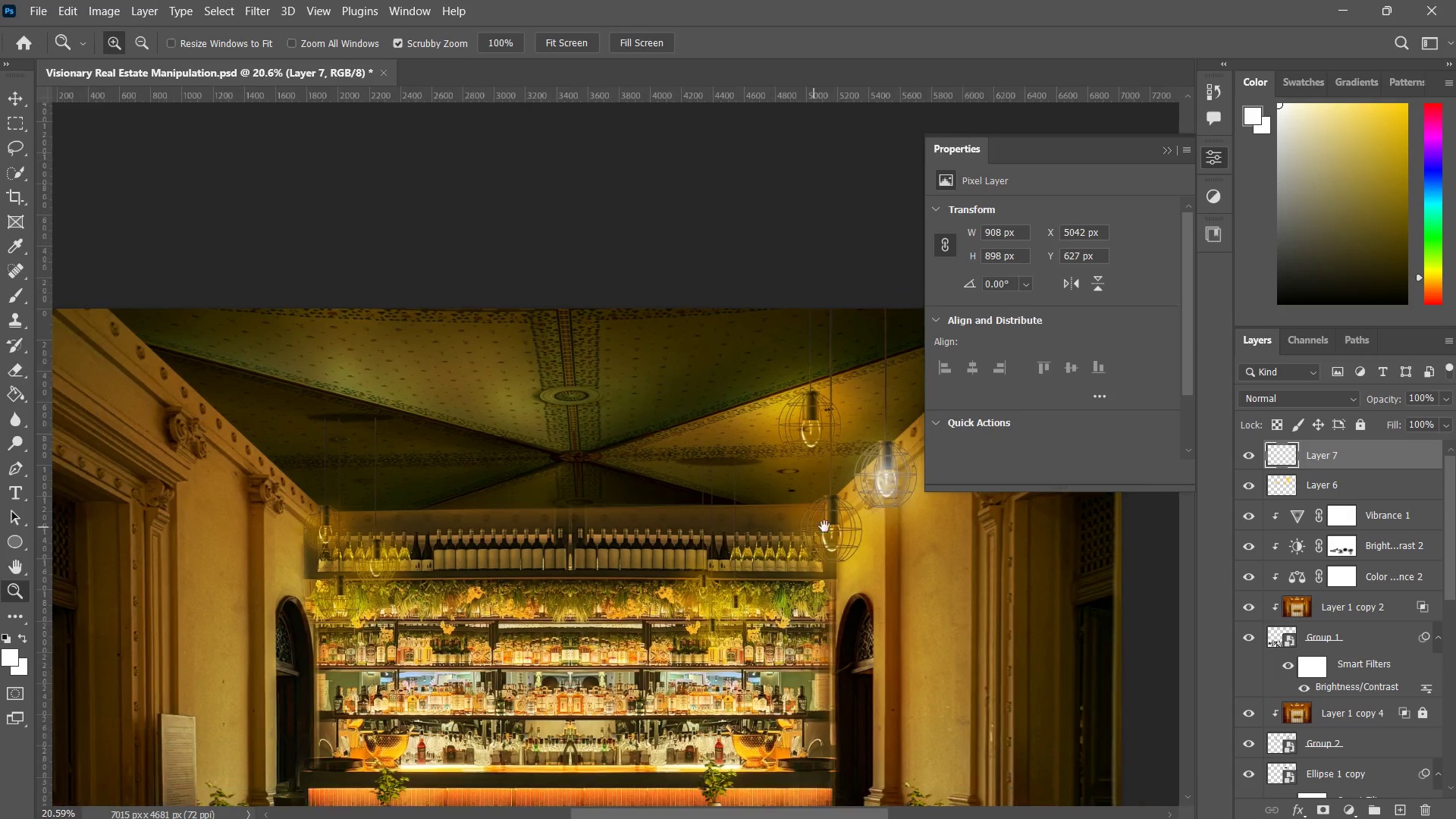 
hold_key(key=Space, duration=0.42)
 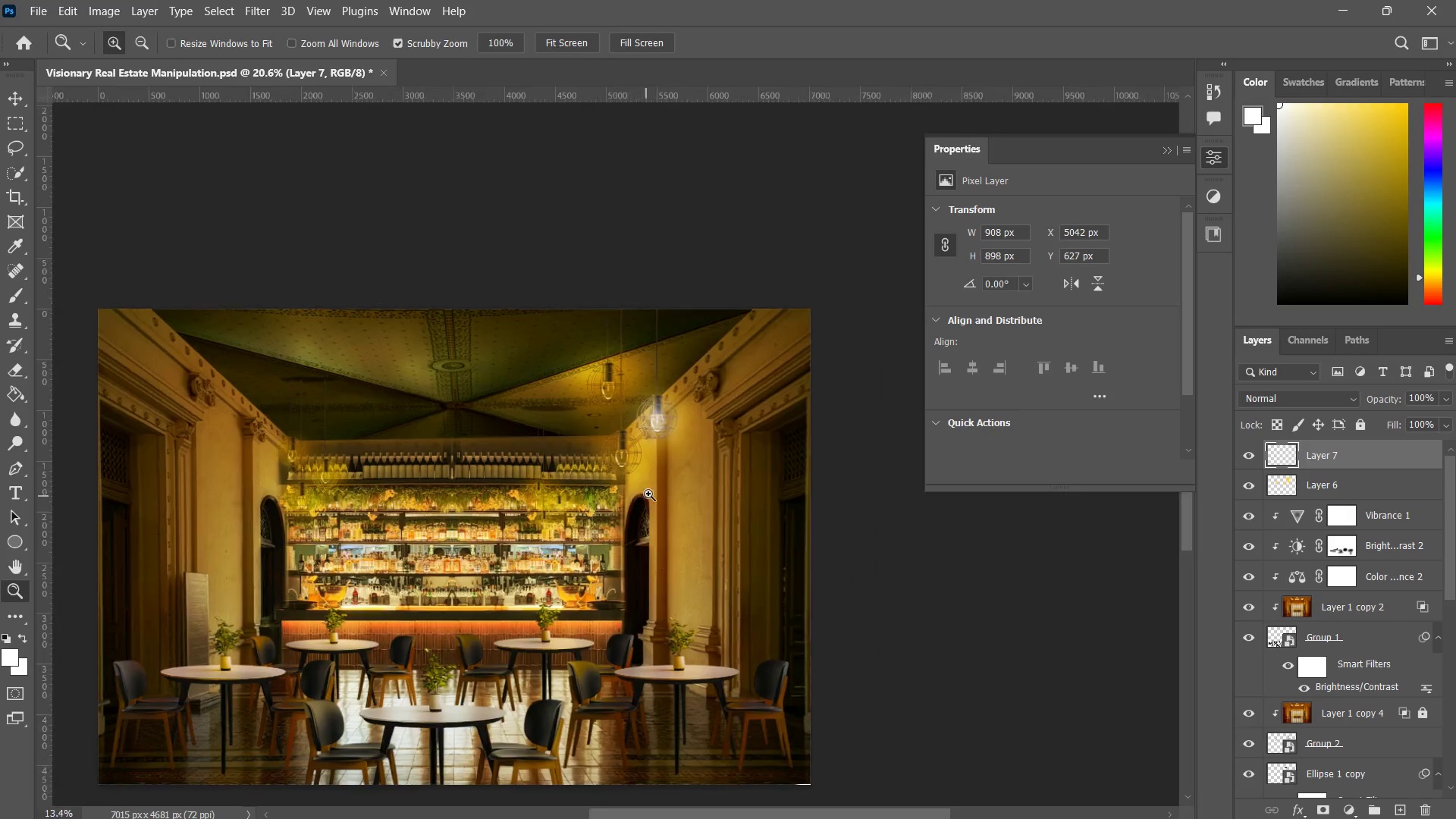 
left_click_drag(start_coordinate=[831, 526], to_coordinate=[639, 467])
 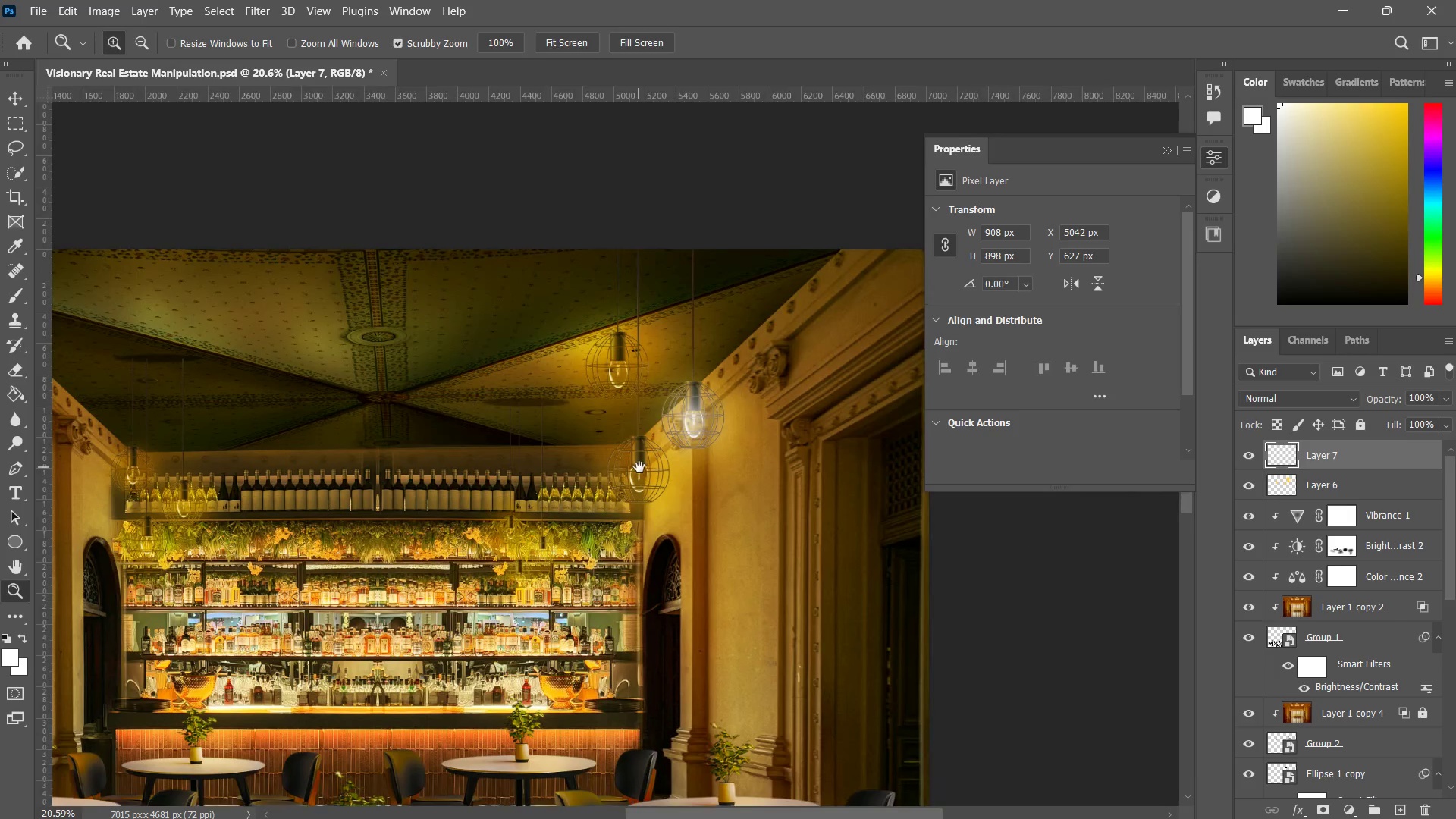 
hold_key(key=Z, duration=7.02)
 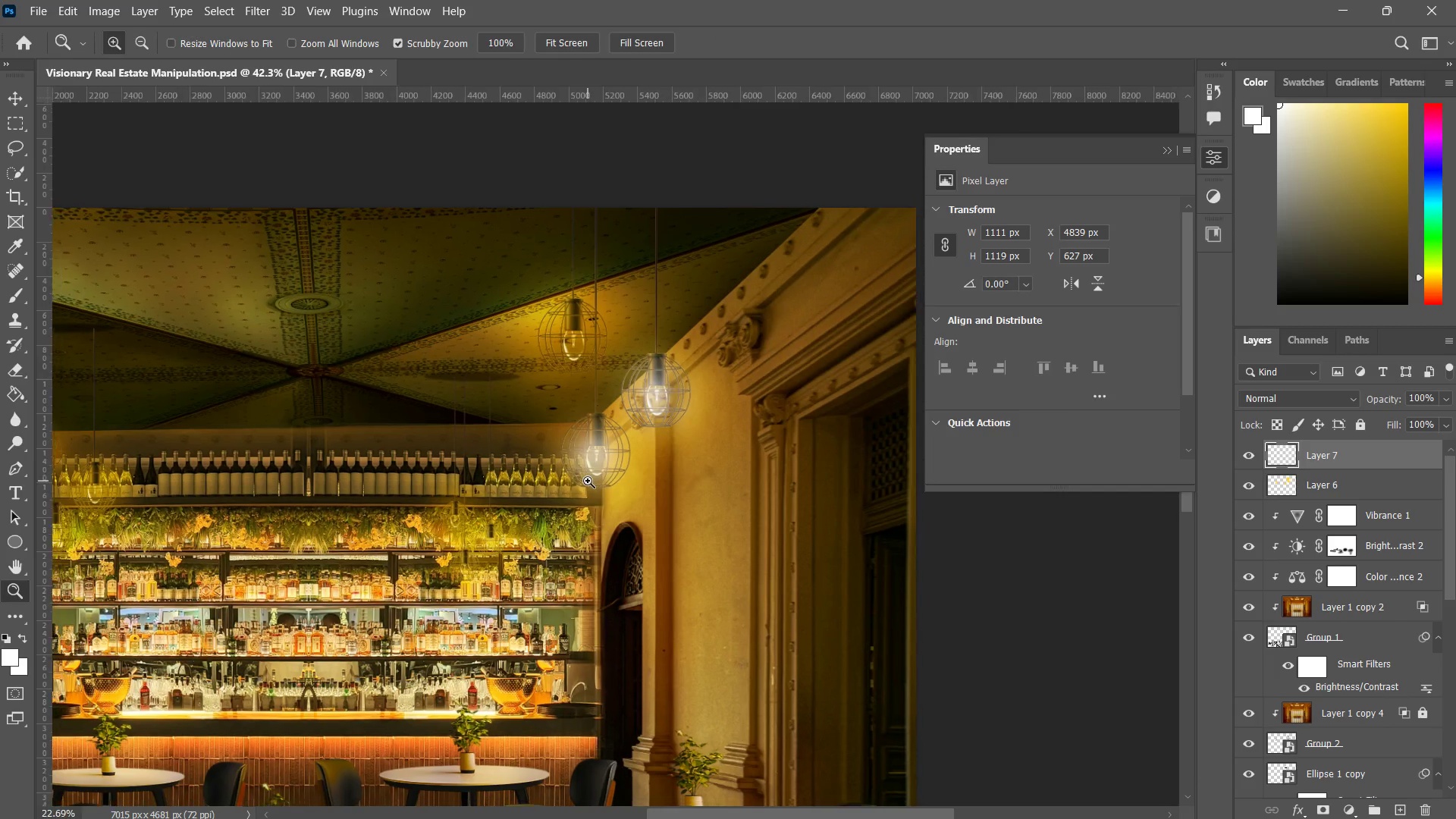 
left_click_drag(start_coordinate=[679, 452], to_coordinate=[676, 476])
 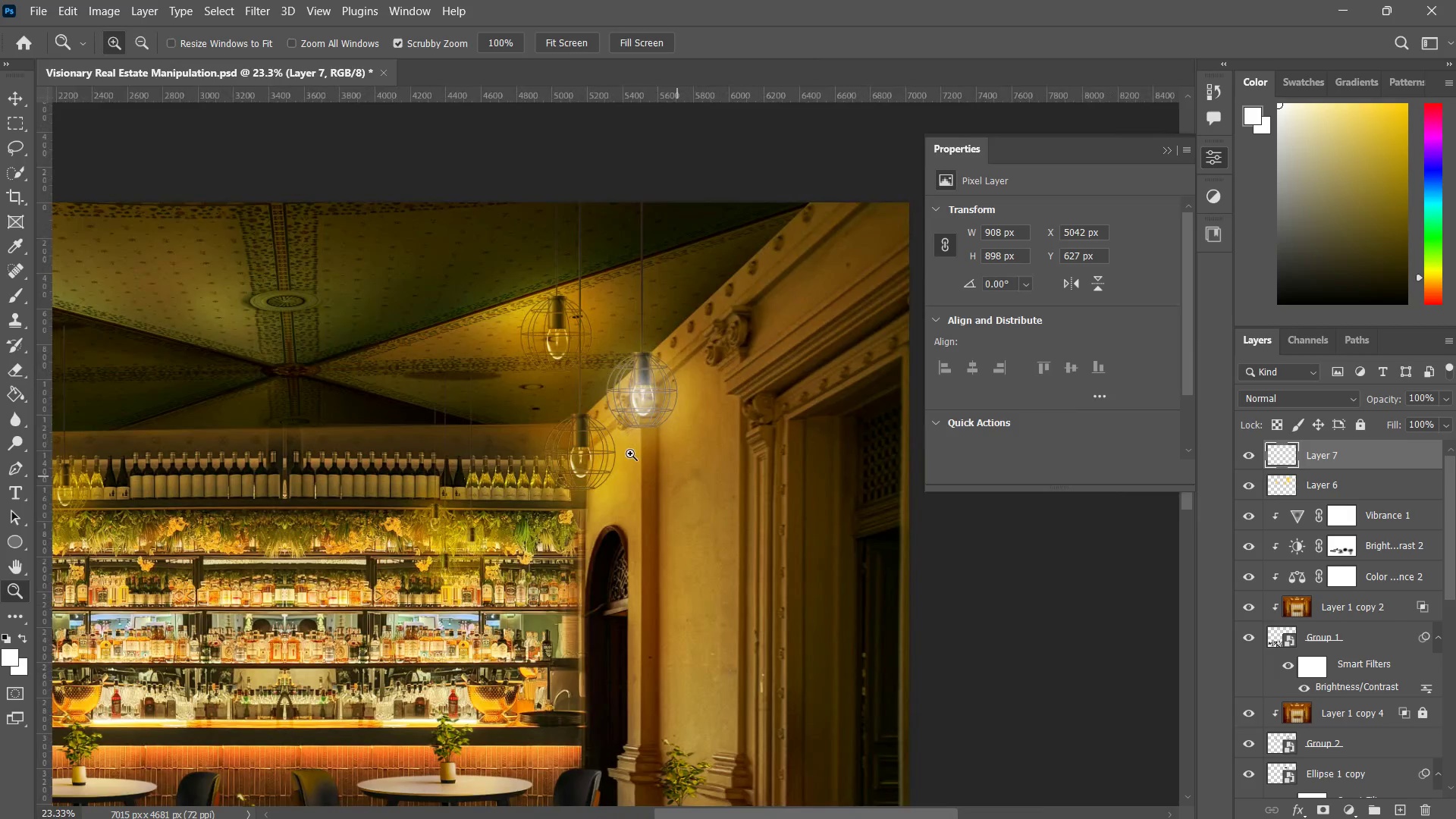 
left_click_drag(start_coordinate=[599, 445], to_coordinate=[642, 431])
 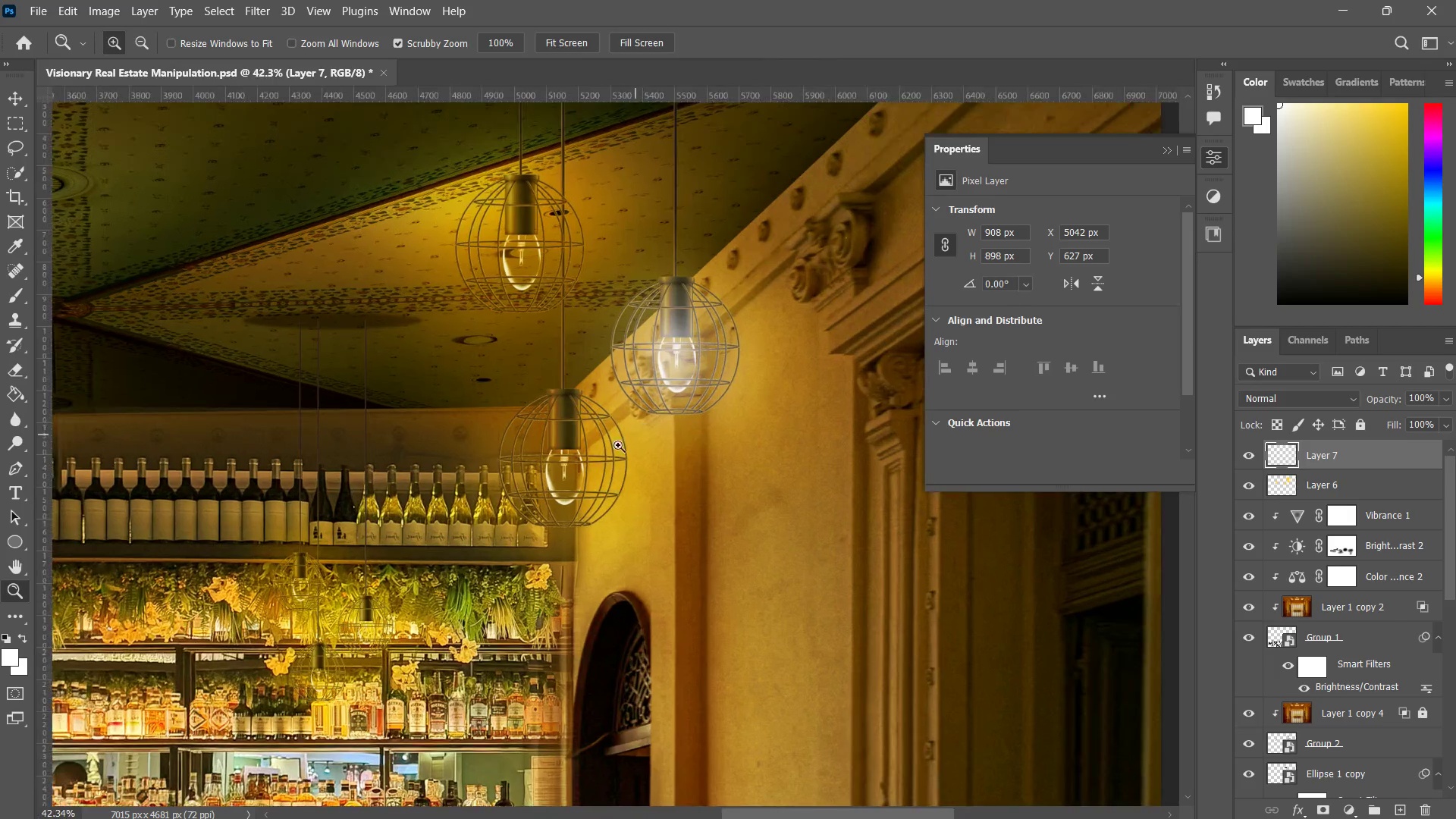 
key(B)
 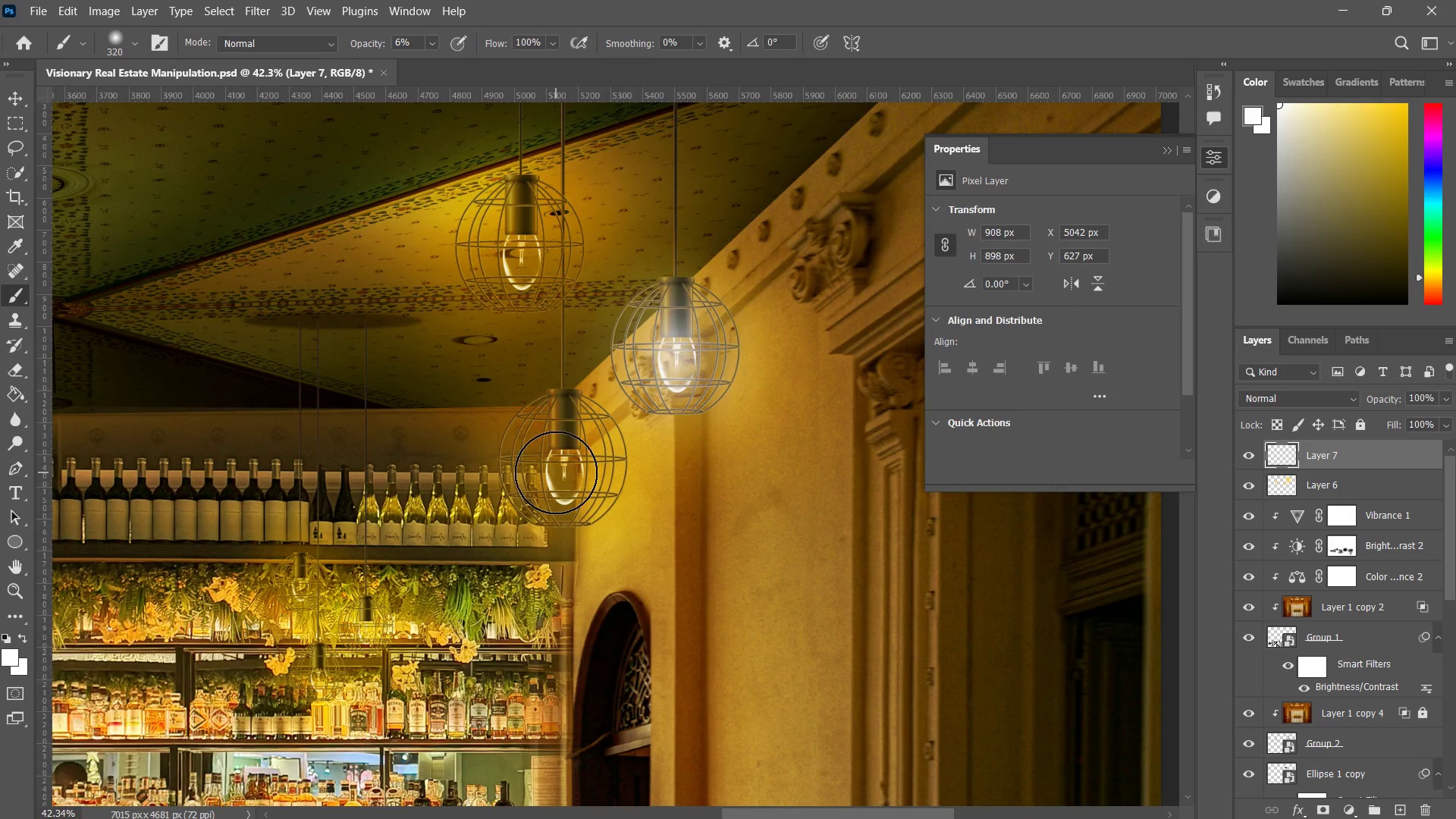 
double_click([568, 467])
 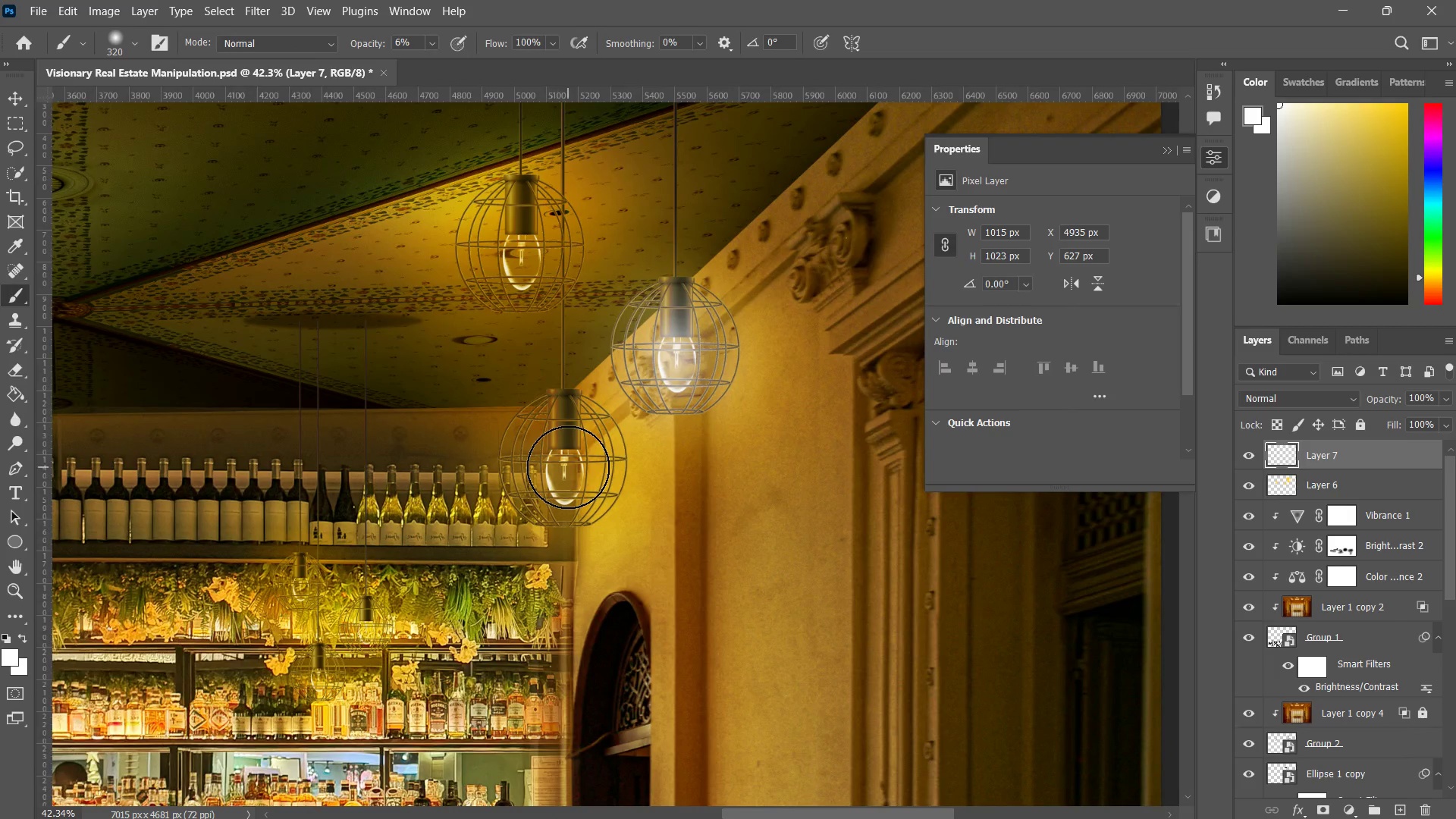 
triple_click([568, 467])
 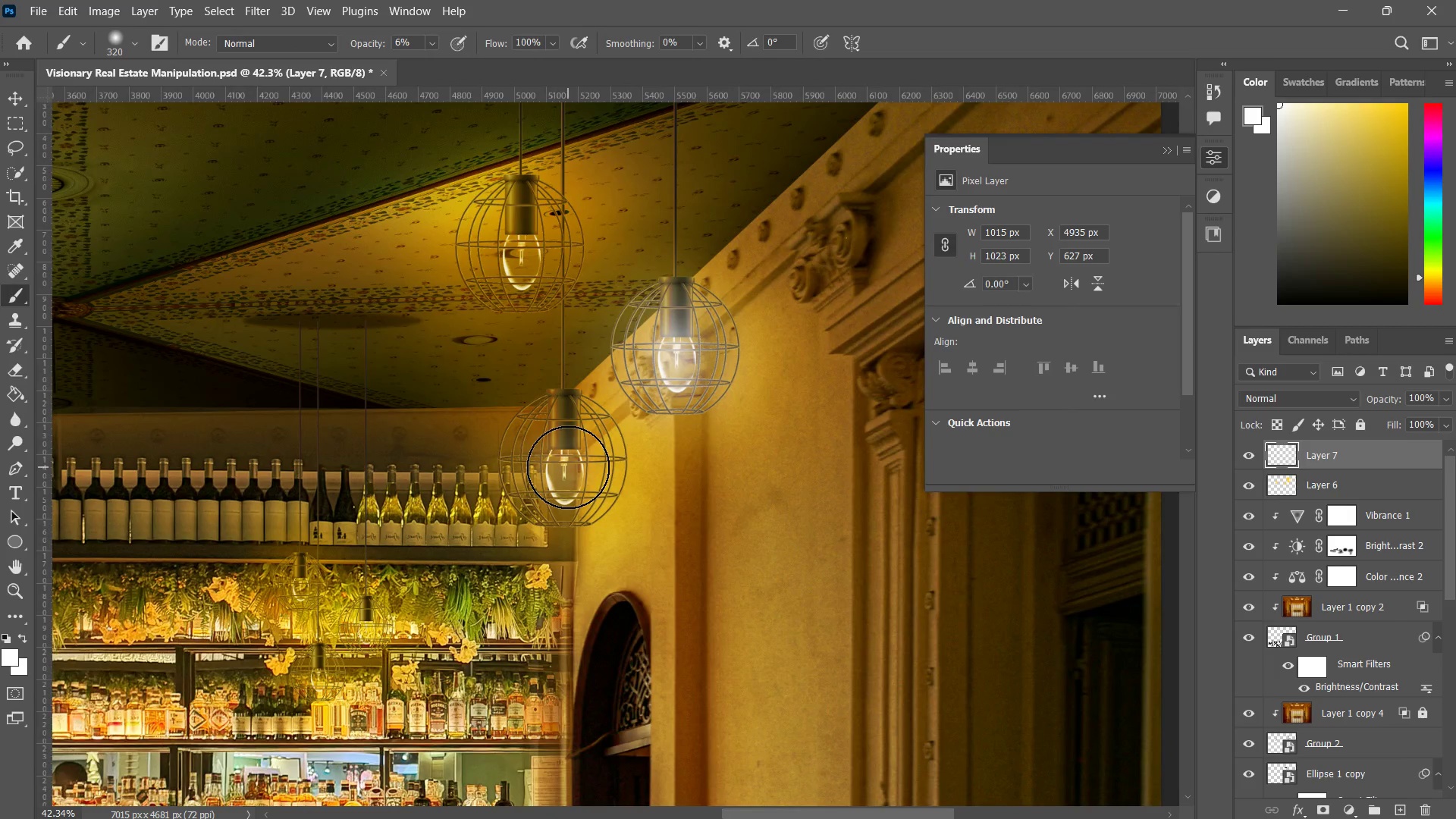 
triple_click([567, 467])
 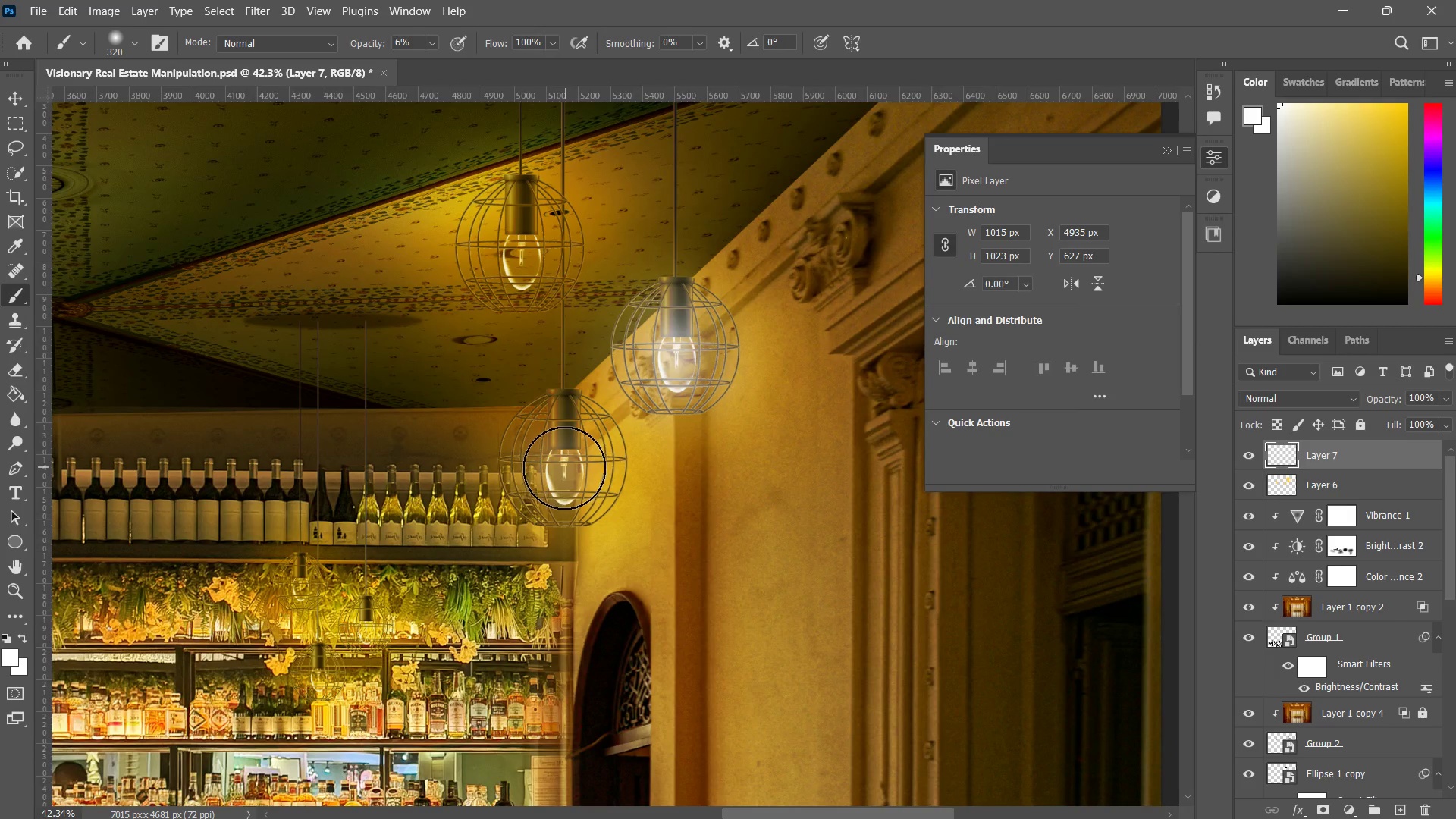 
left_click_drag(start_coordinate=[564, 468], to_coordinate=[564, 474])
 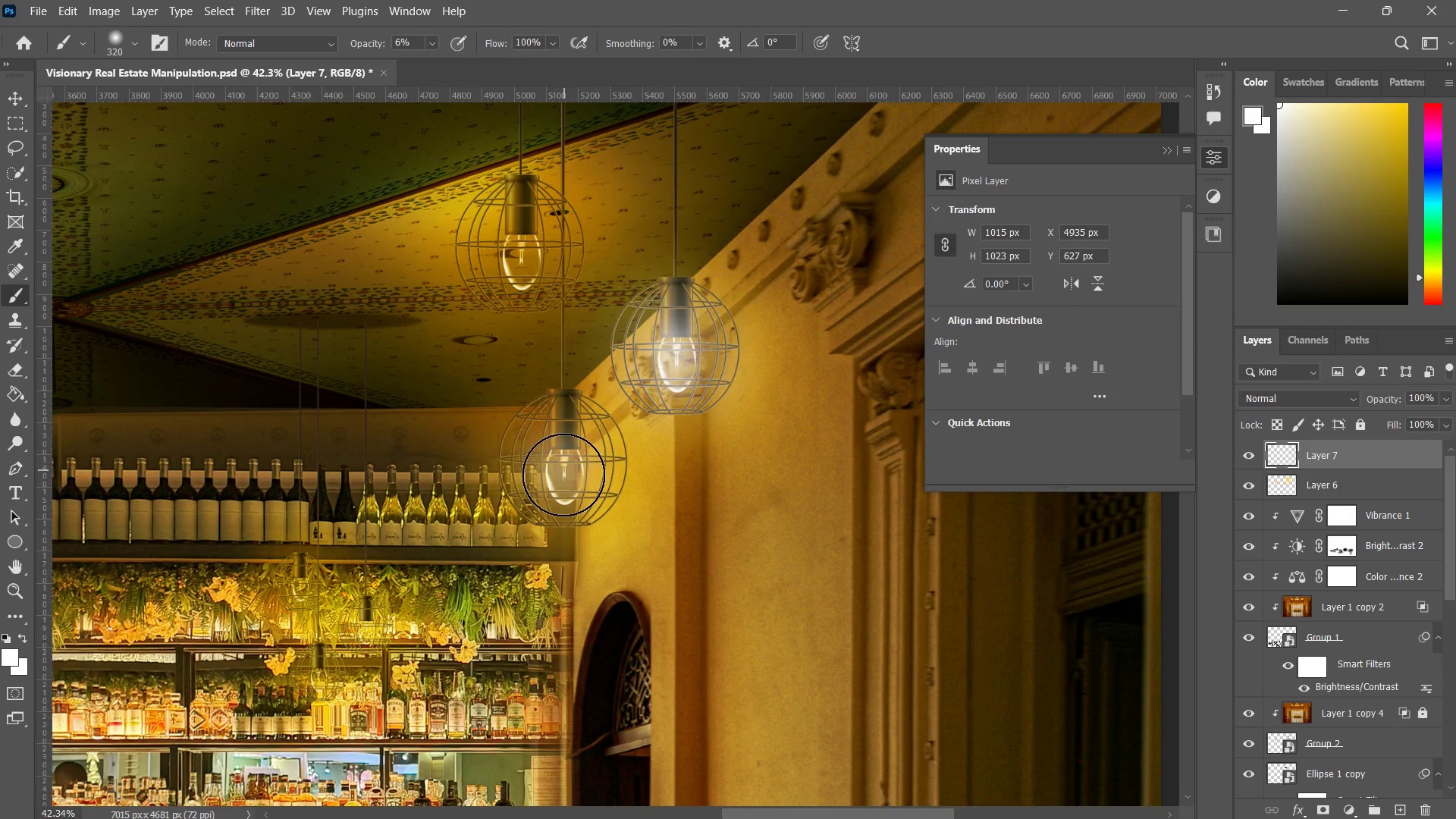 
triple_click([563, 475])
 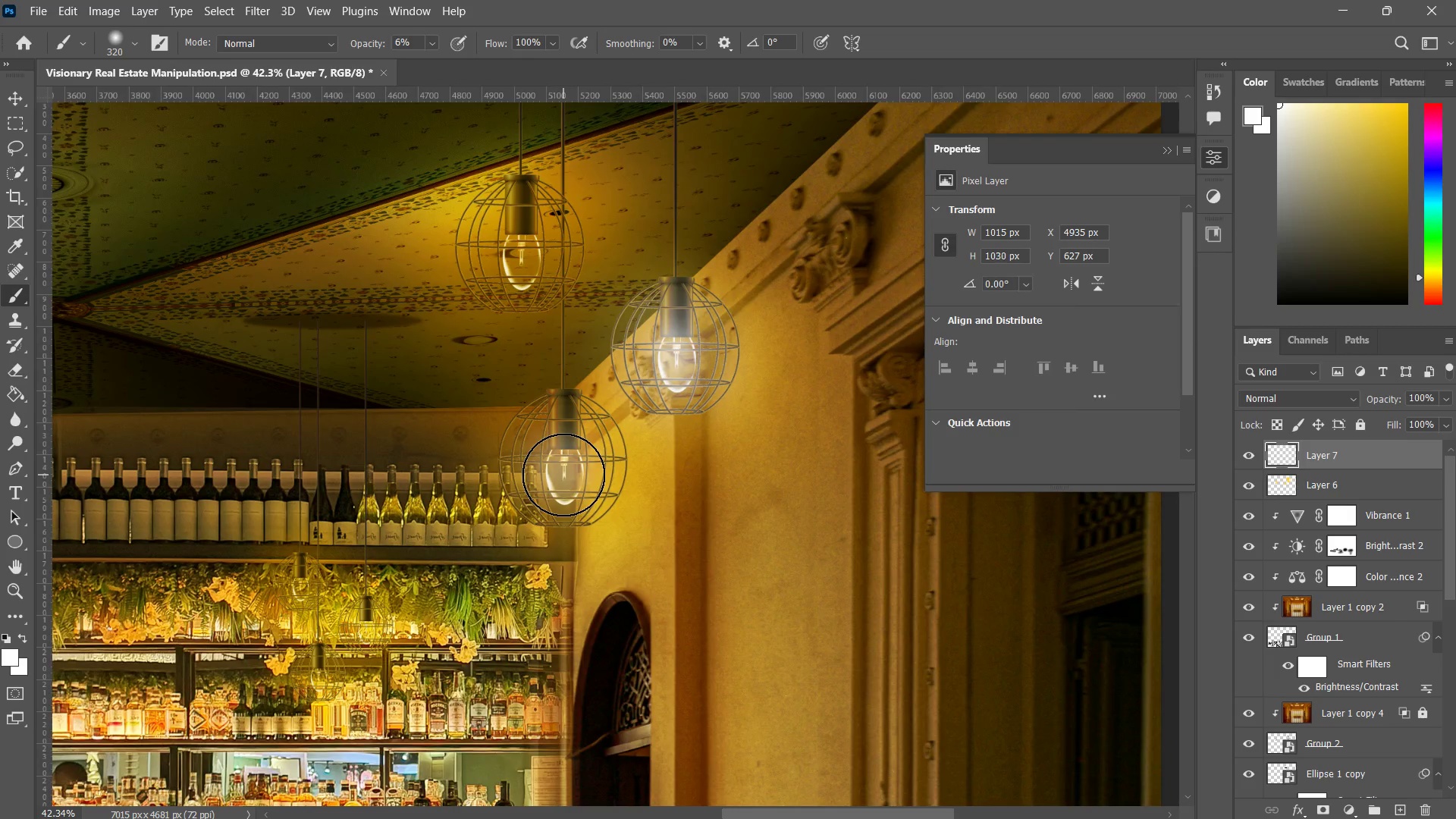 
hold_key(key=AltLeft, duration=0.47)
 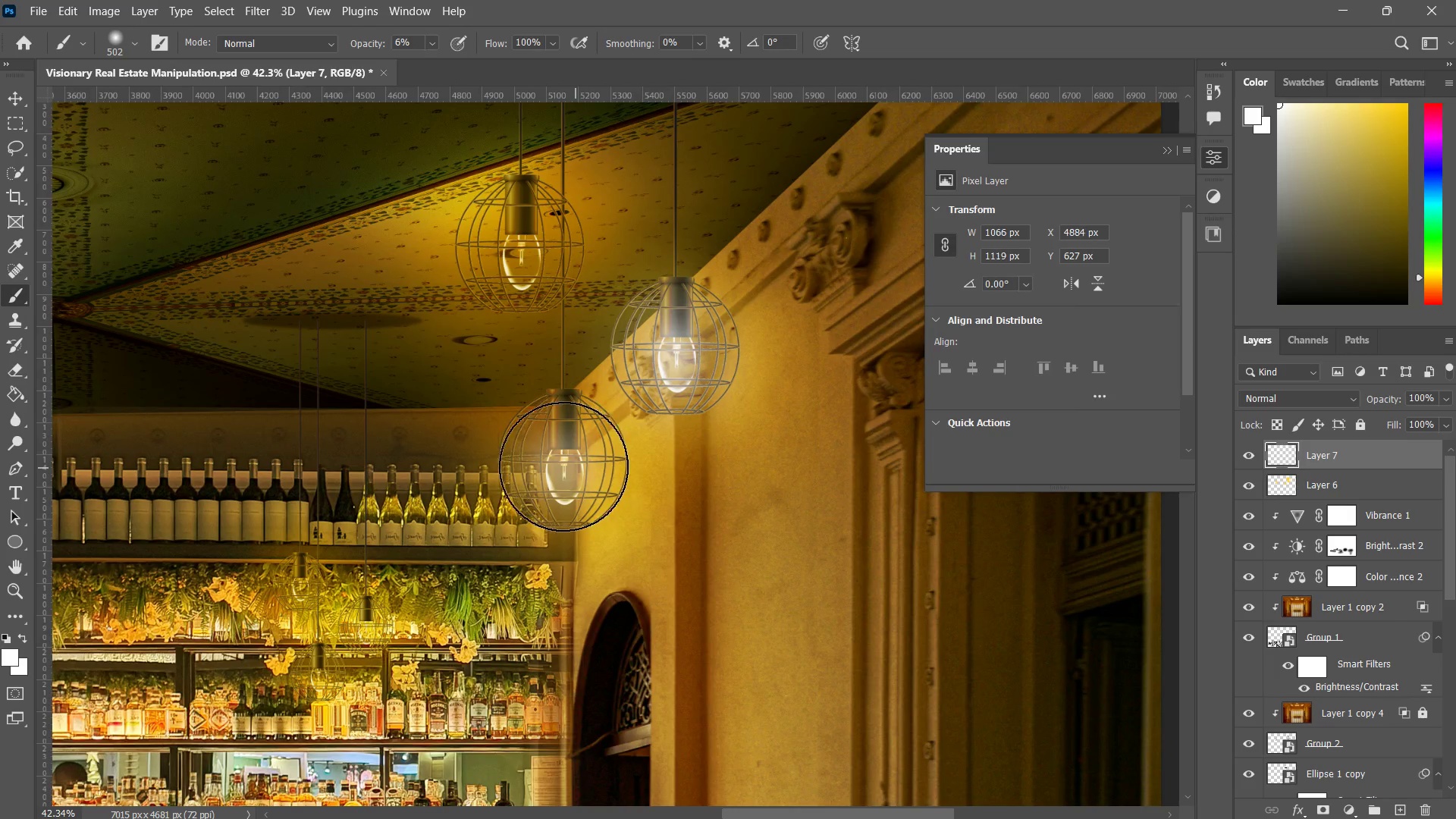 
double_click([561, 466])
 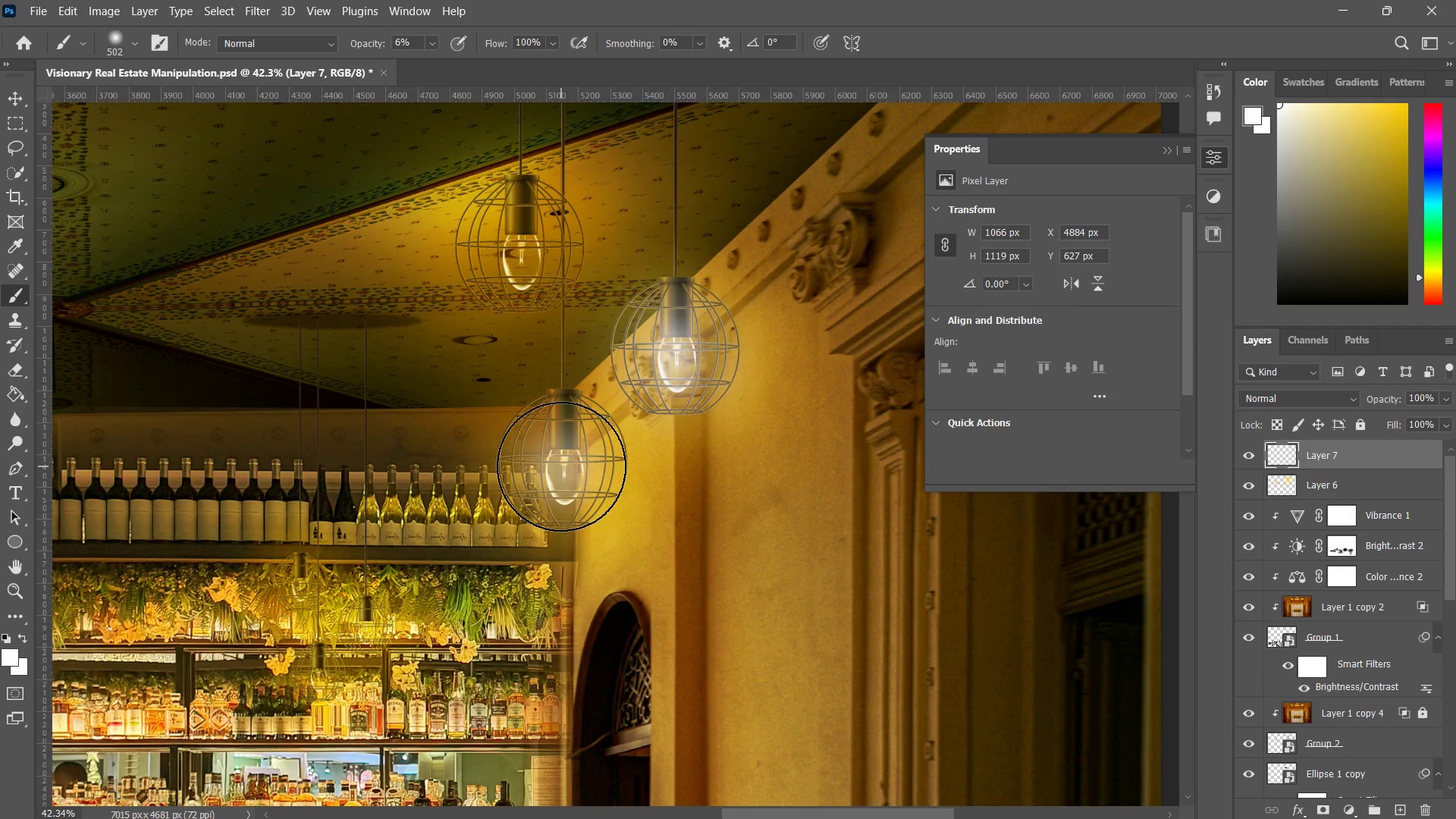 
triple_click([561, 466])
 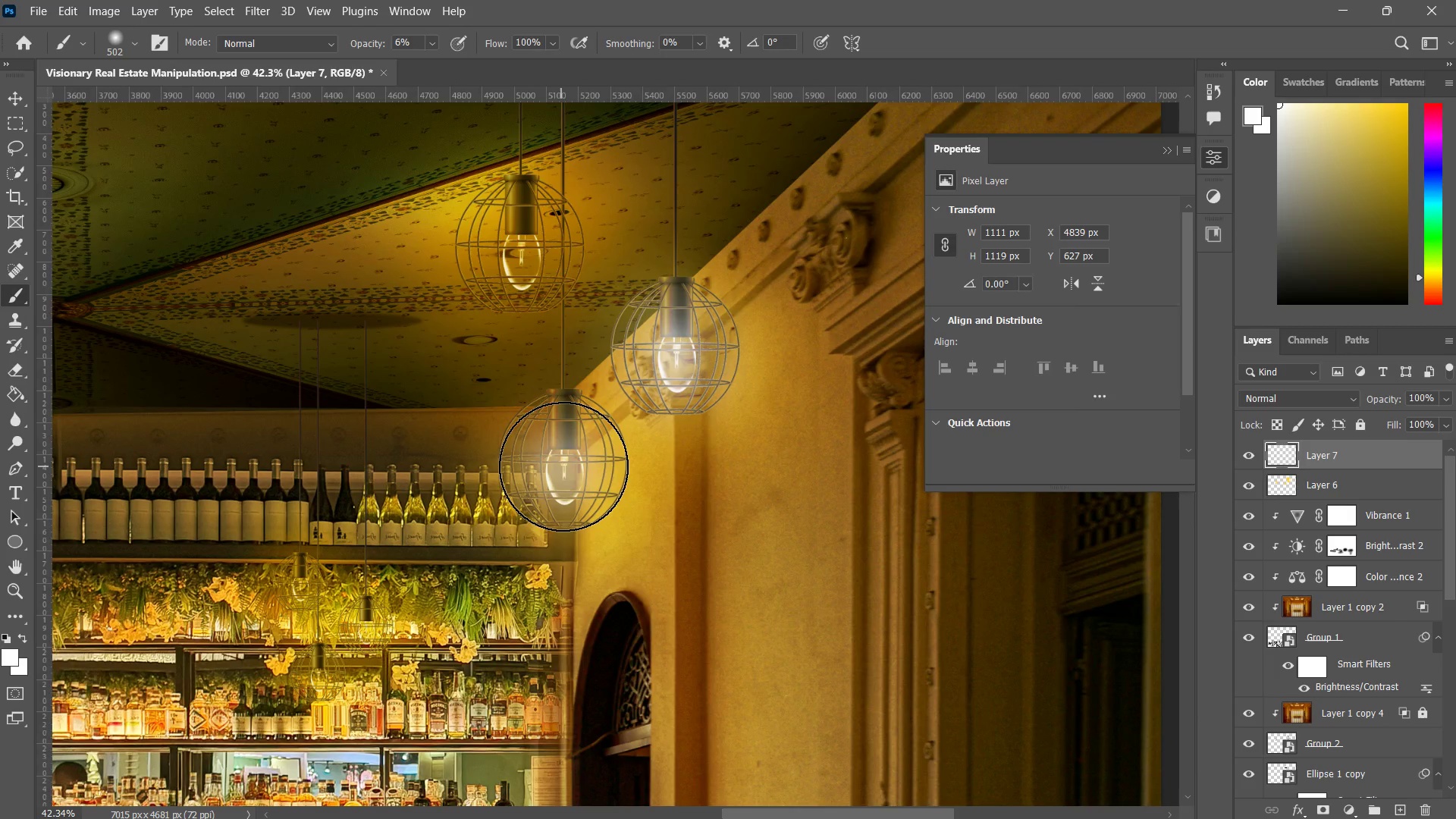 
triple_click([563, 466])
 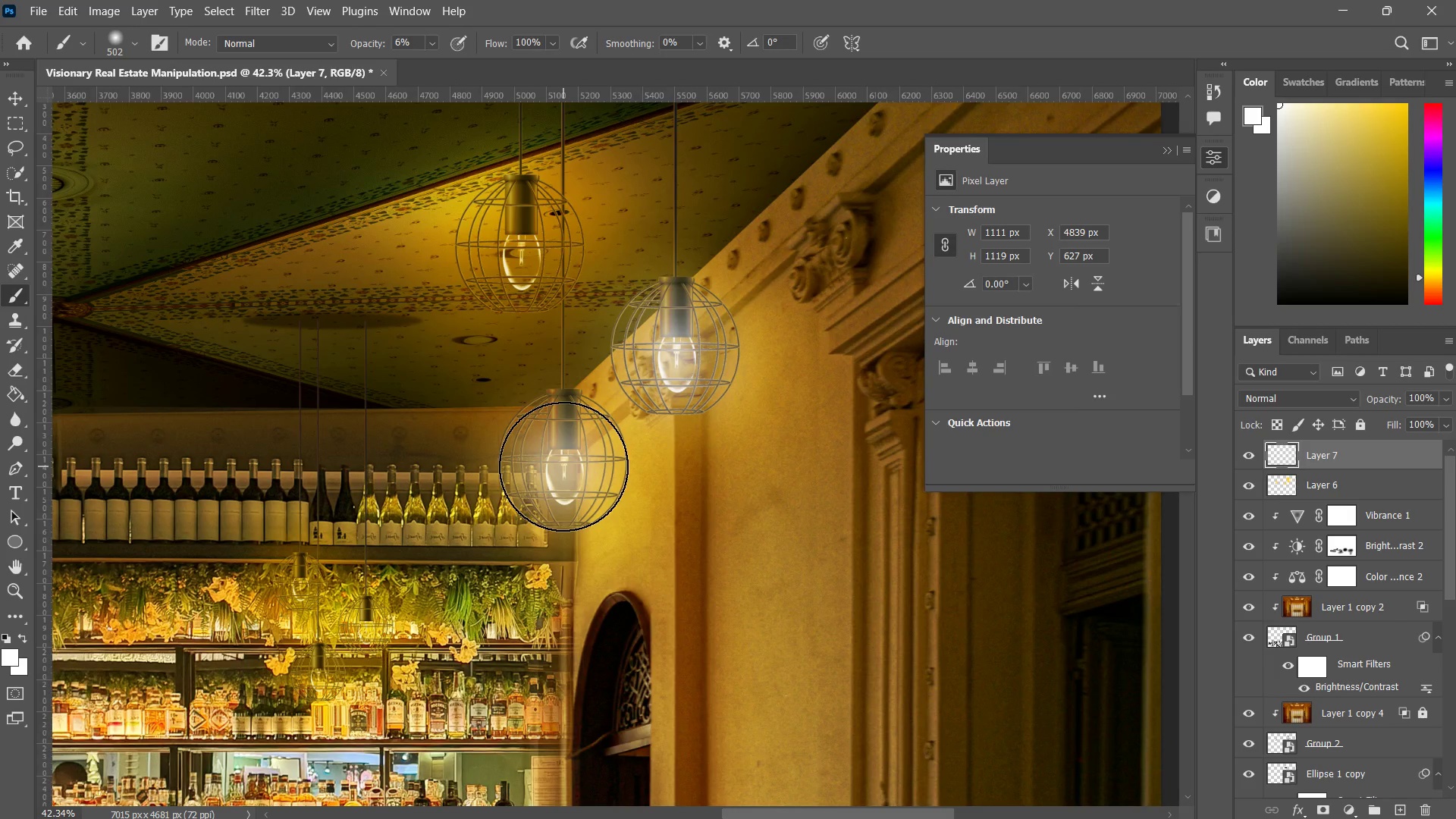 
hold_key(key=AltLeft, duration=0.97)
 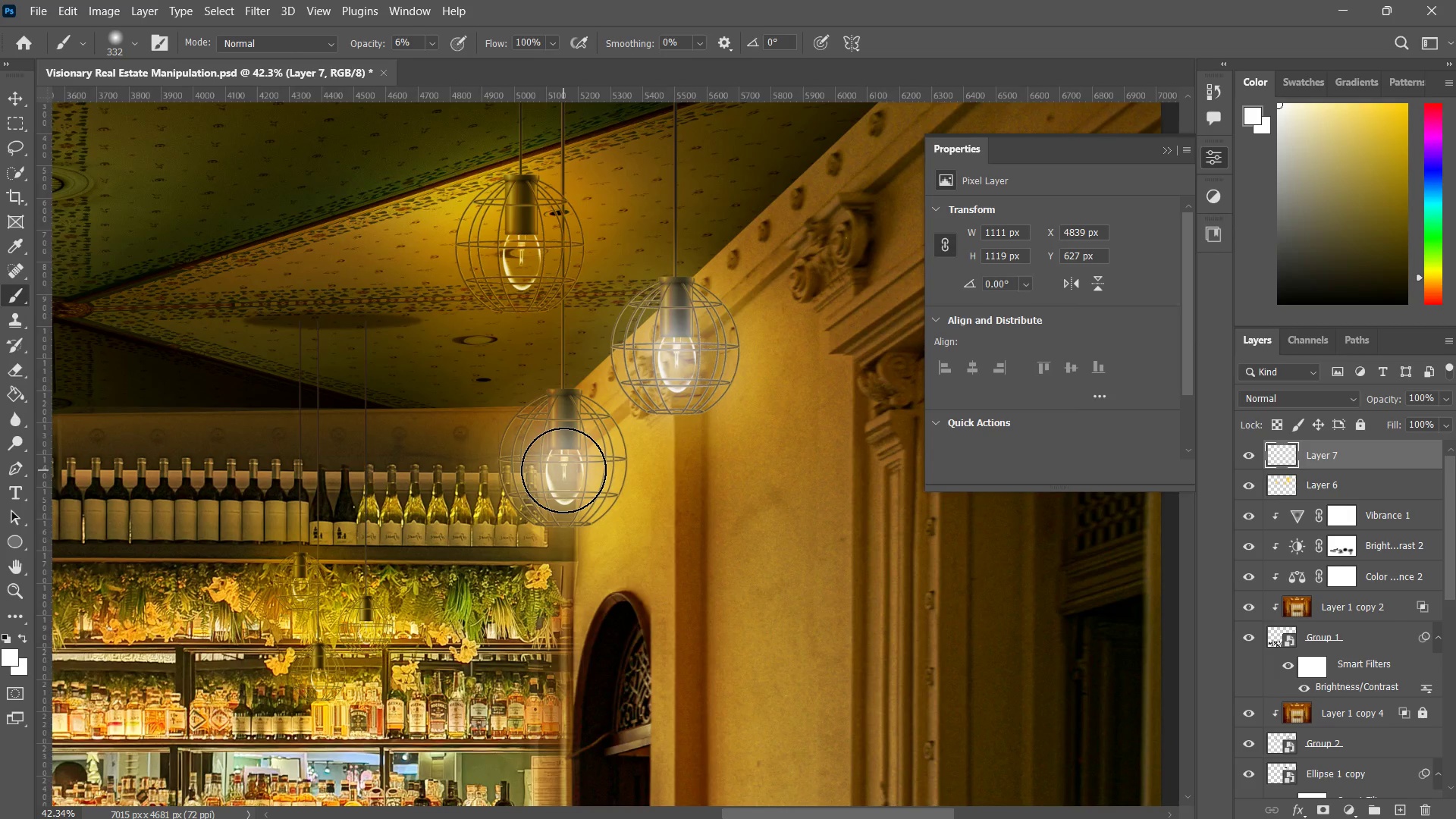 
double_click([563, 470])
 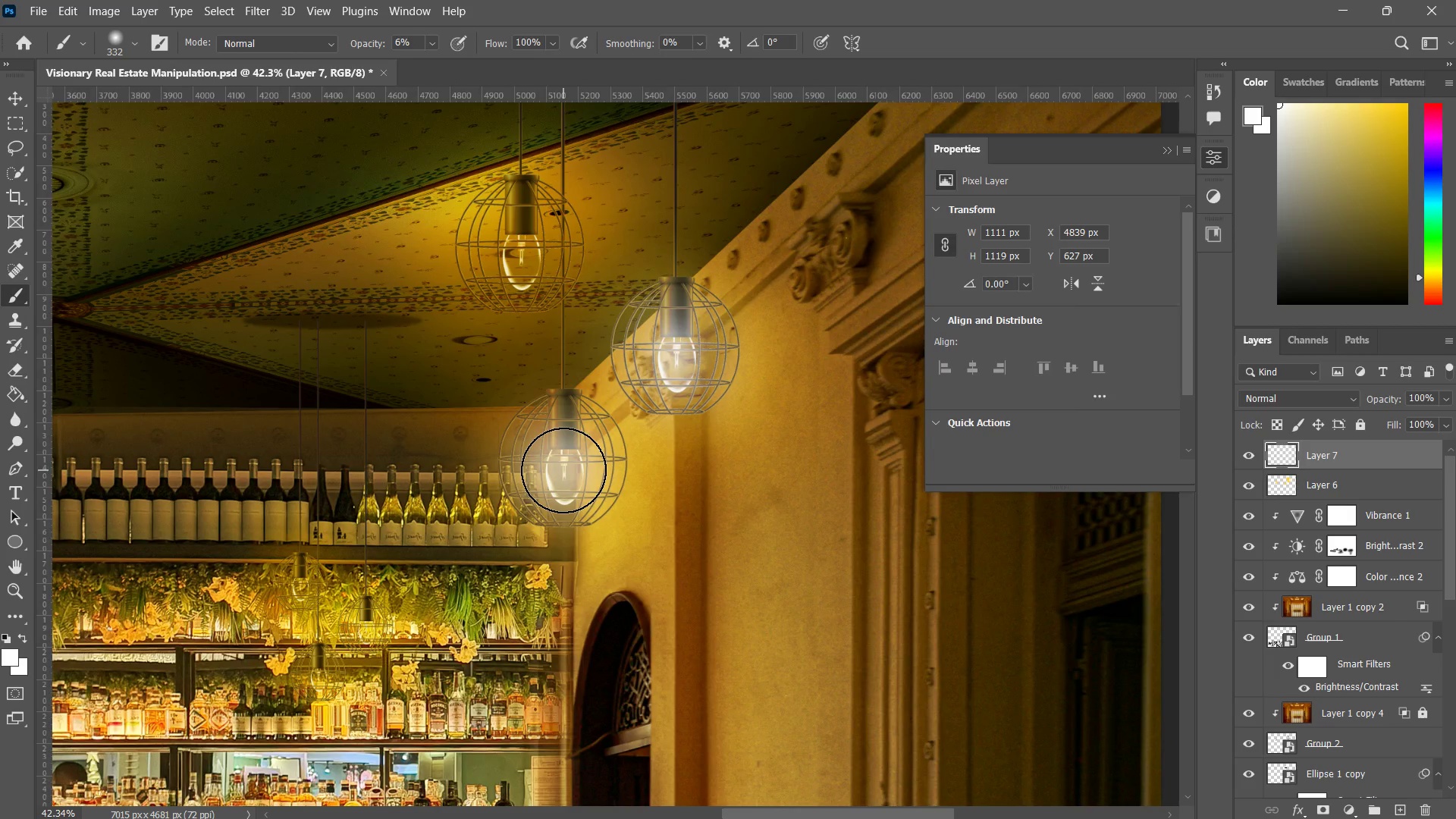 
triple_click([563, 470])
 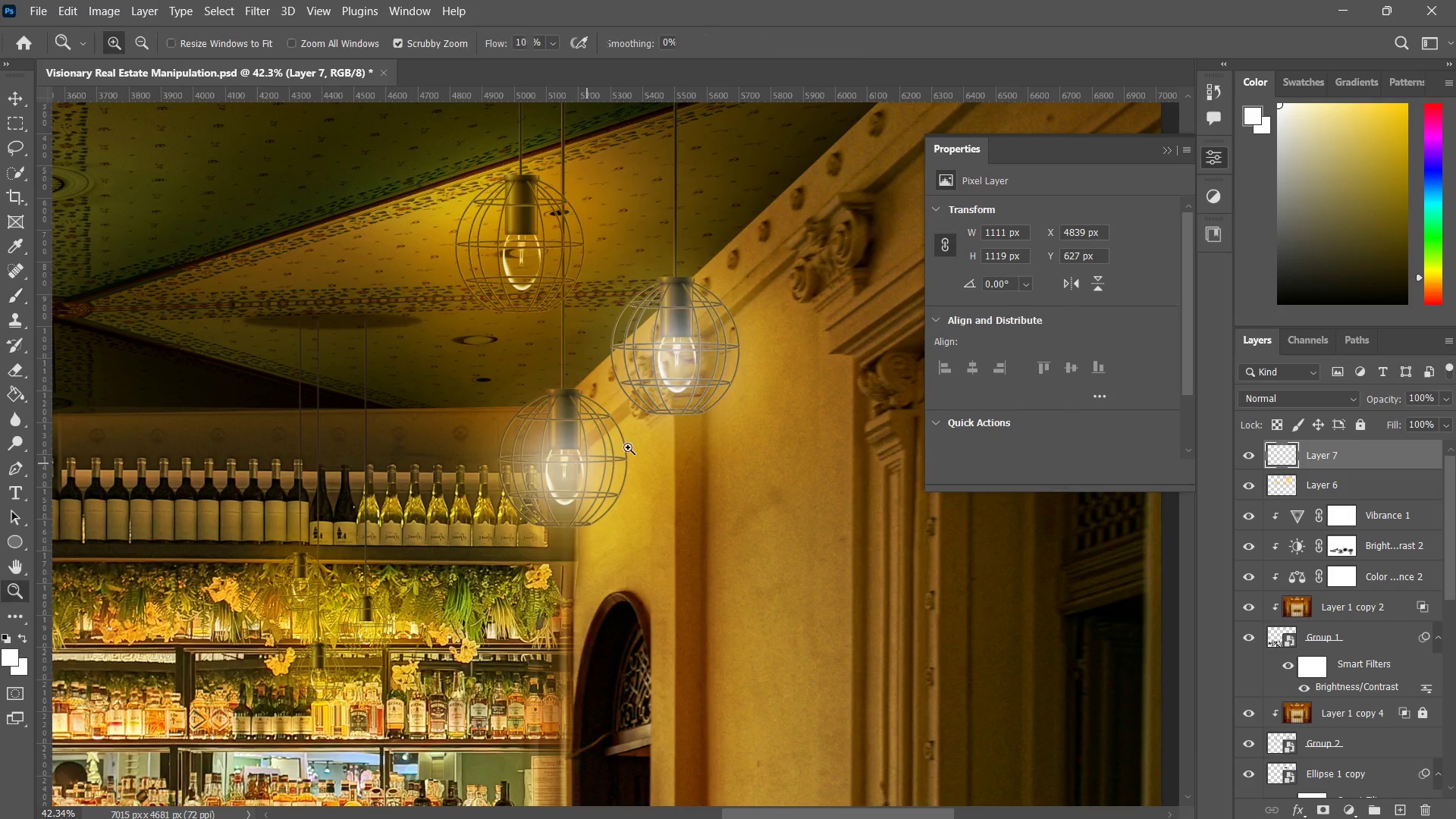 
left_click_drag(start_coordinate=[632, 441], to_coordinate=[615, 460])
 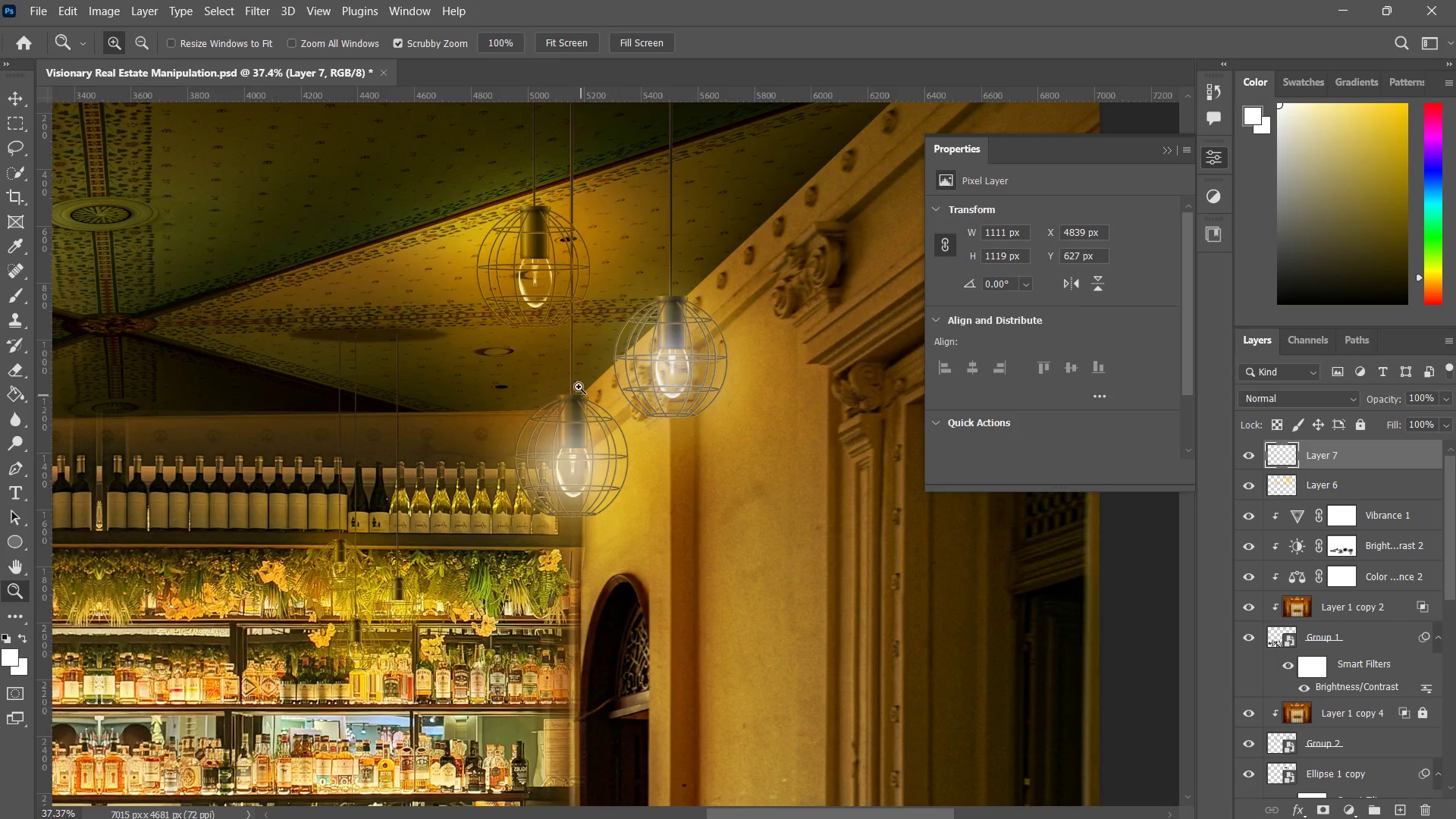 
key(B)
 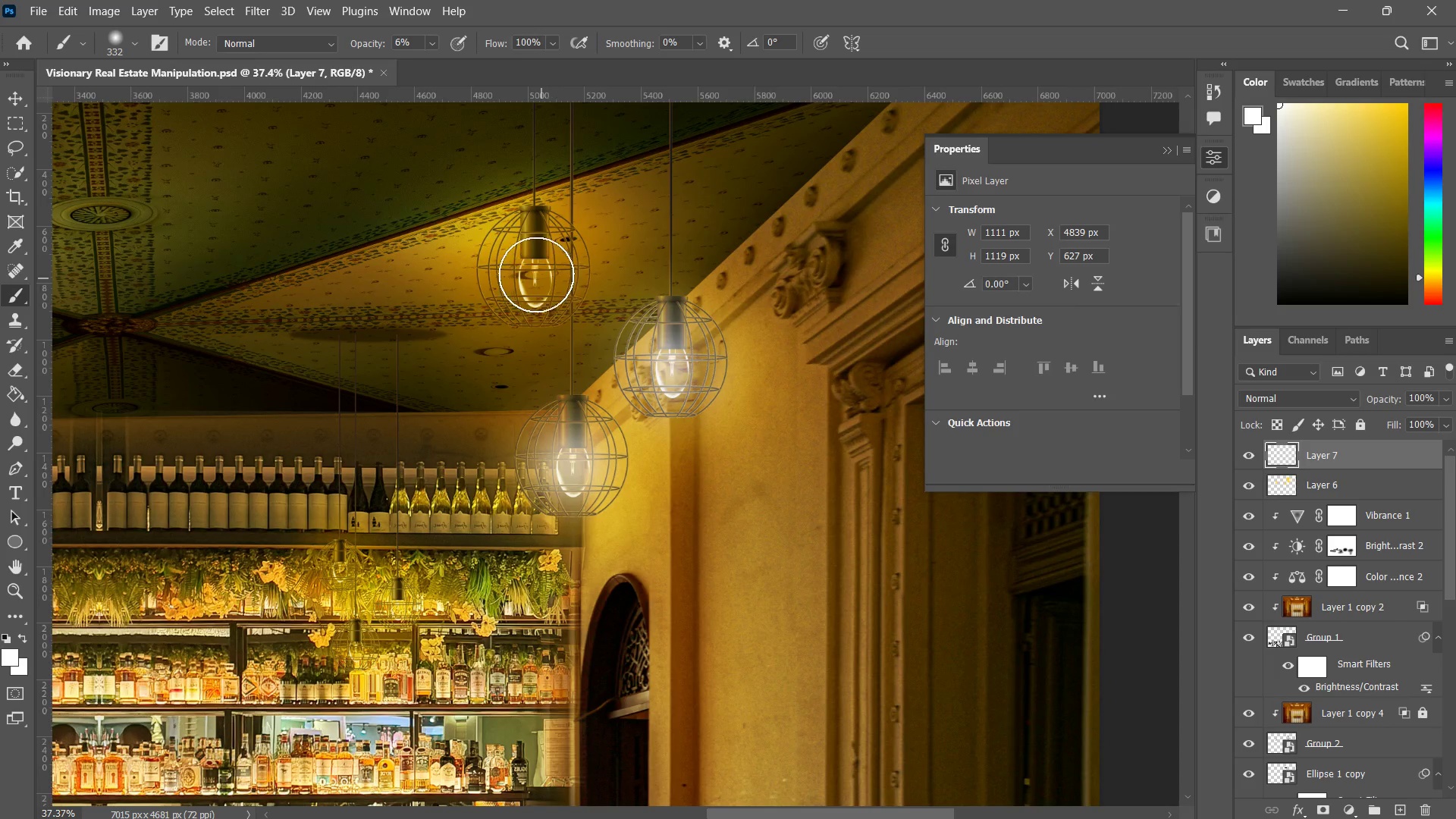 
left_click([532, 261])
 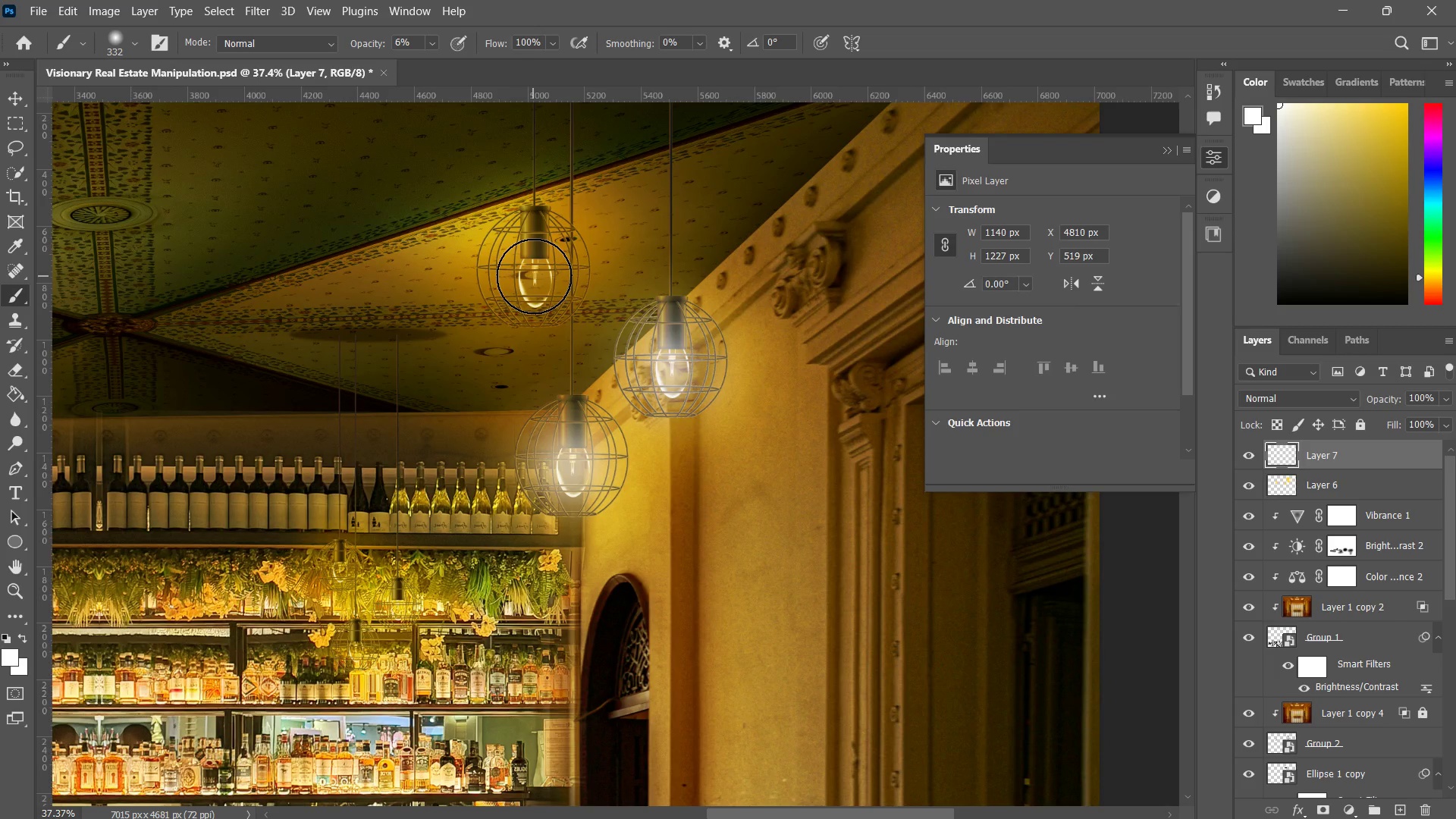 
triple_click([534, 276])
 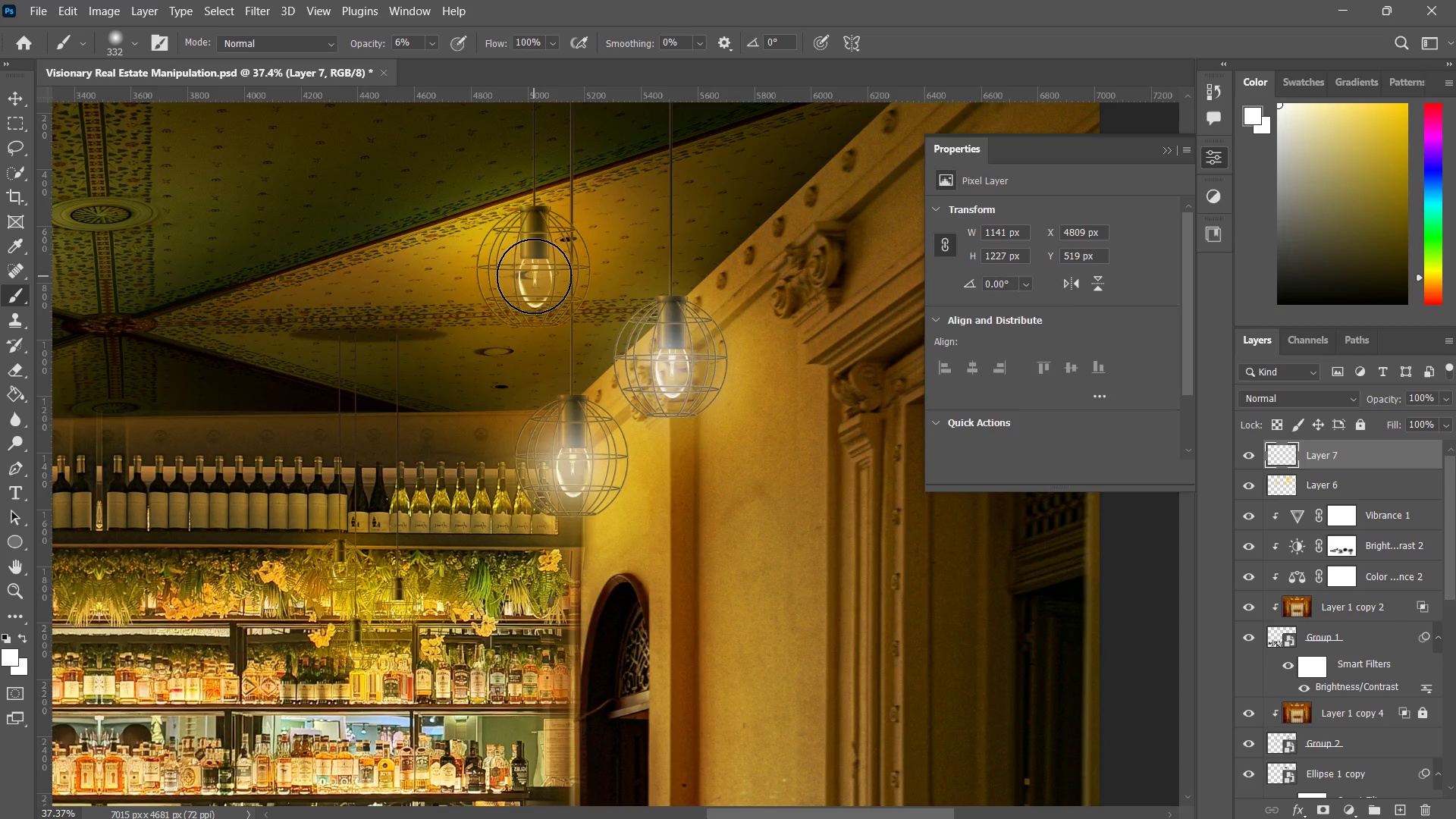 
triple_click([534, 276])
 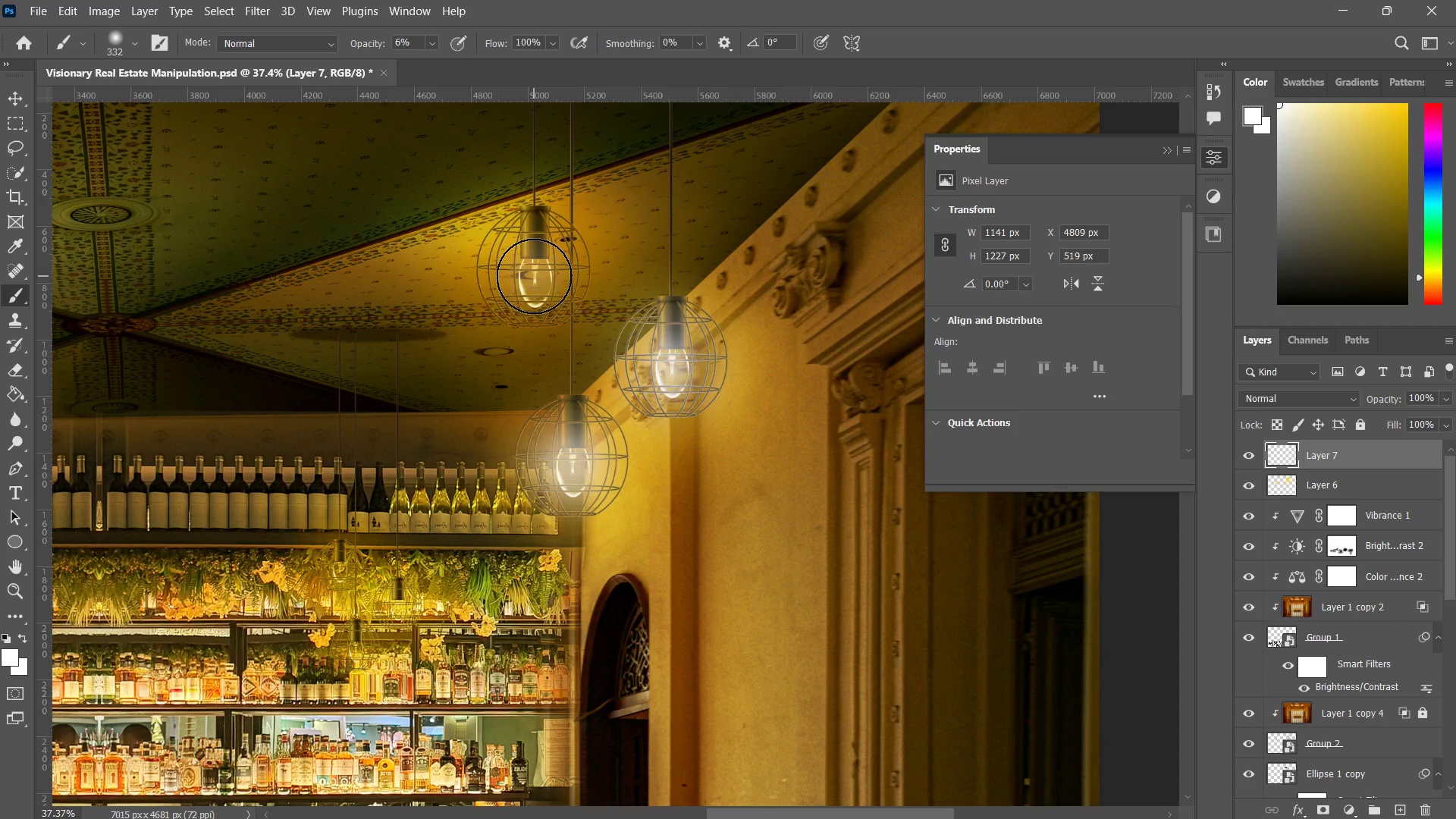 
triple_click([534, 276])
 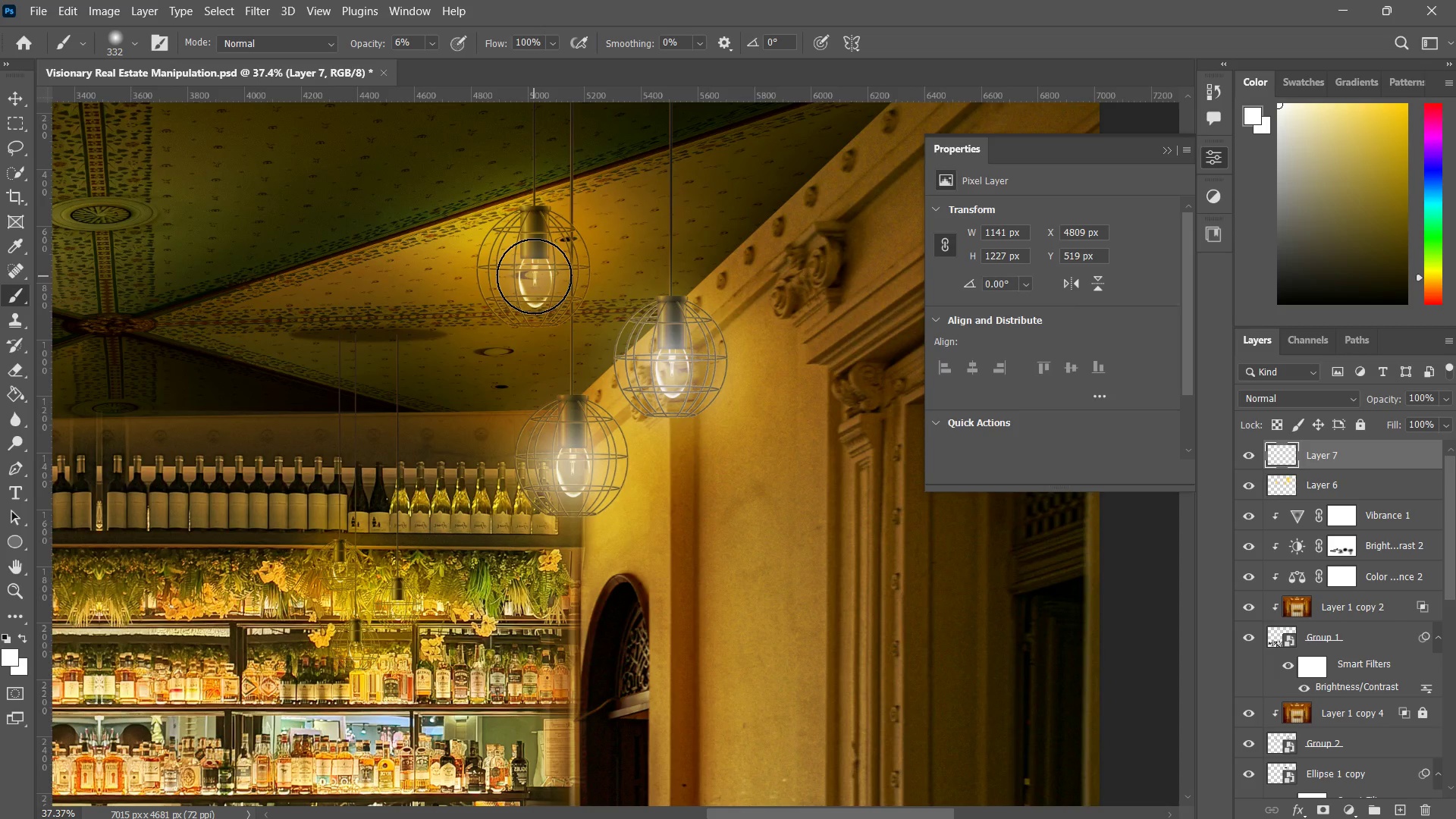 
triple_click([534, 276])
 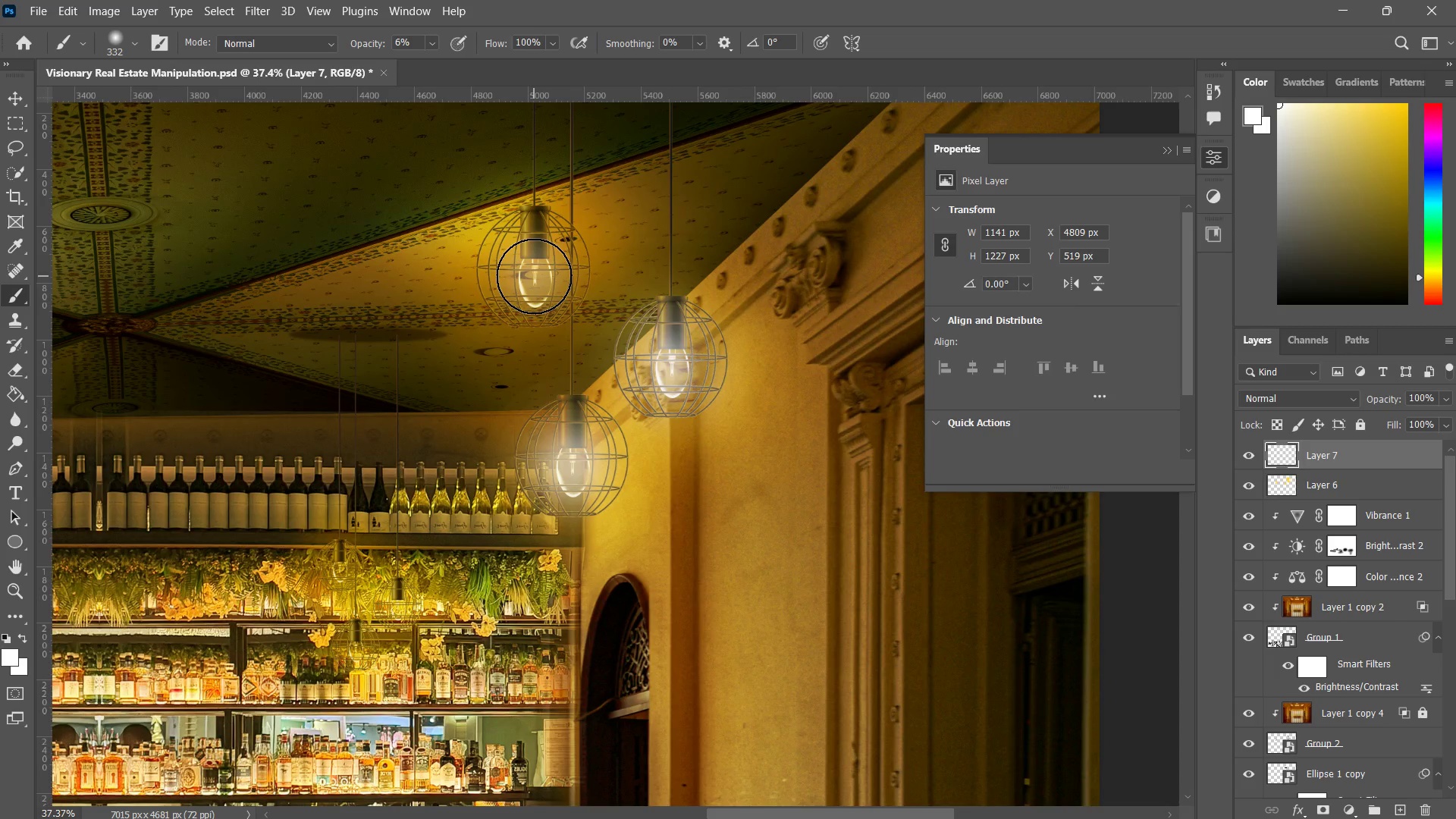 
hold_key(key=AltLeft, duration=0.73)
 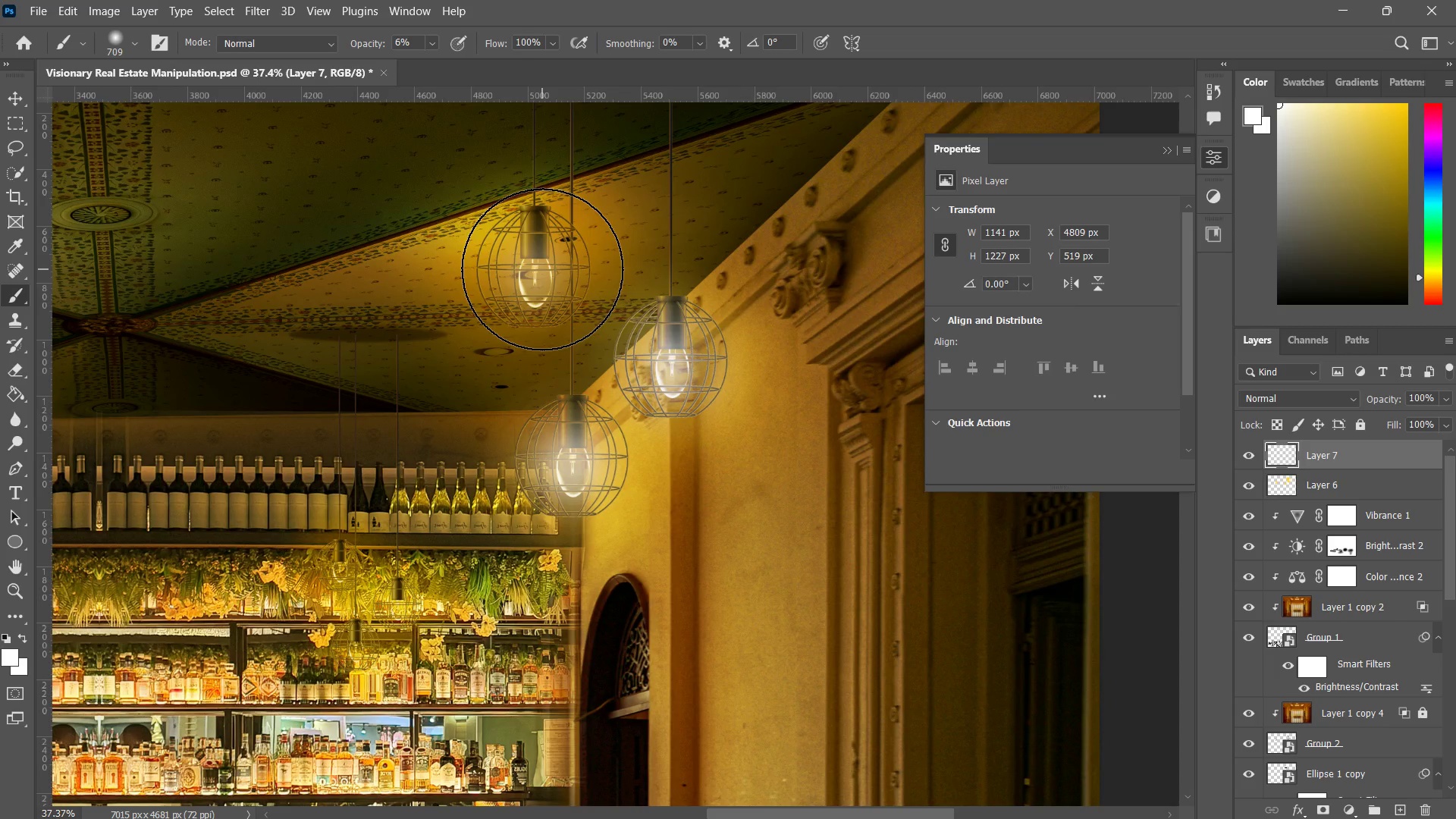 
double_click([539, 269])
 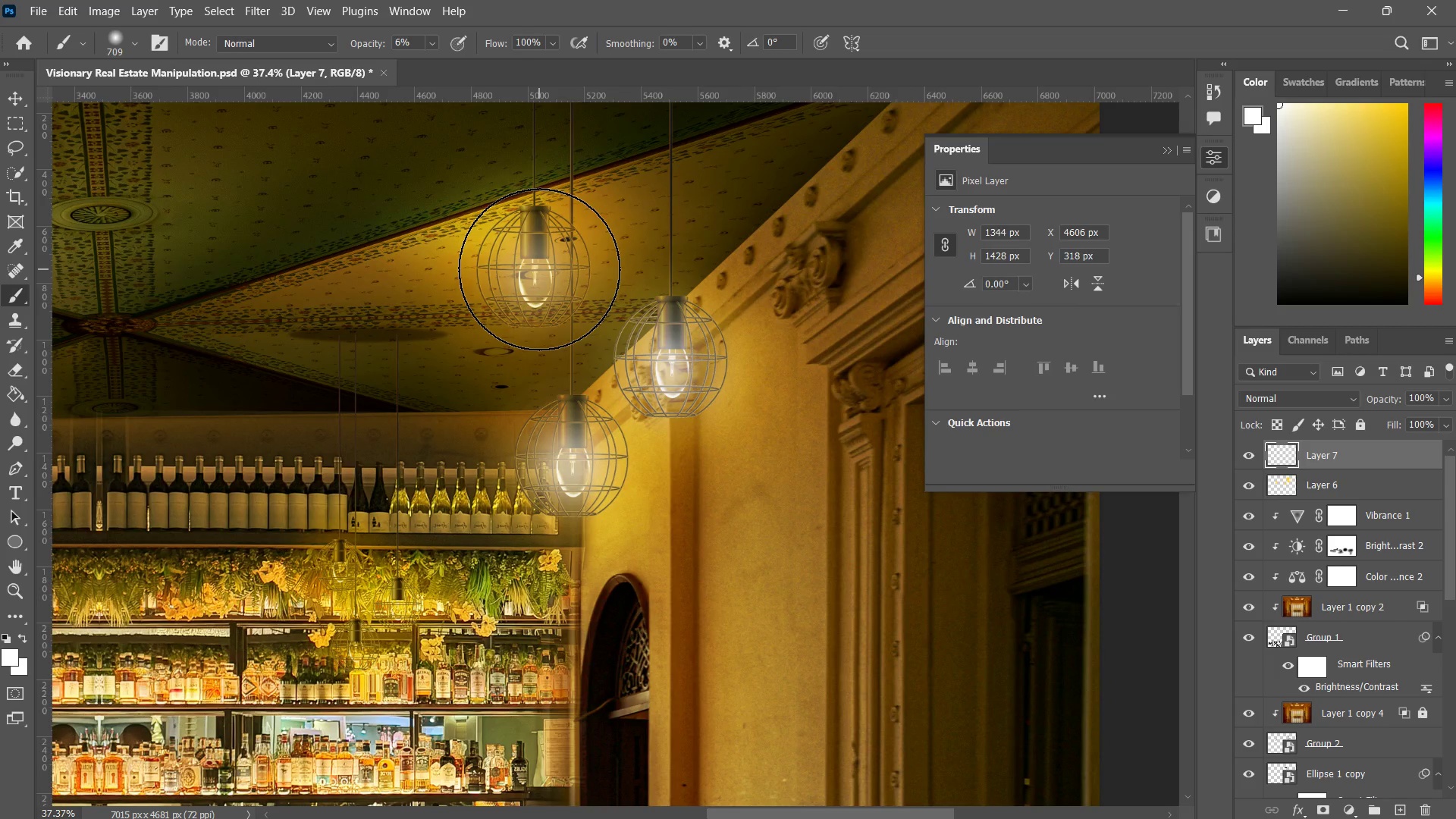 
triple_click([539, 269])
 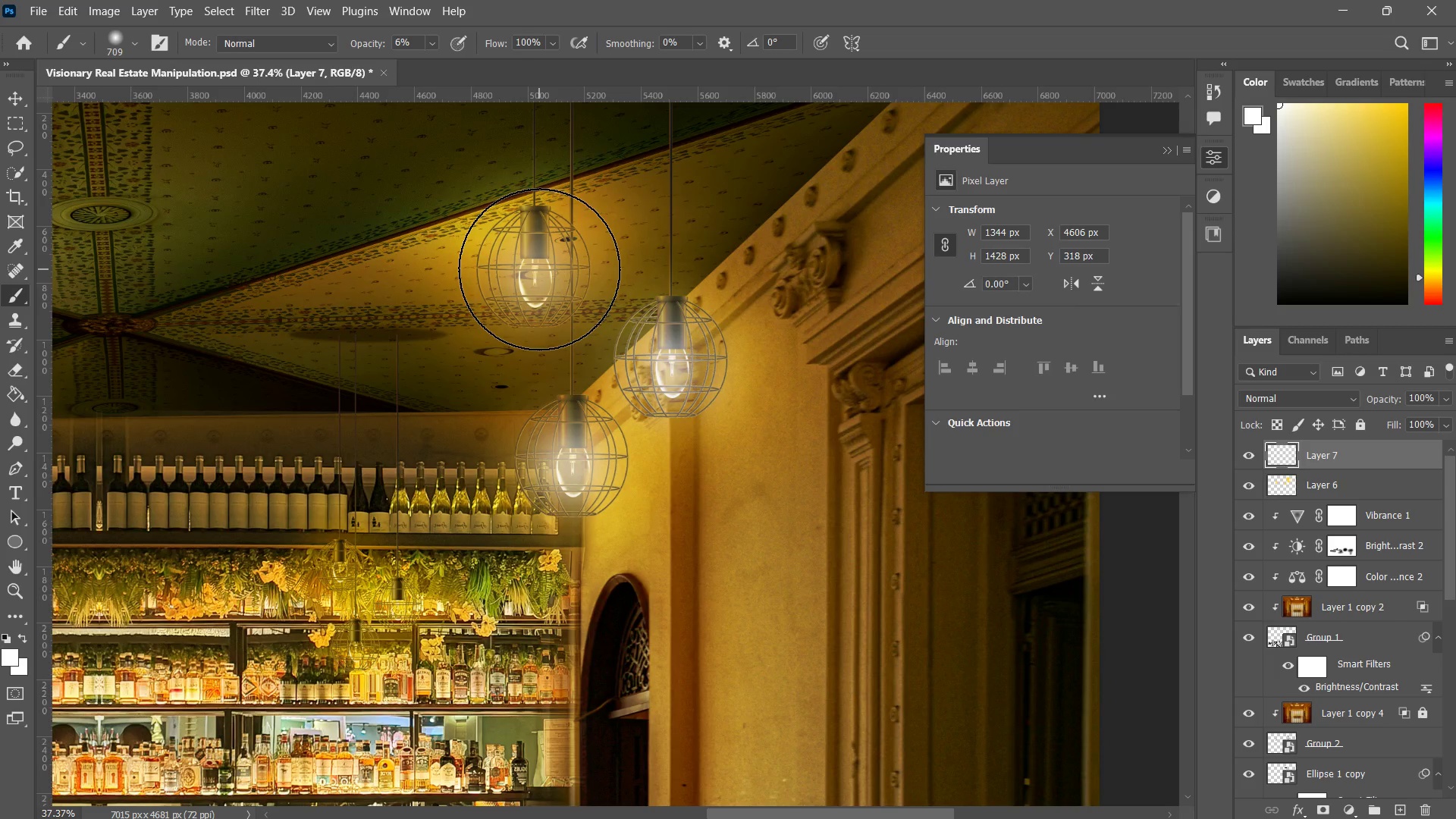 
triple_click([539, 269])
 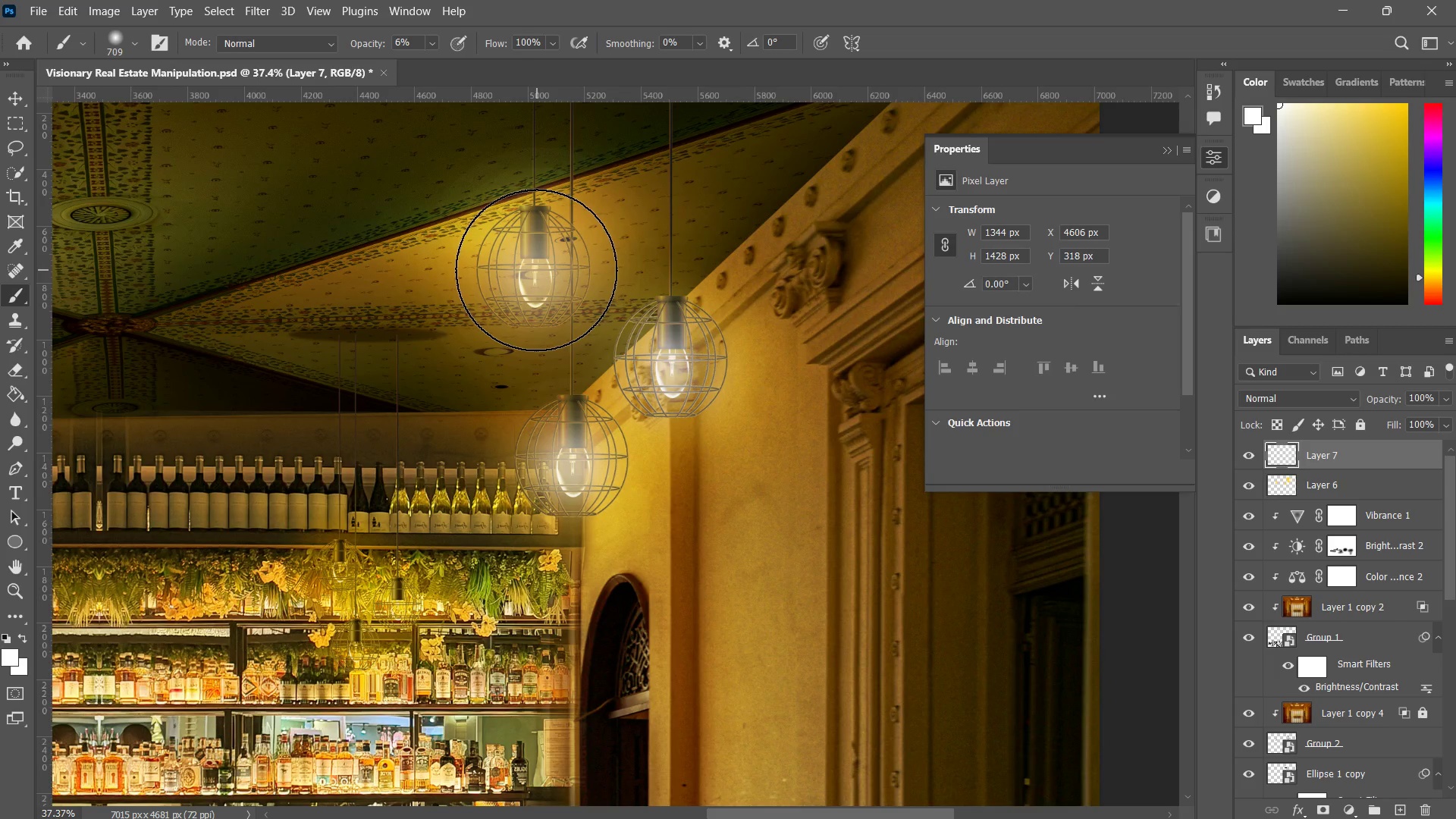 
triple_click([535, 271])
 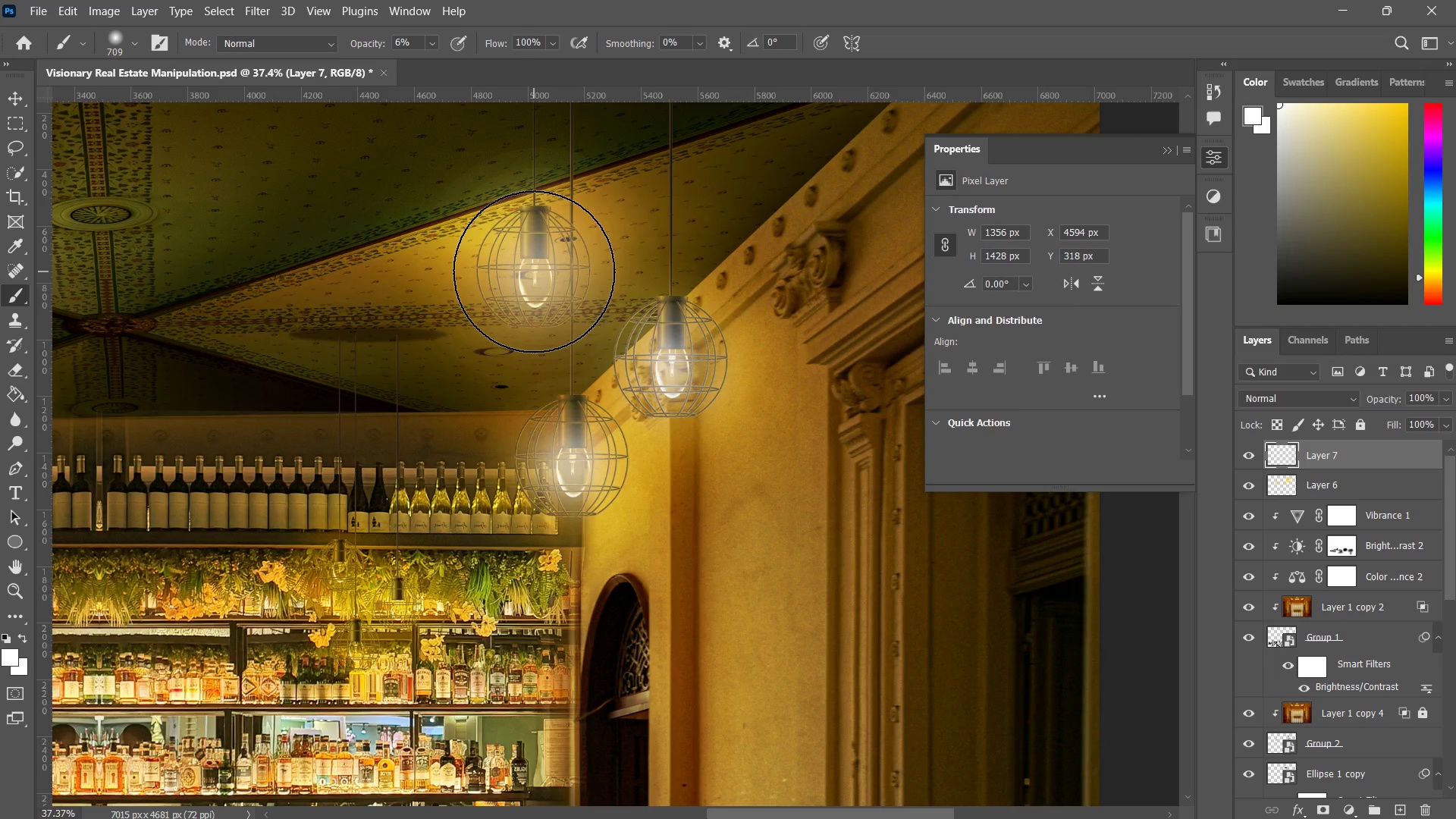 
triple_click([534, 271])
 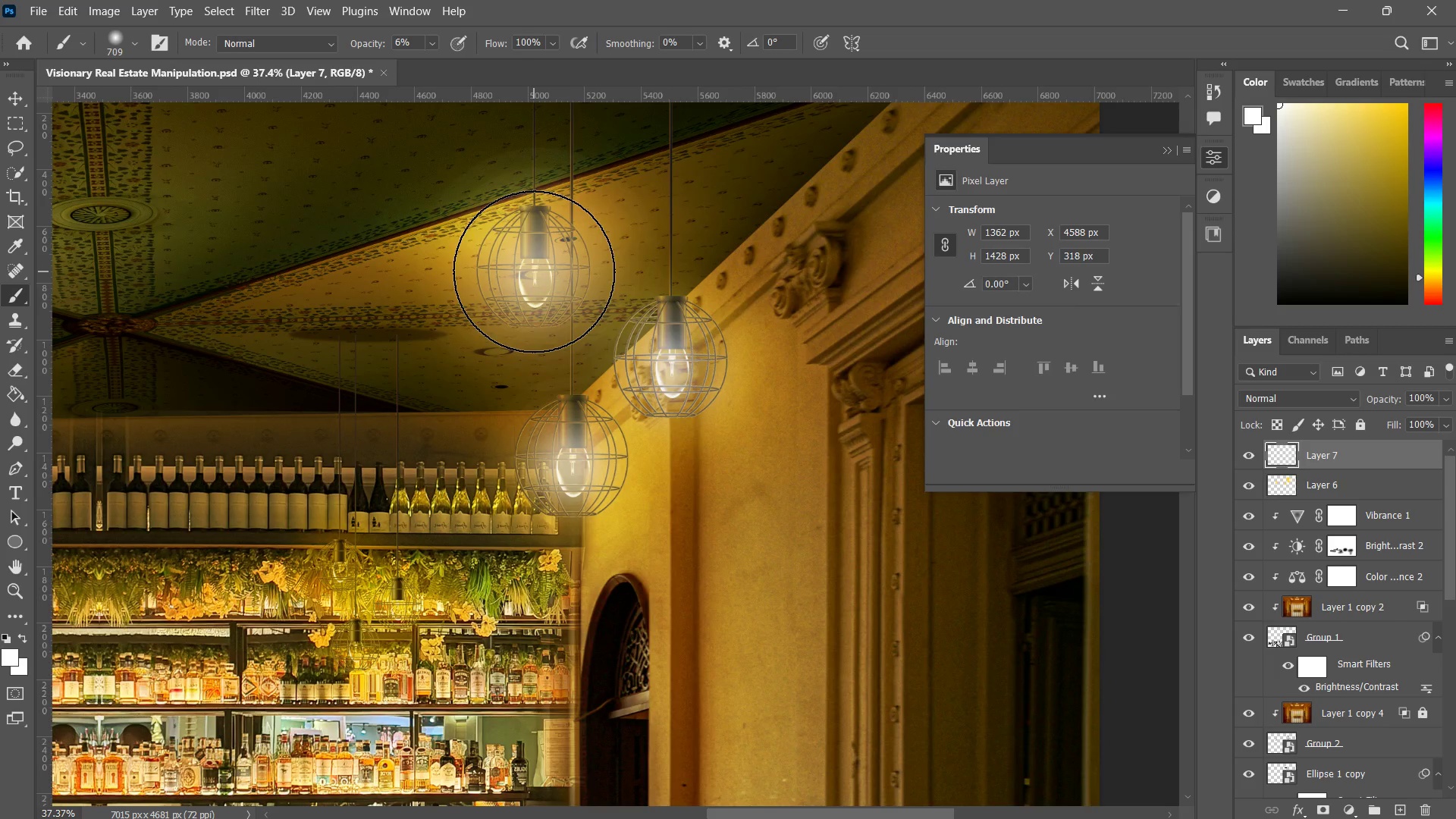 
key(Z)
 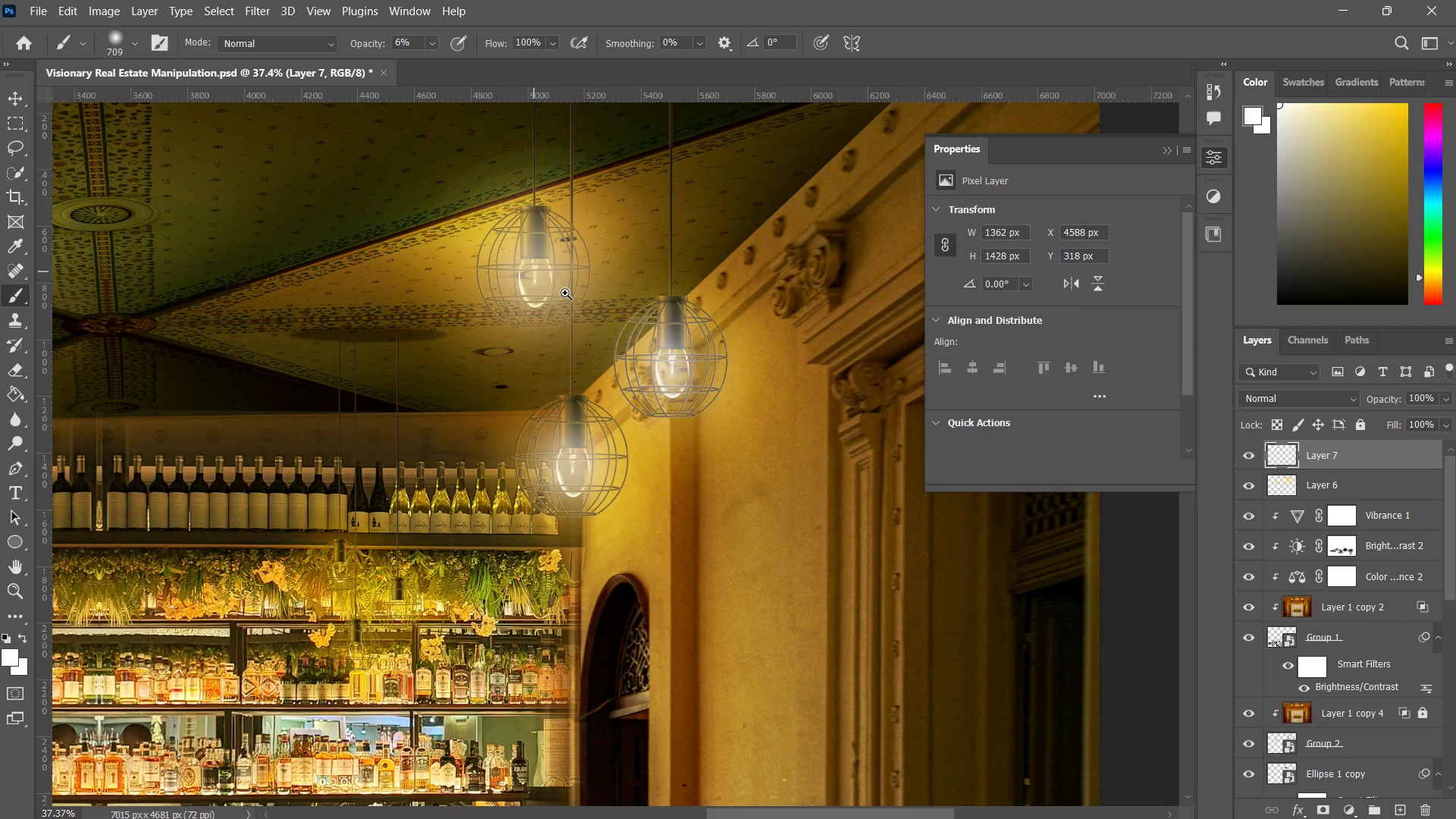 
type(z zz)
 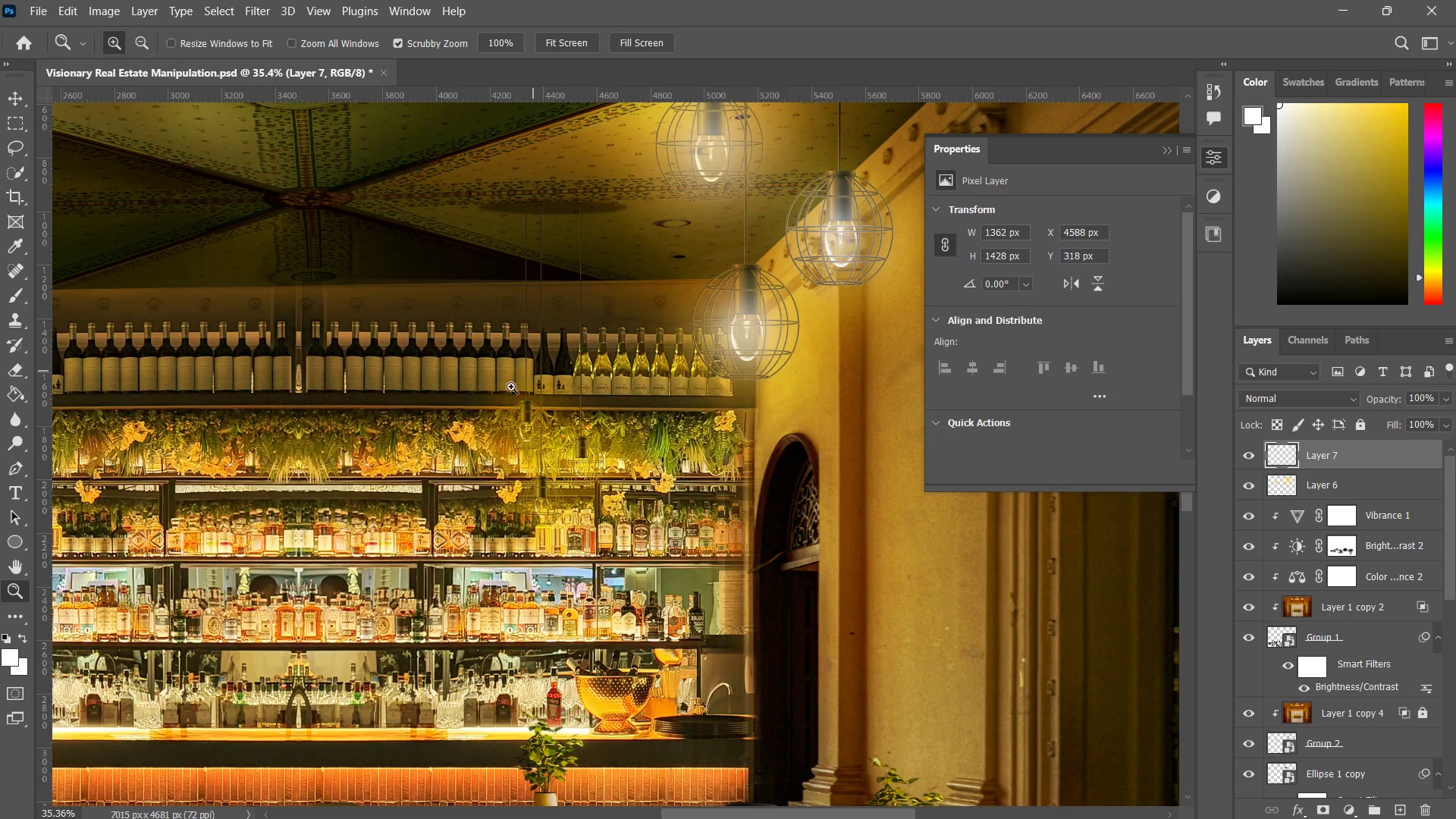 
left_click_drag(start_coordinate=[605, 307], to_coordinate=[529, 416])
 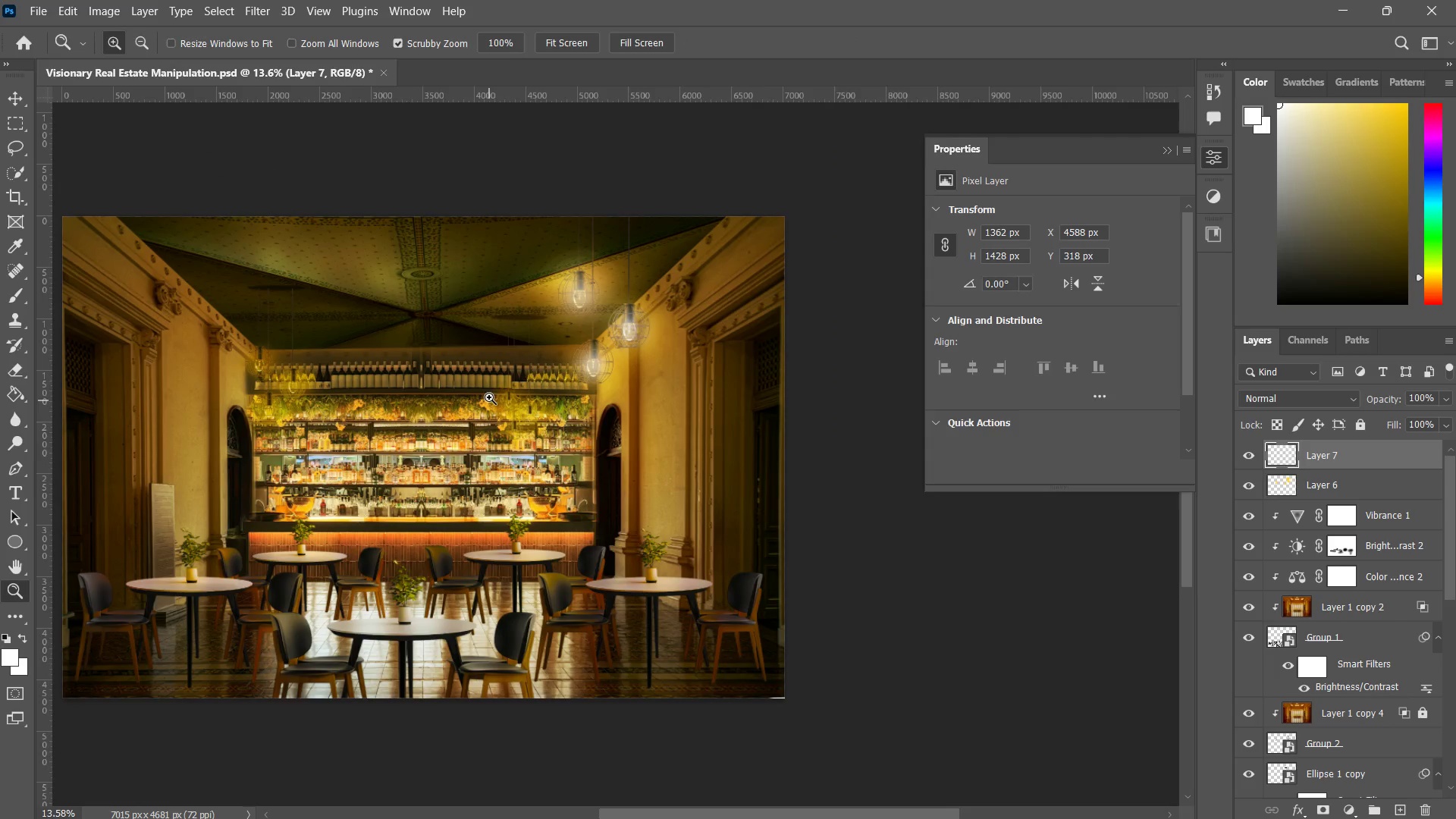 
left_click_drag(start_coordinate=[497, 386], to_coordinate=[565, 331])
 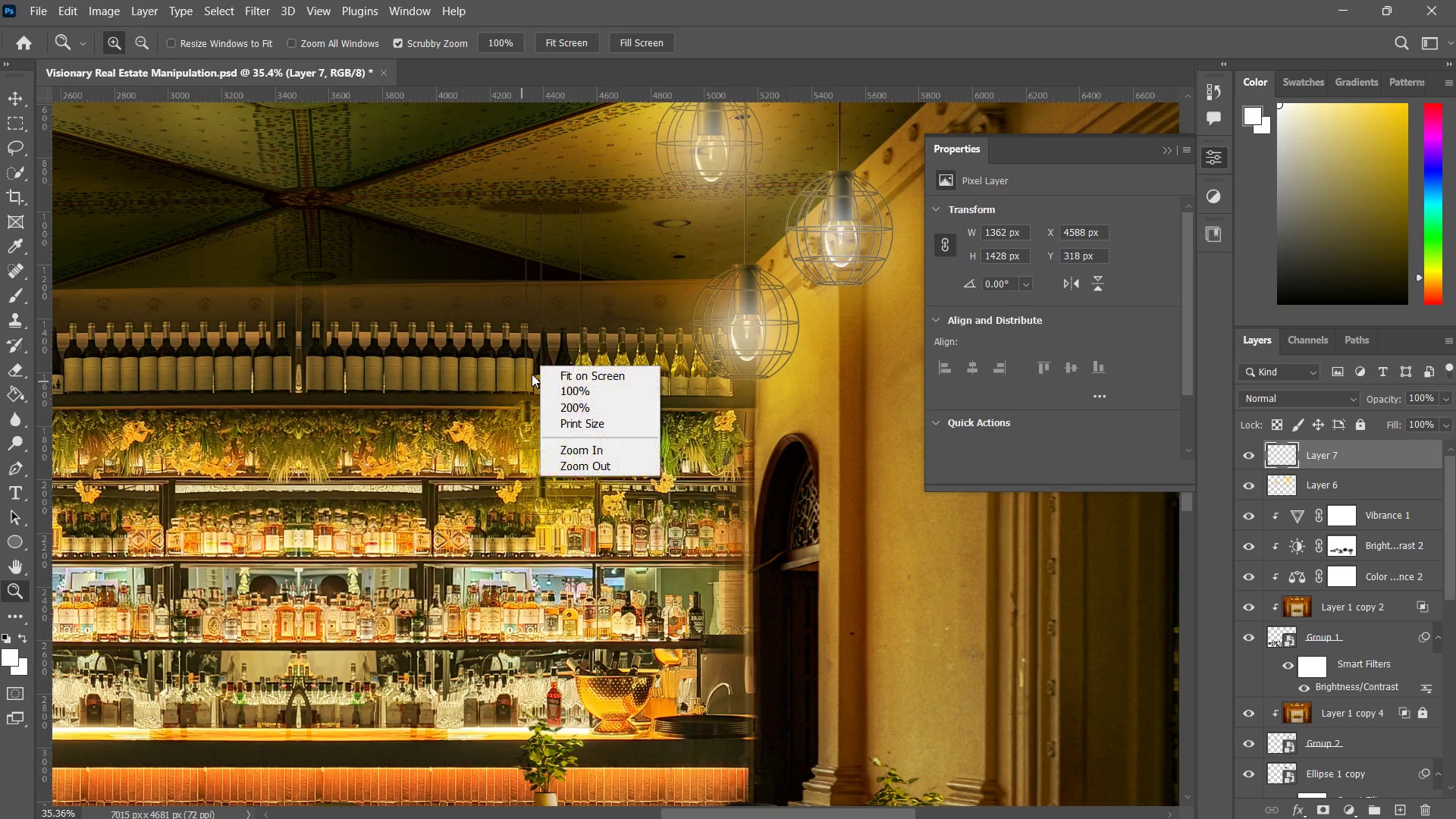 
left_click([542, 342])
 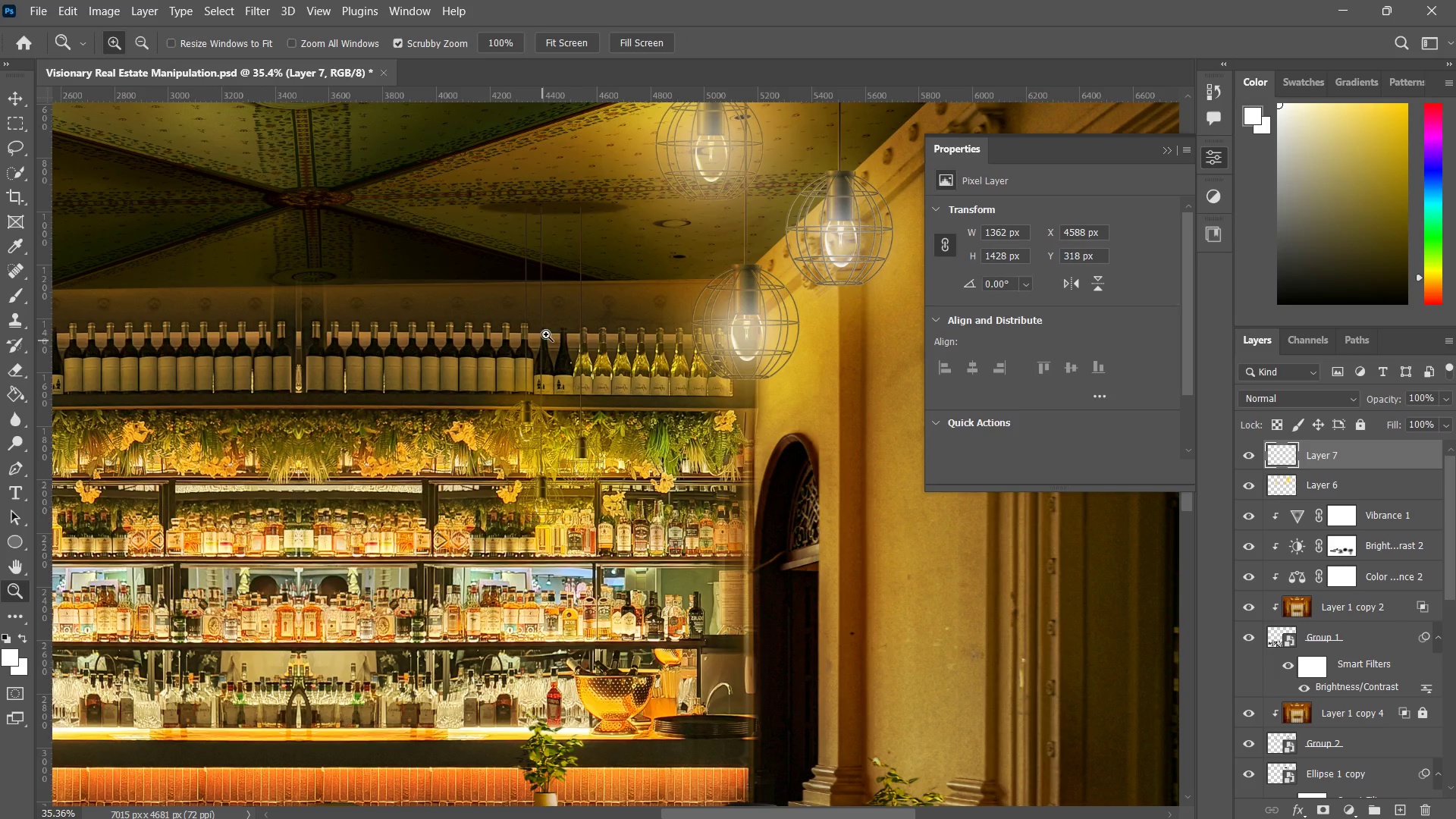 
type(zb)
 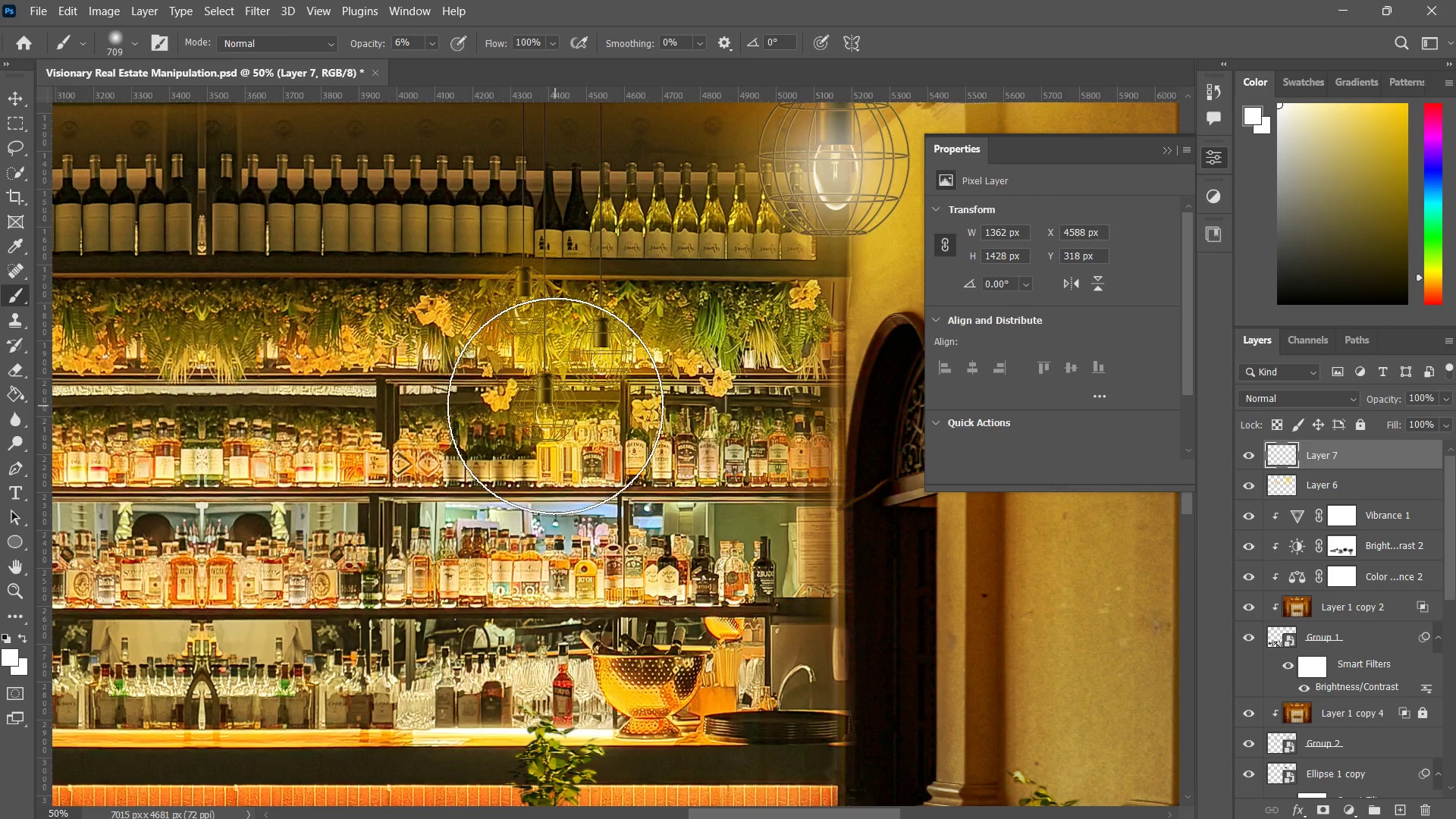 
left_click_drag(start_coordinate=[570, 326], to_coordinate=[544, 367])
 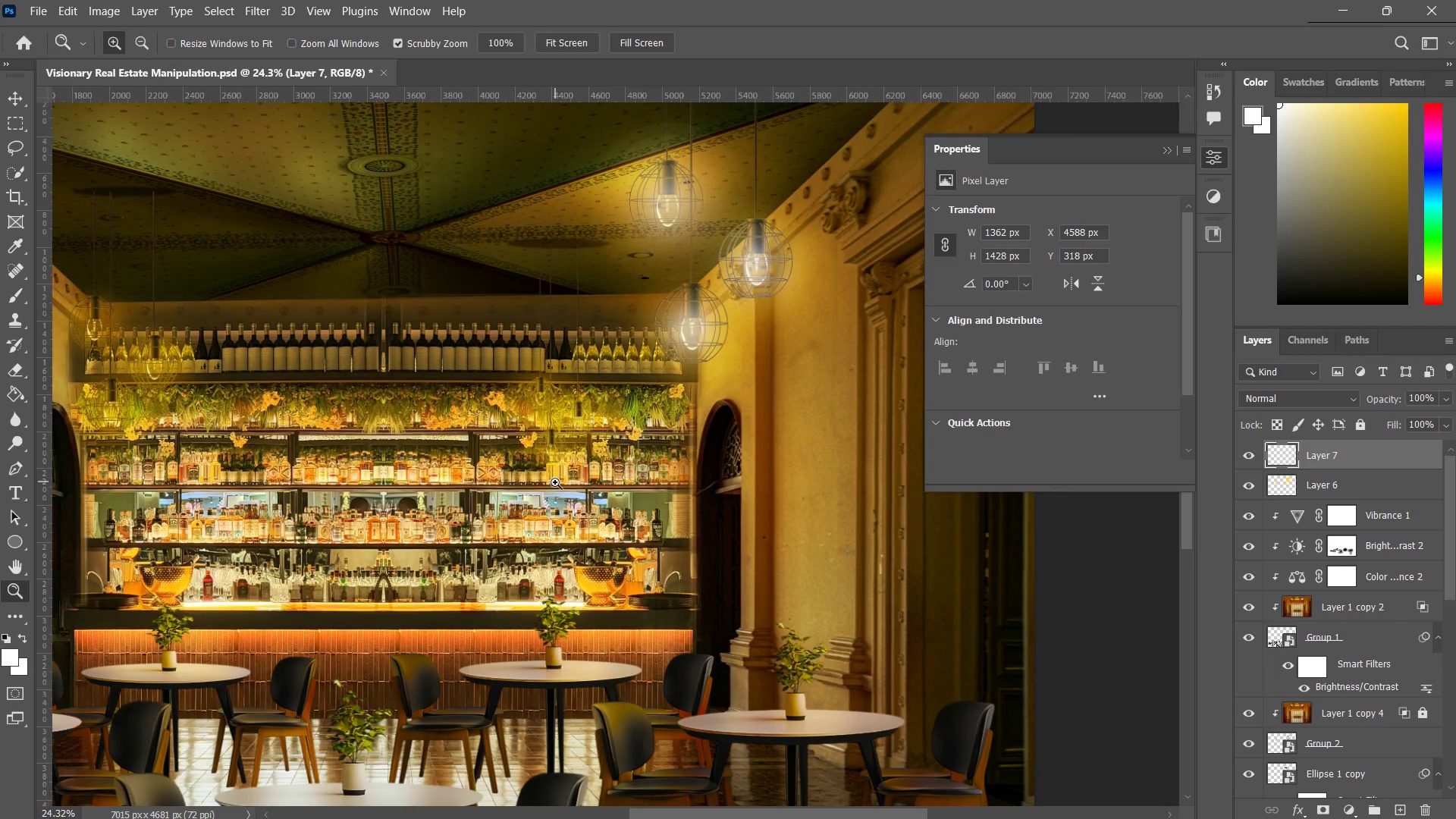 
left_click_drag(start_coordinate=[555, 482], to_coordinate=[604, 439])
 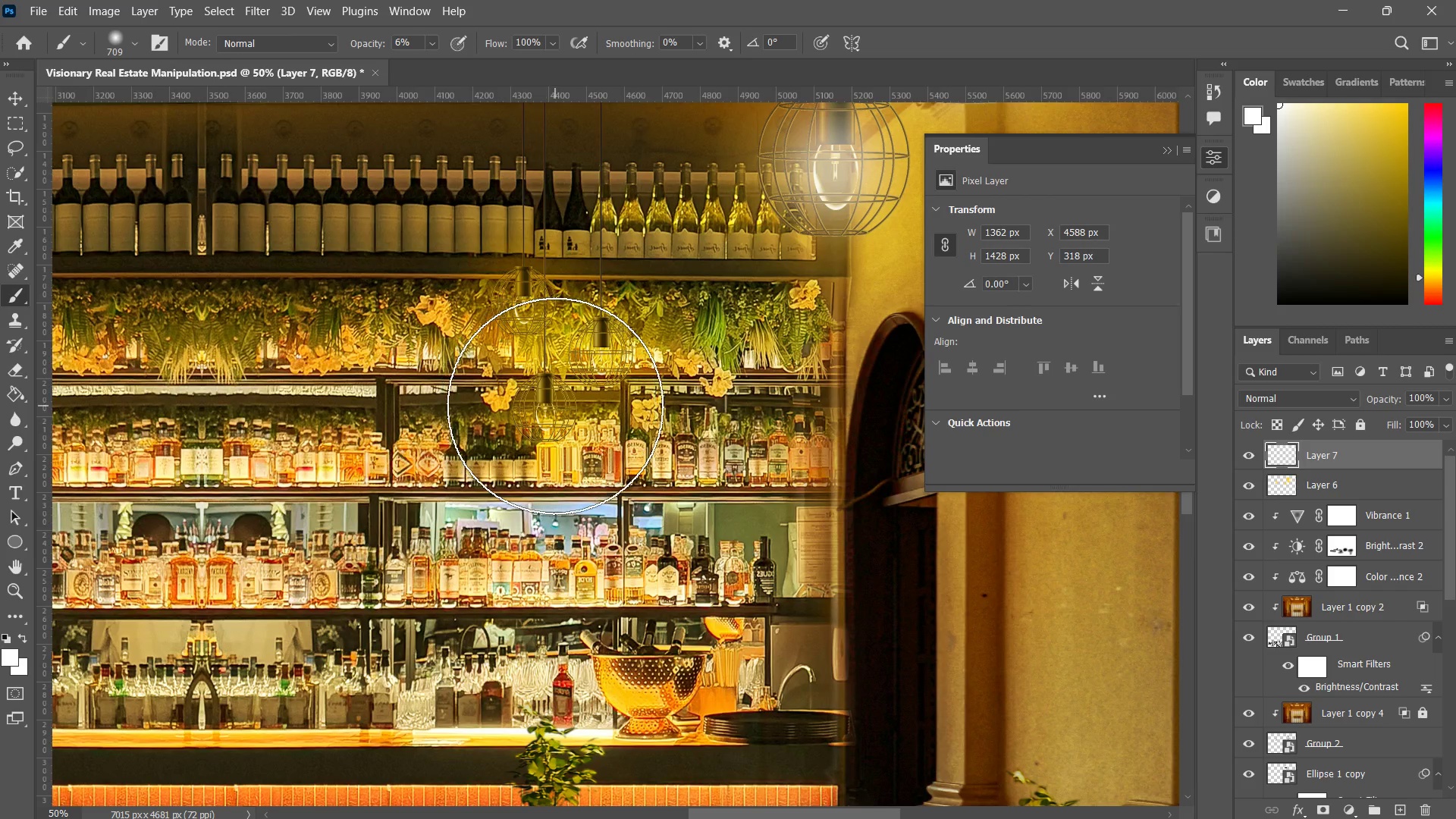 
double_click([555, 406])
 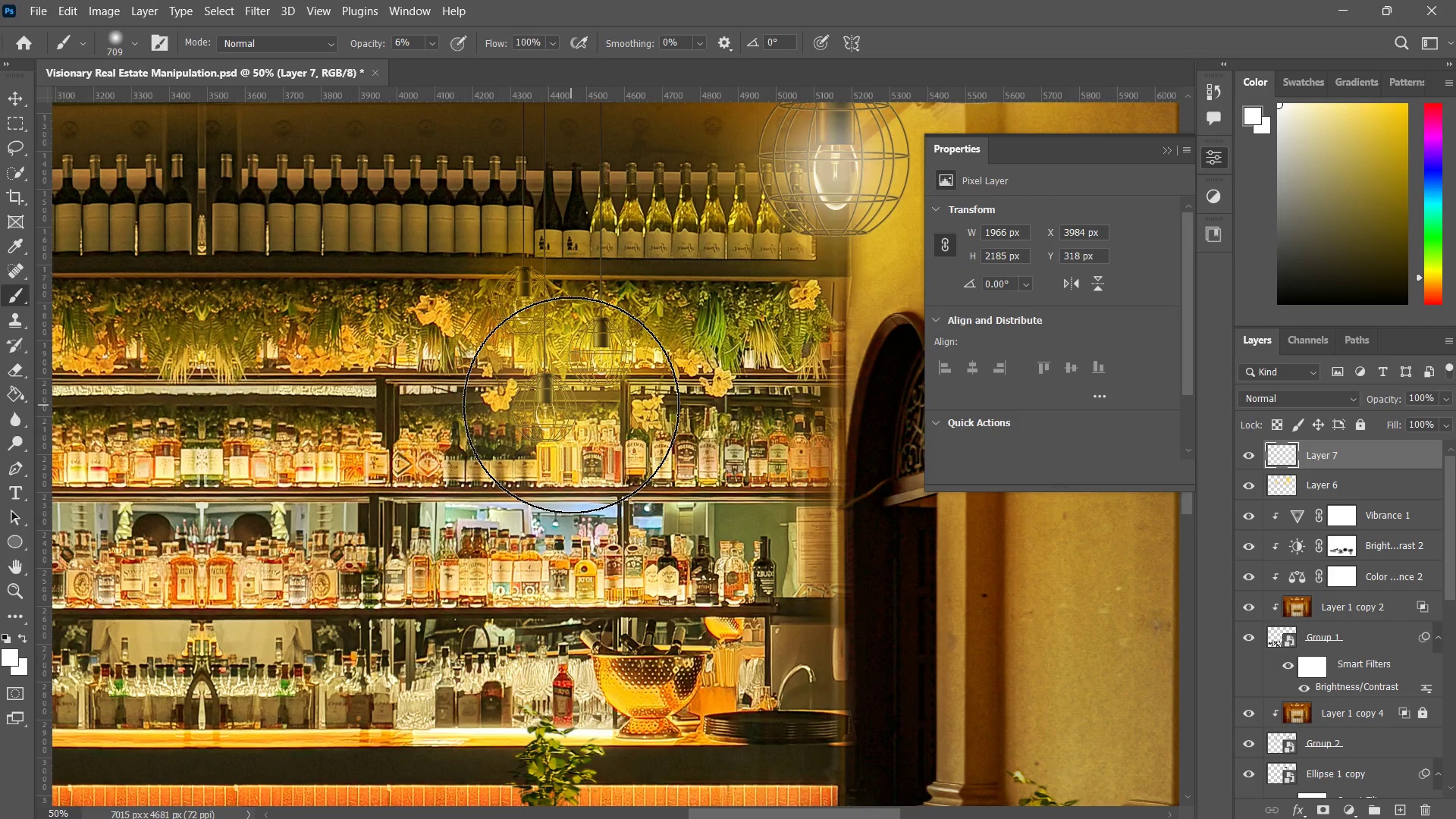 
key(Control+ControlLeft)
 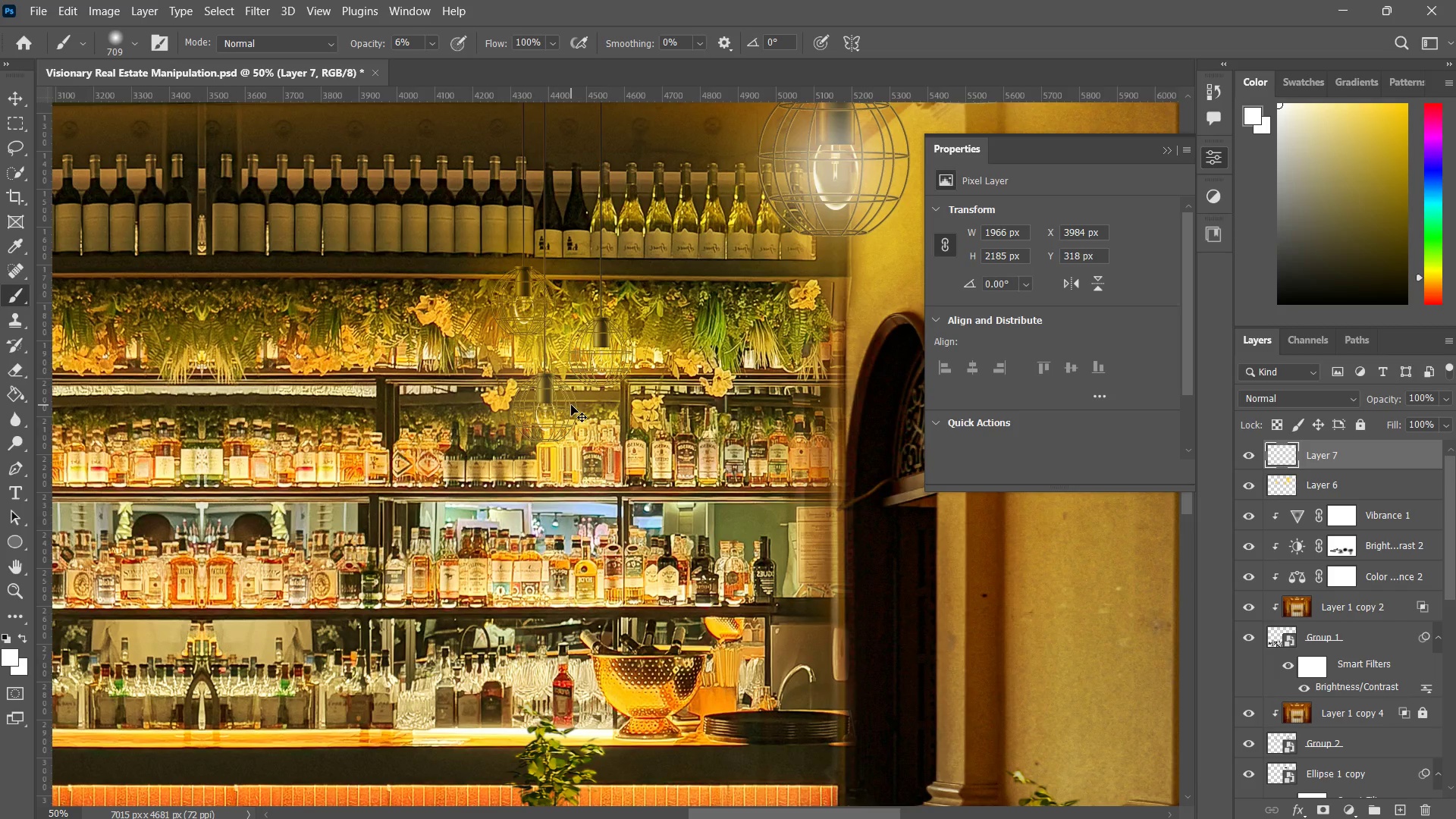 
key(Control+Z)
 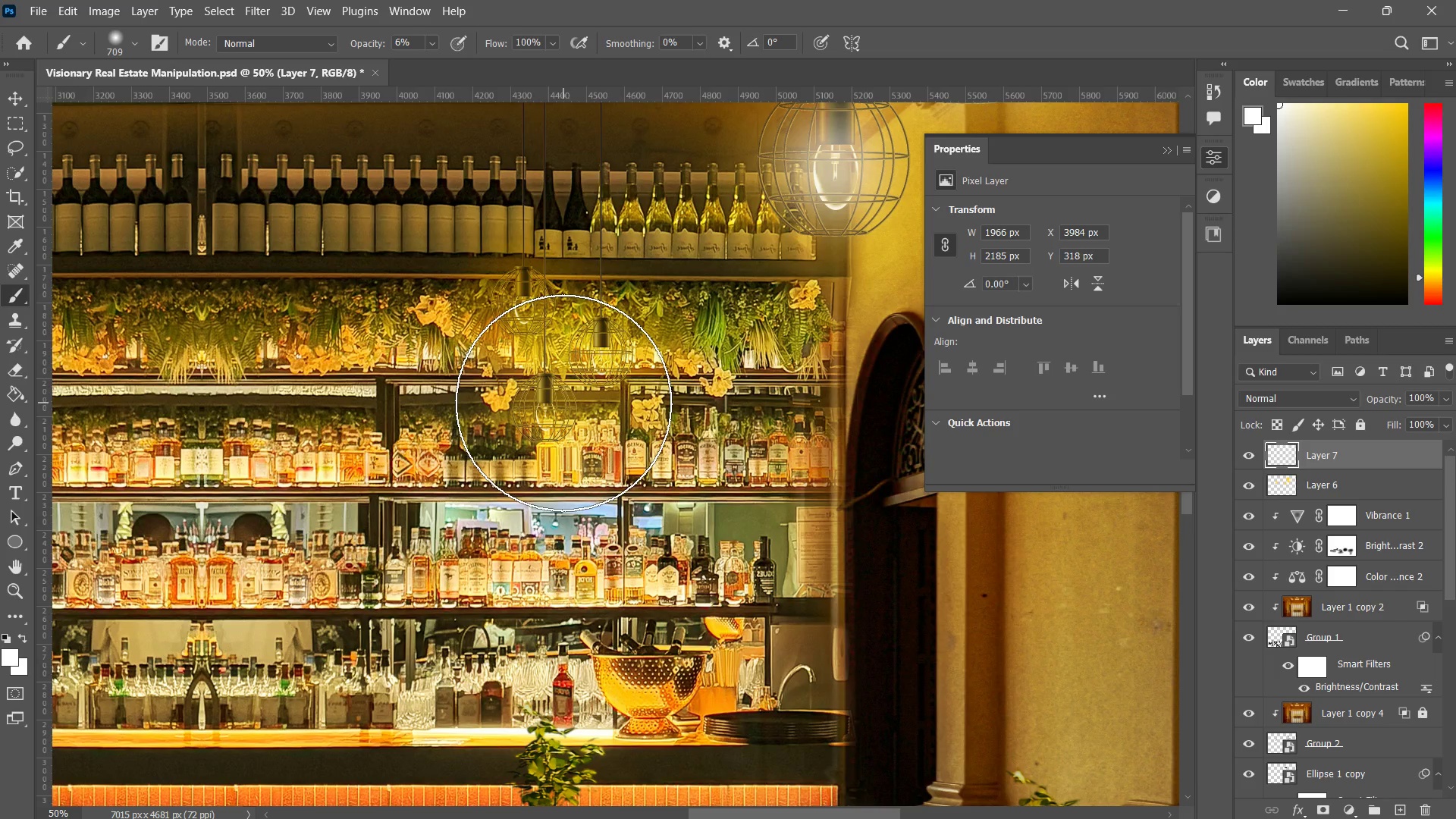 
key(Control+ControlLeft)
 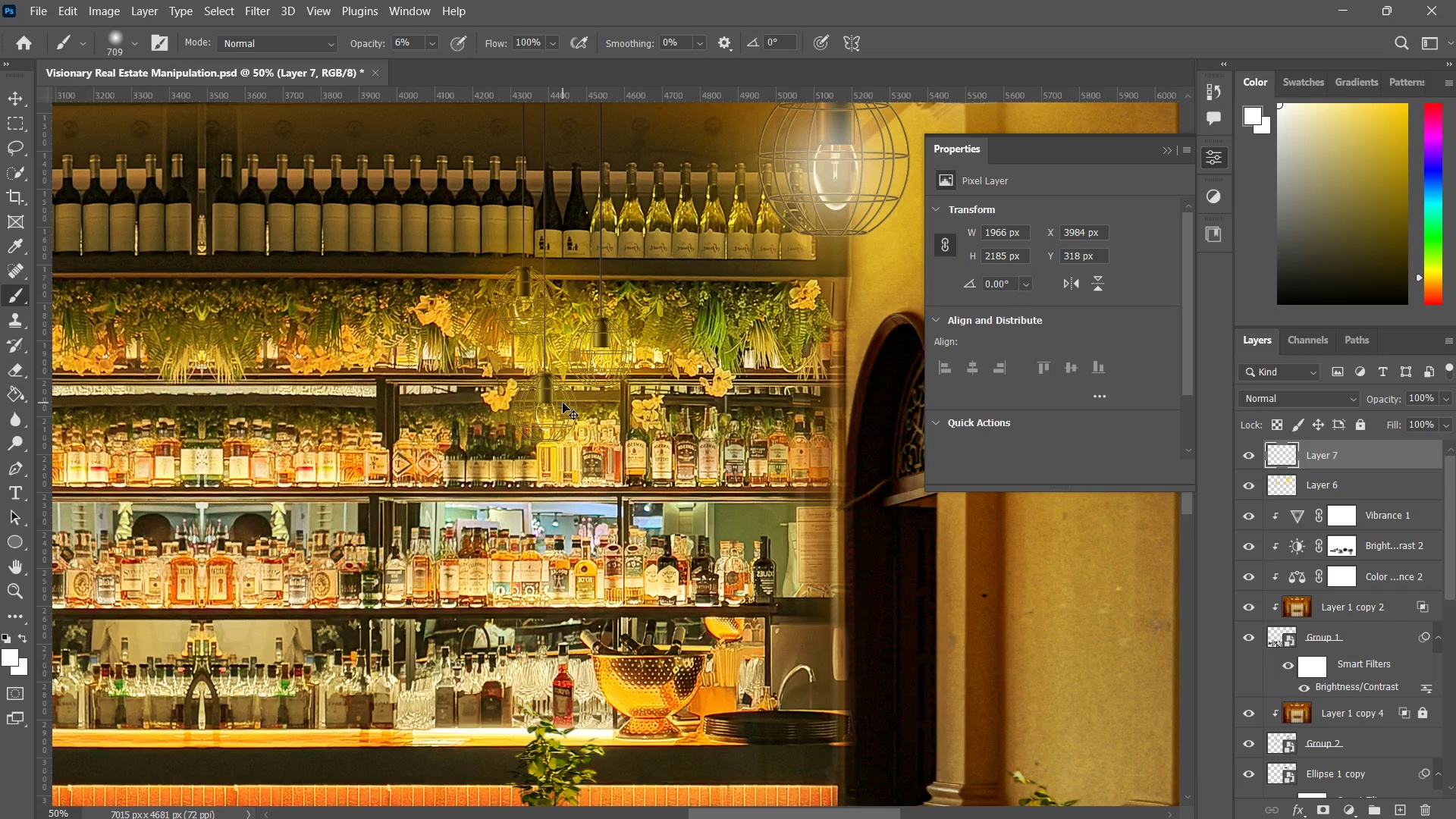 
key(Control+Z)
 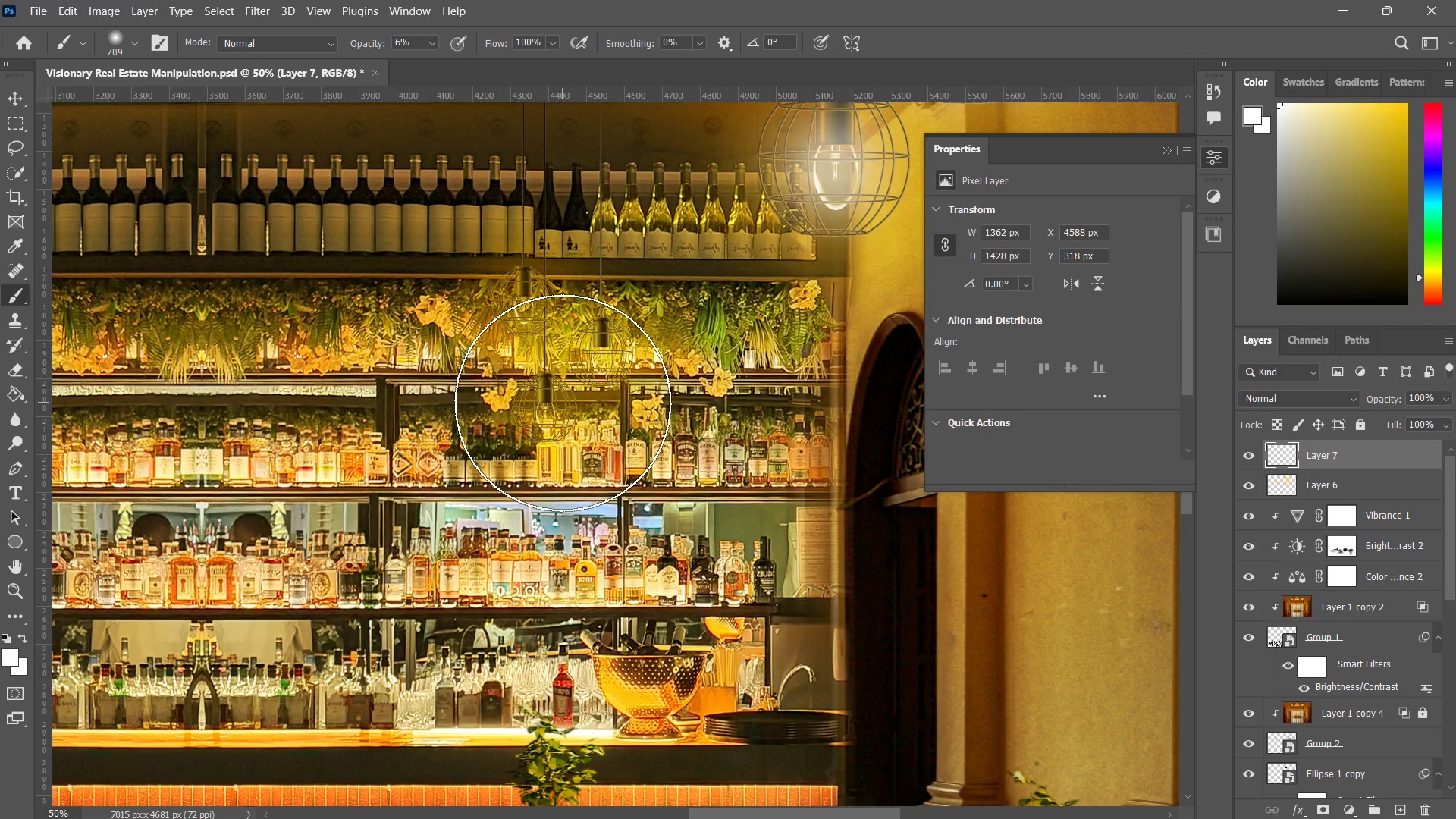 
hold_key(key=AltLeft, duration=1.02)
 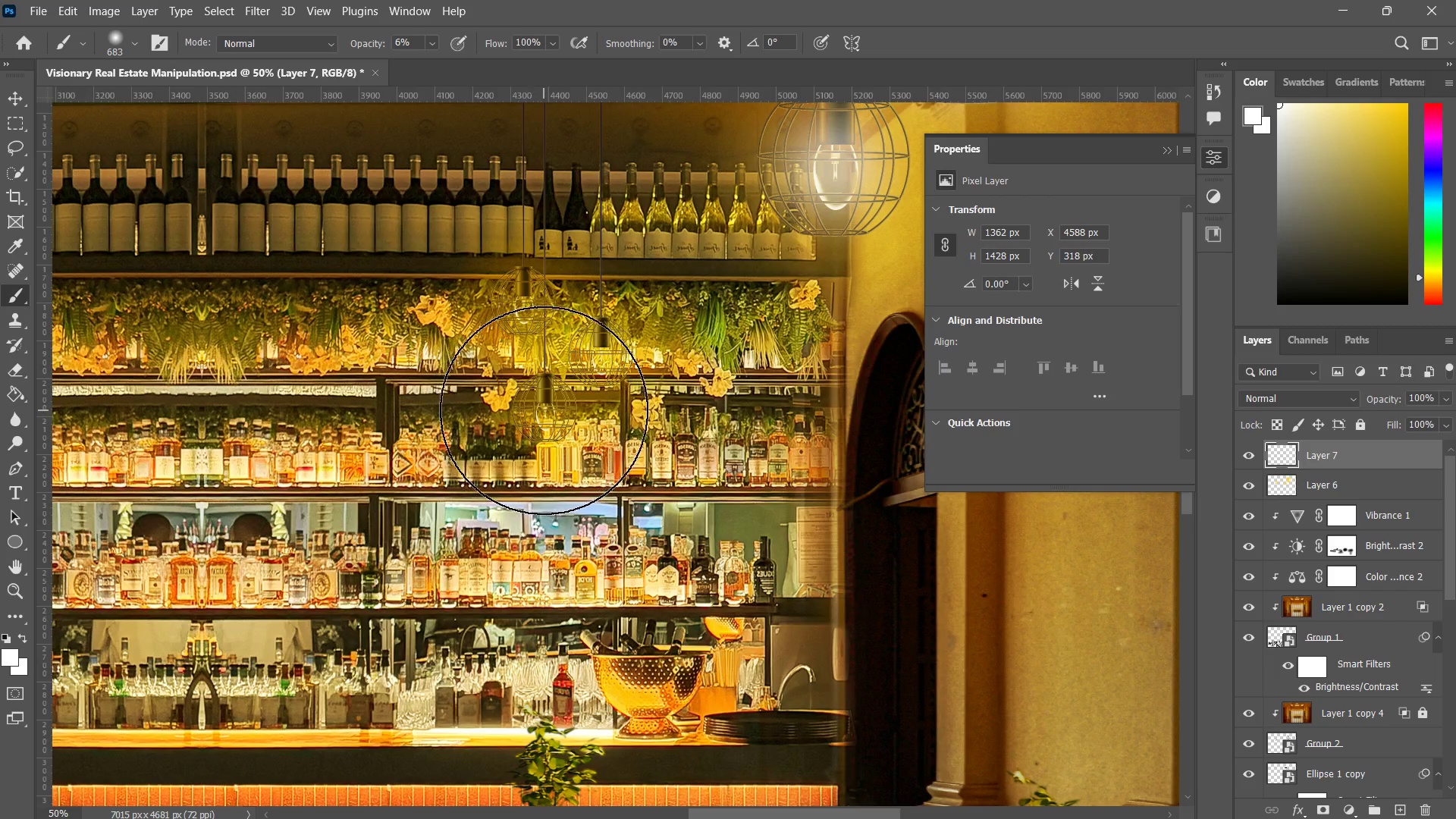 
hold_key(key=MetaLeft, duration=0.75)
 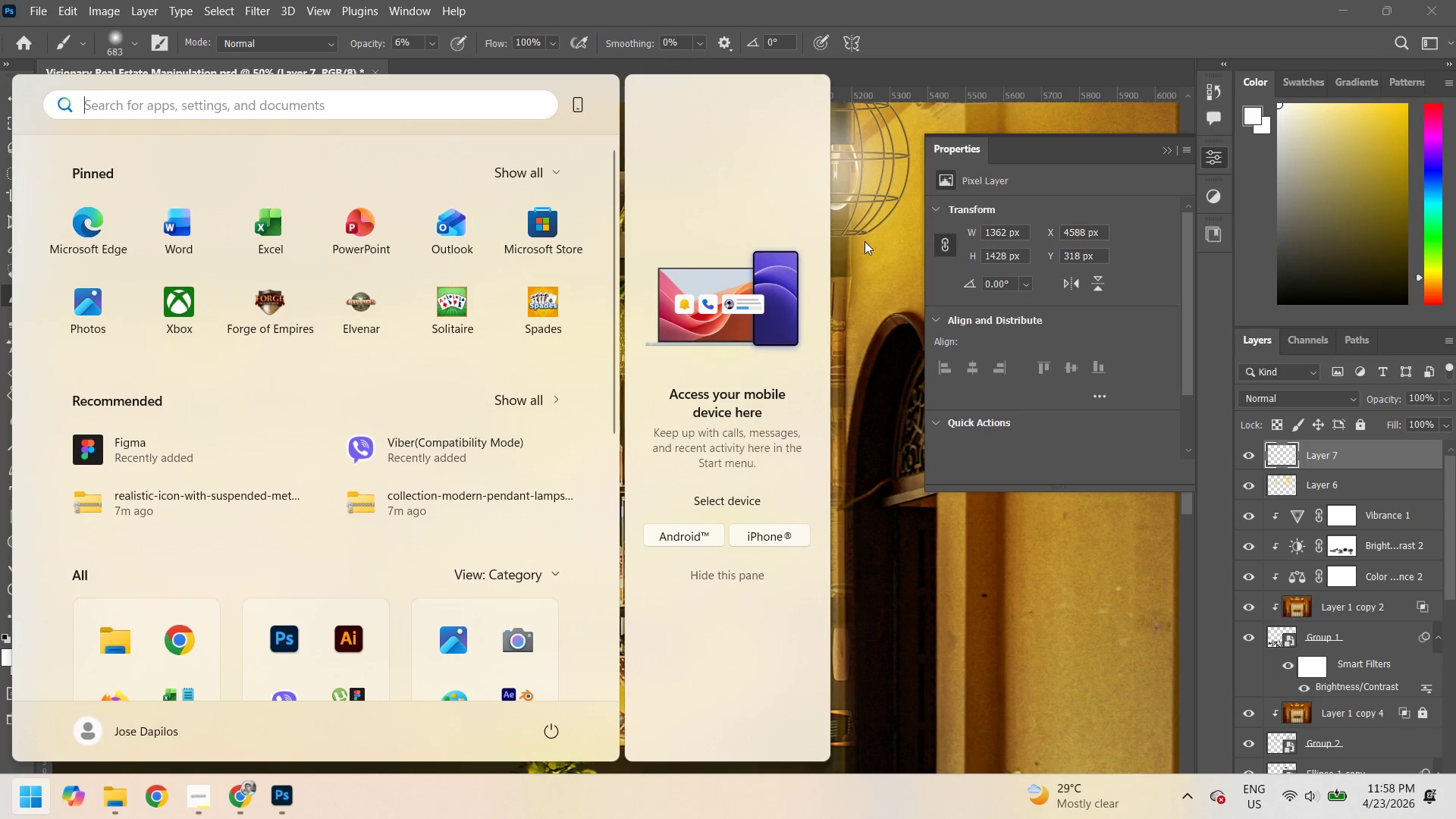 
hold_key(key=AltLeft, duration=1.23)
left_click_drag(start_coordinate=[581, 380], to_coordinate=[612, 388])
 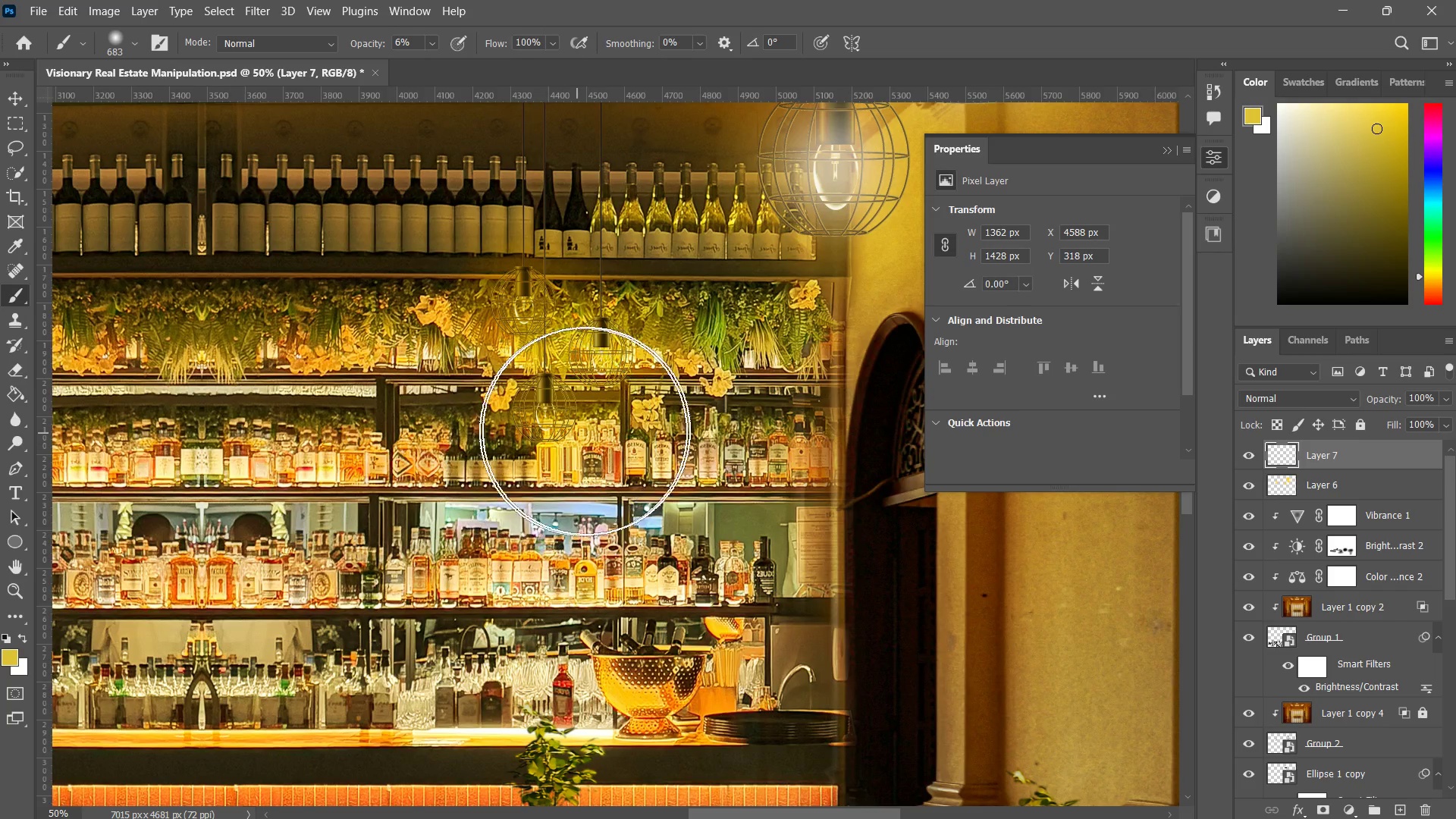 
hold_key(key=AltLeft, duration=0.91)
 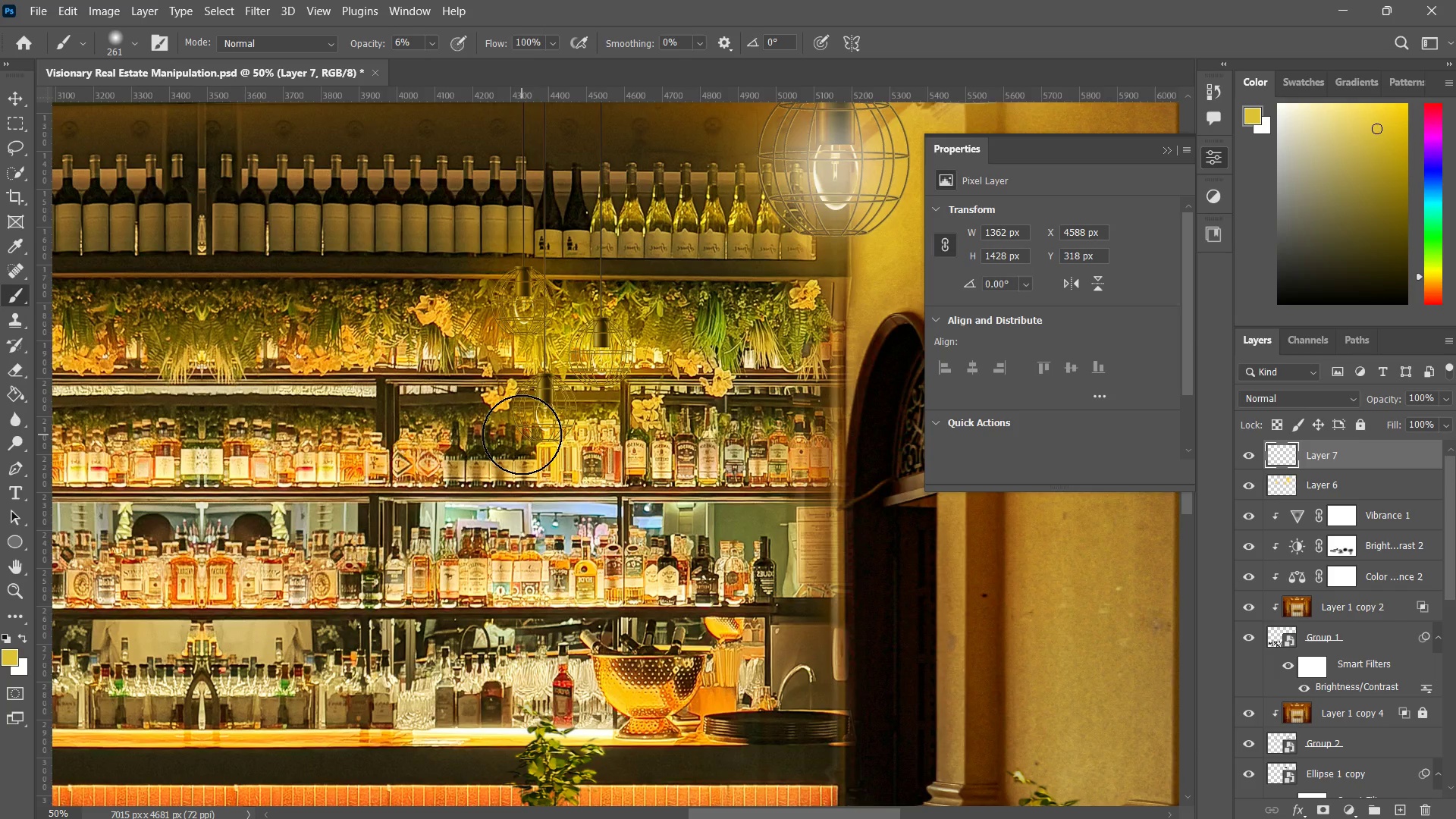 
key(X)
 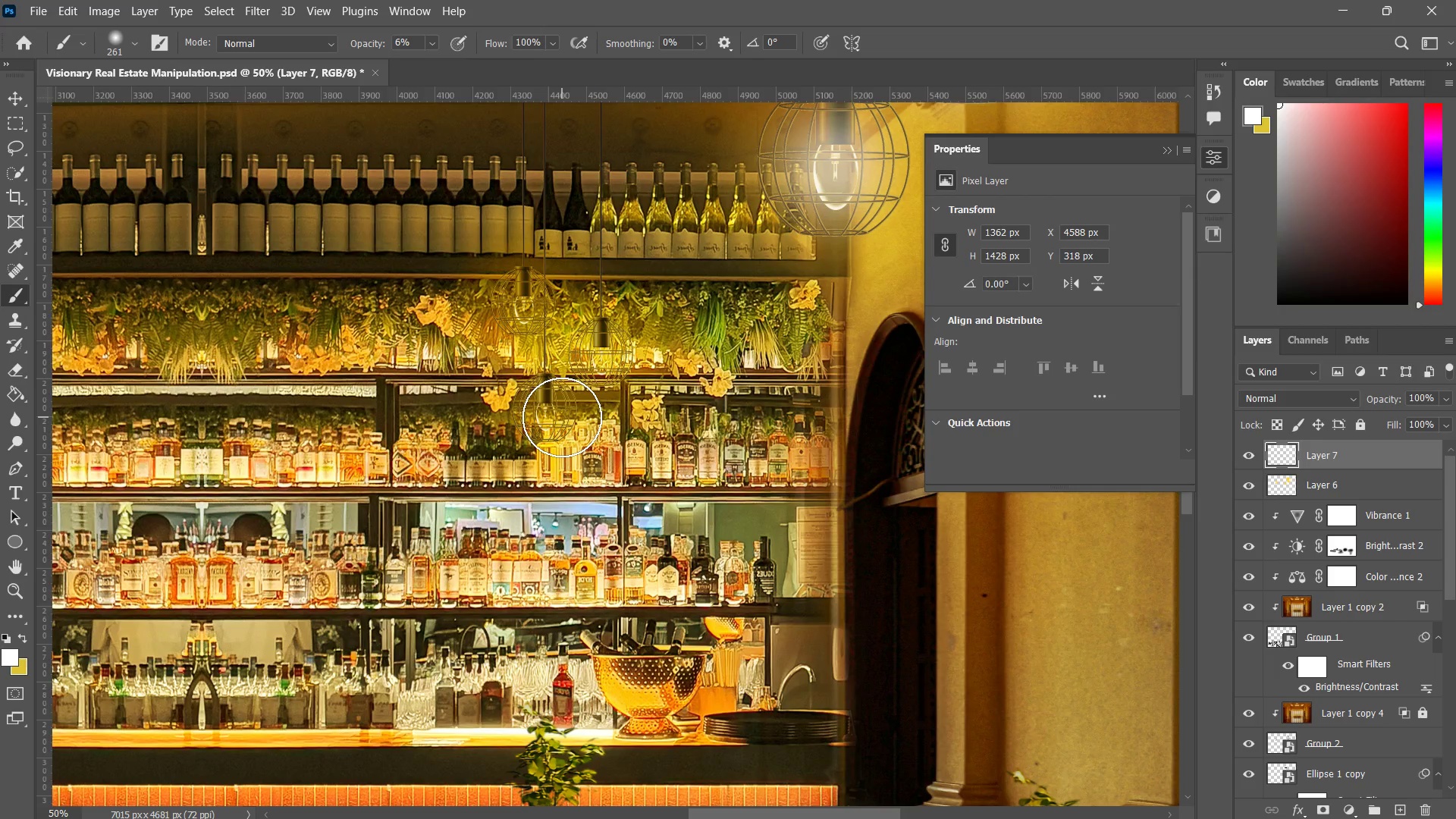 
hold_key(key=AltLeft, duration=0.58)
 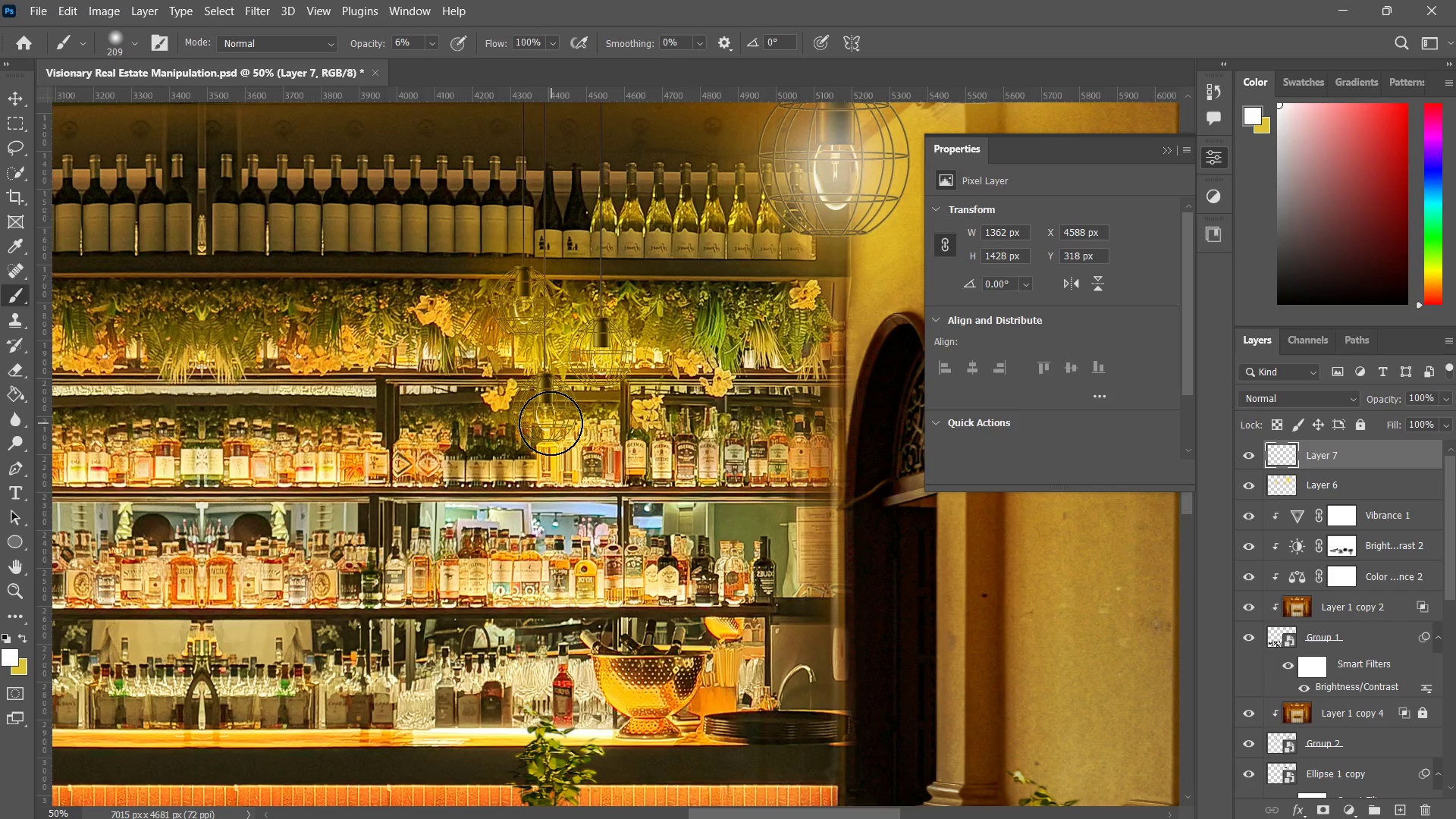 
left_click([551, 423])
 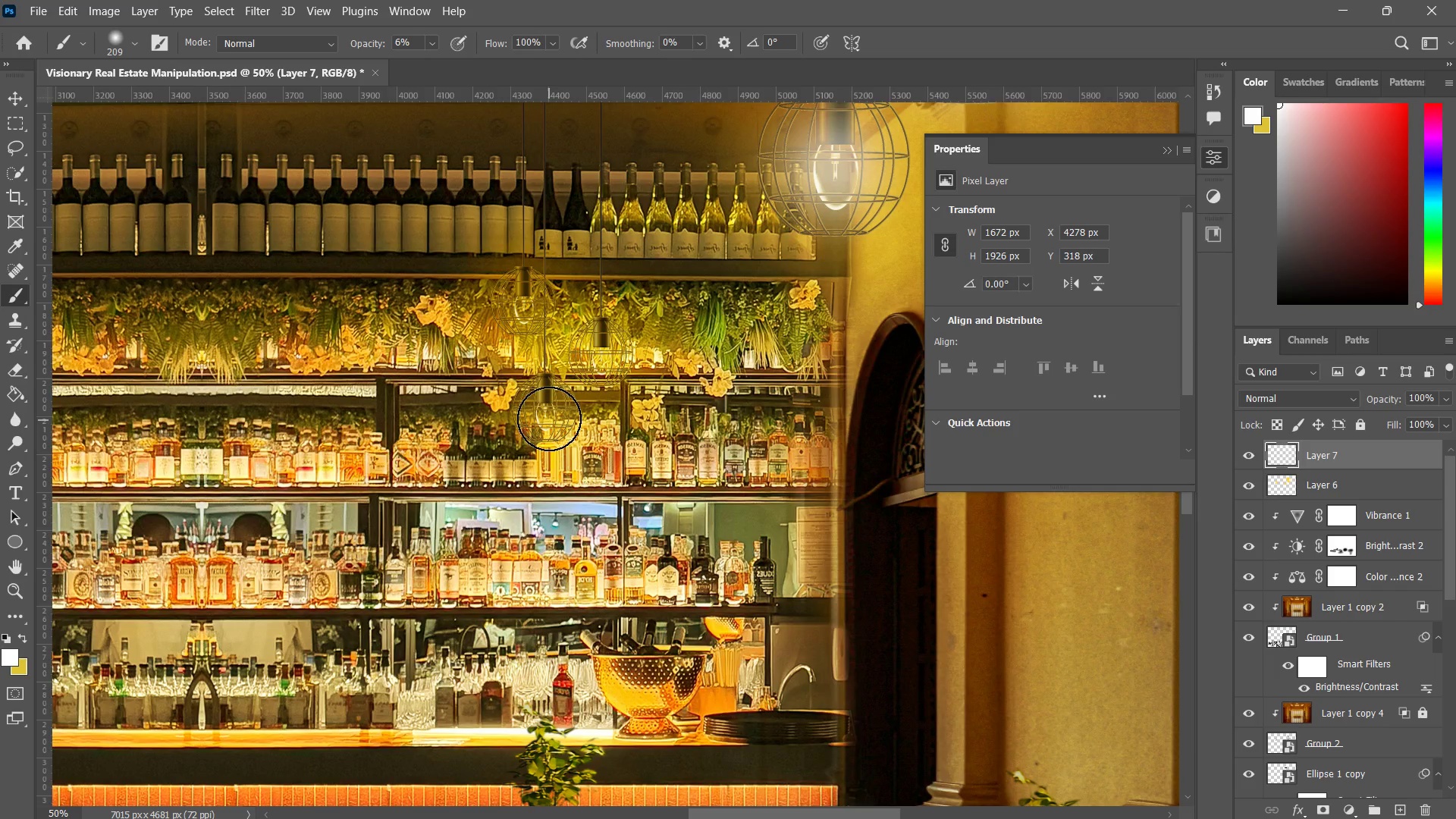 
left_click_drag(start_coordinate=[548, 417], to_coordinate=[548, 413])
 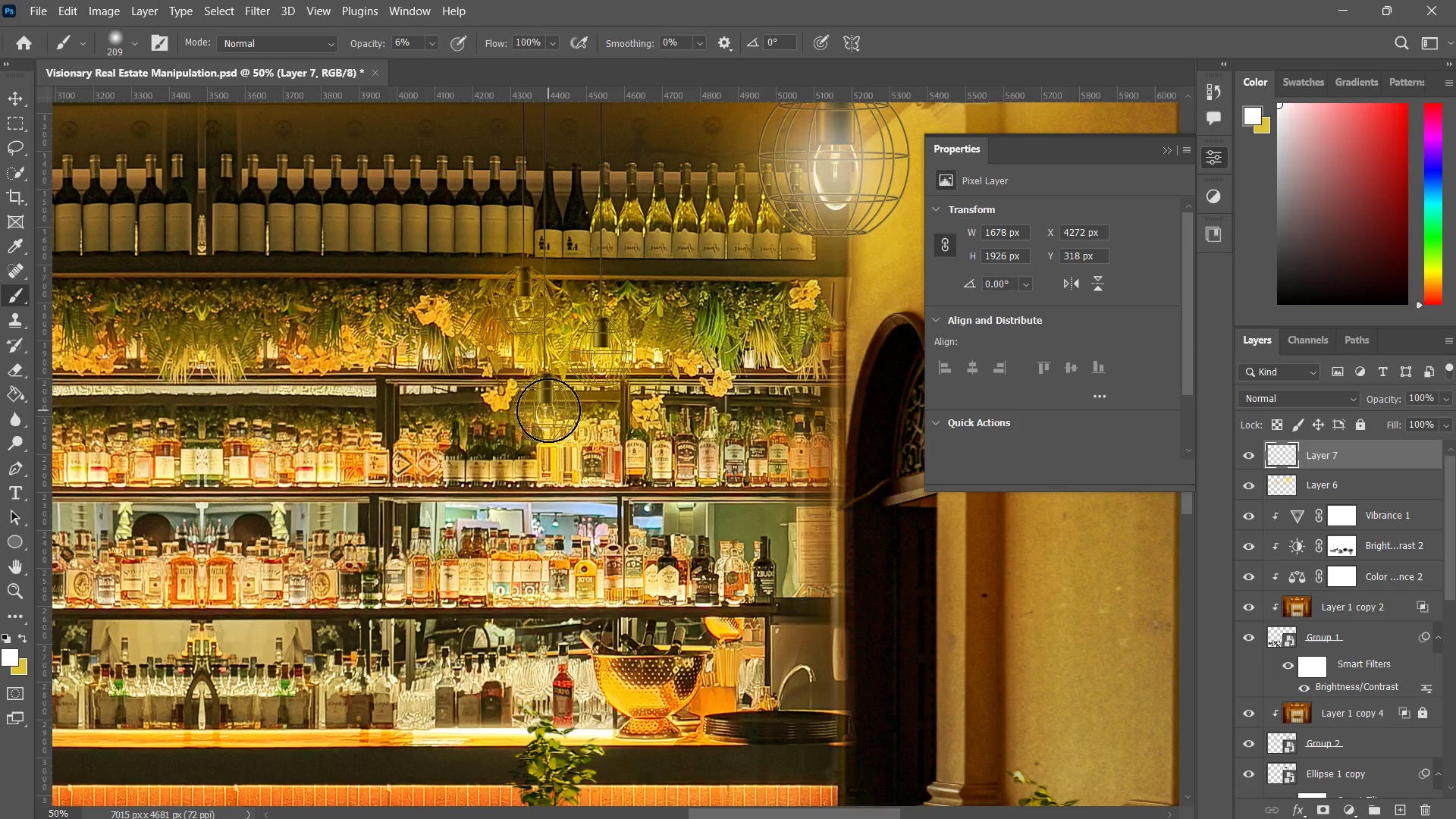 
triple_click([548, 410])
 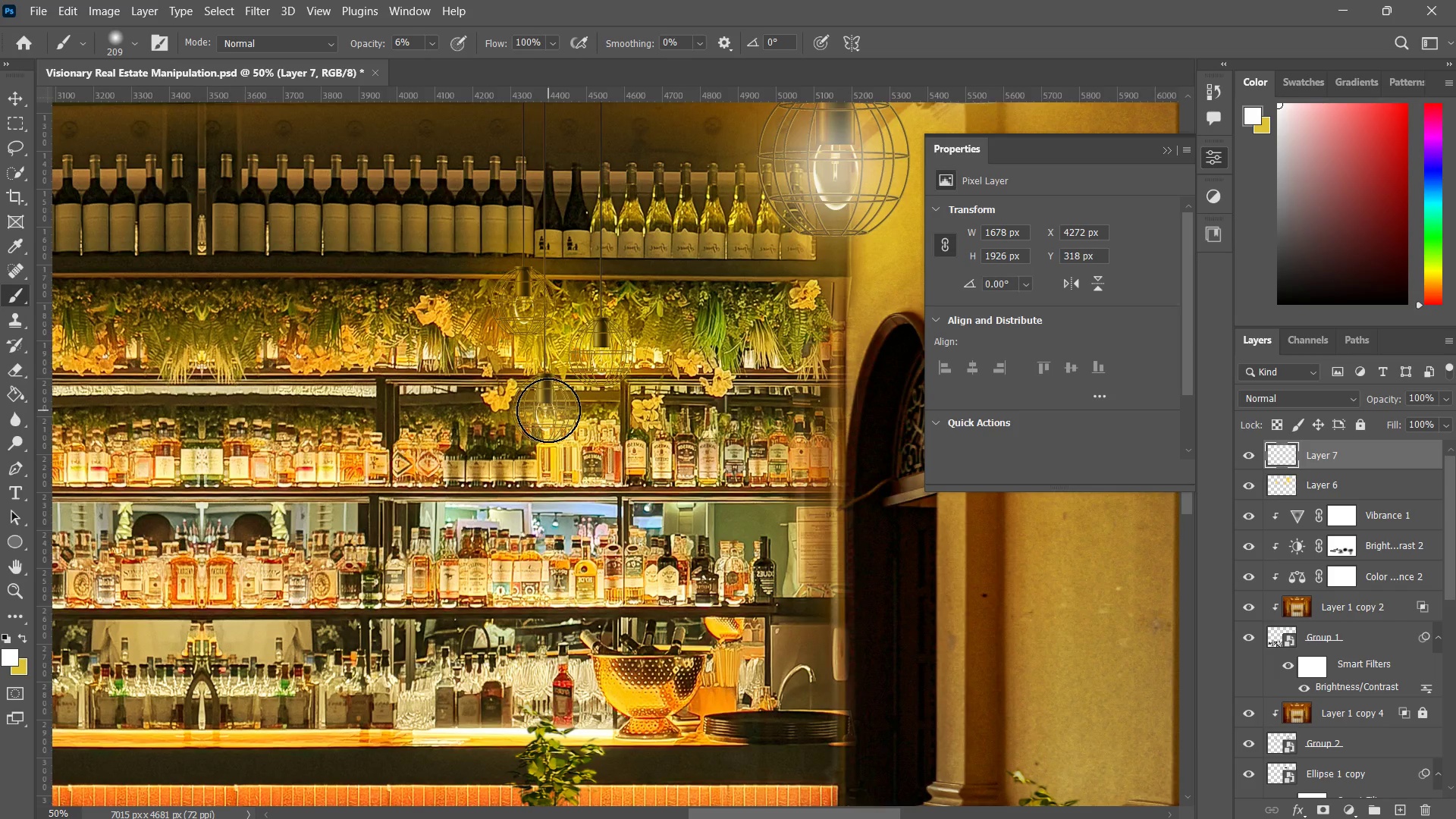 
triple_click([548, 410])
 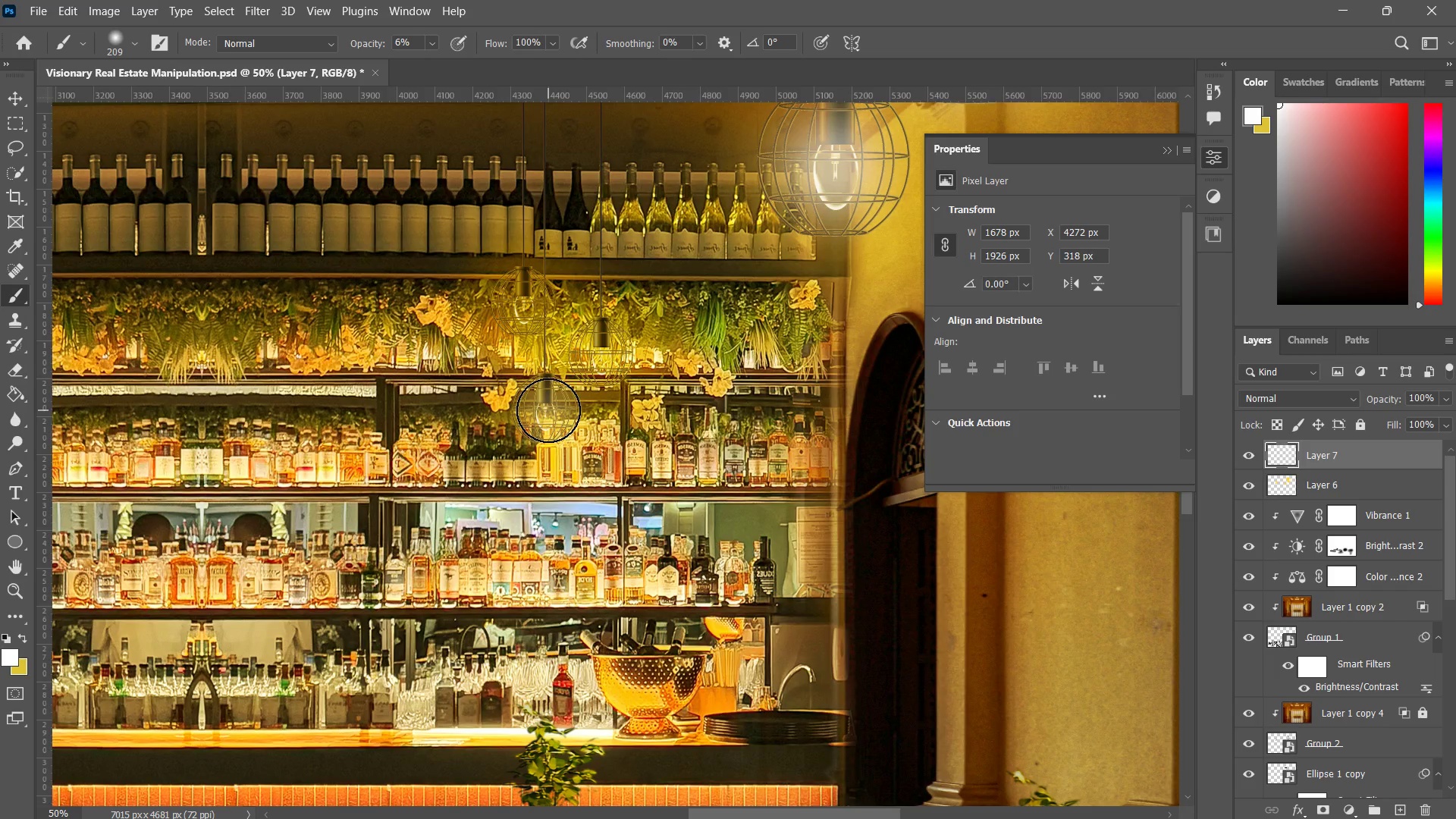 
triple_click([548, 410])
 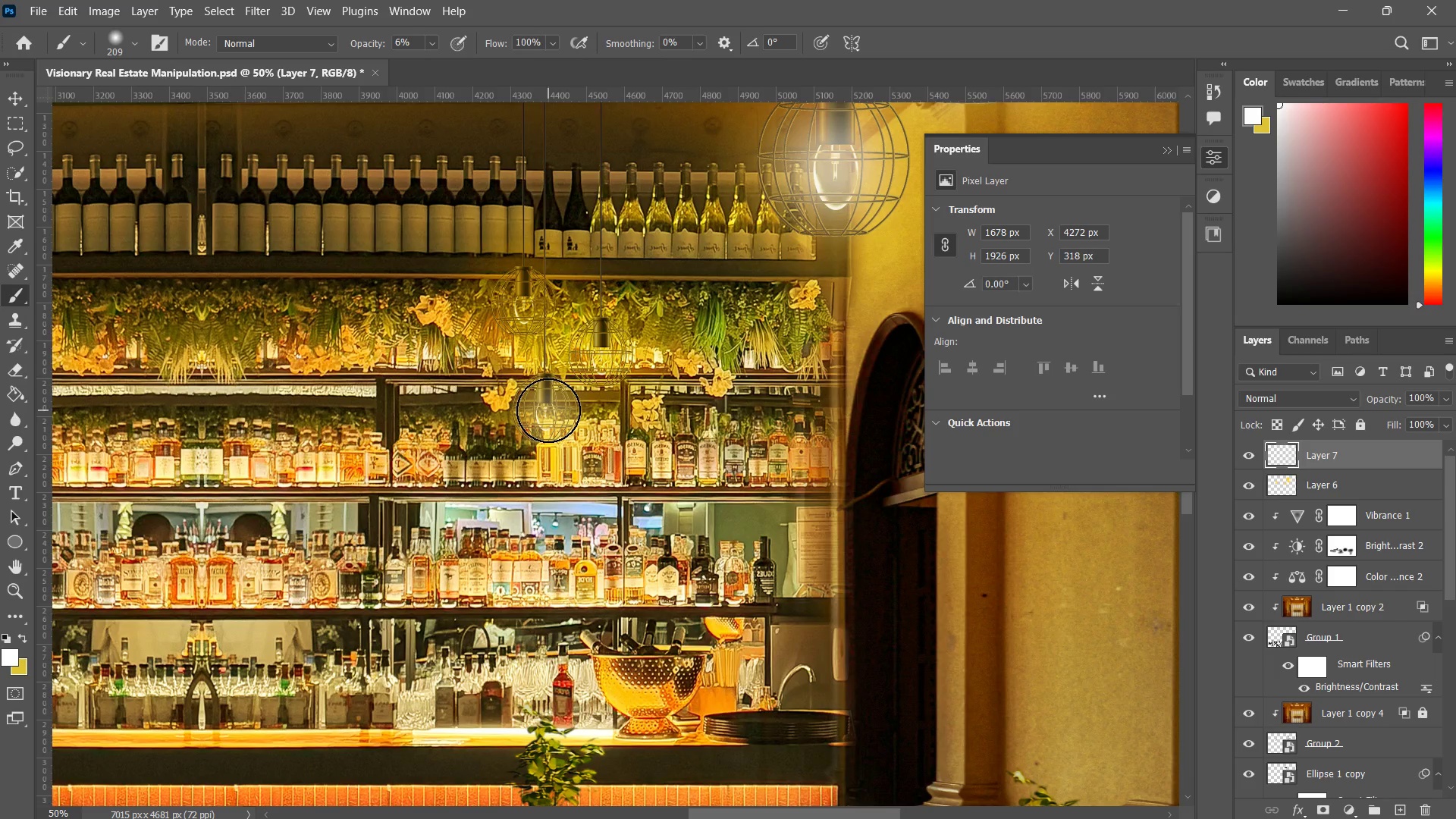 
triple_click([548, 410])
 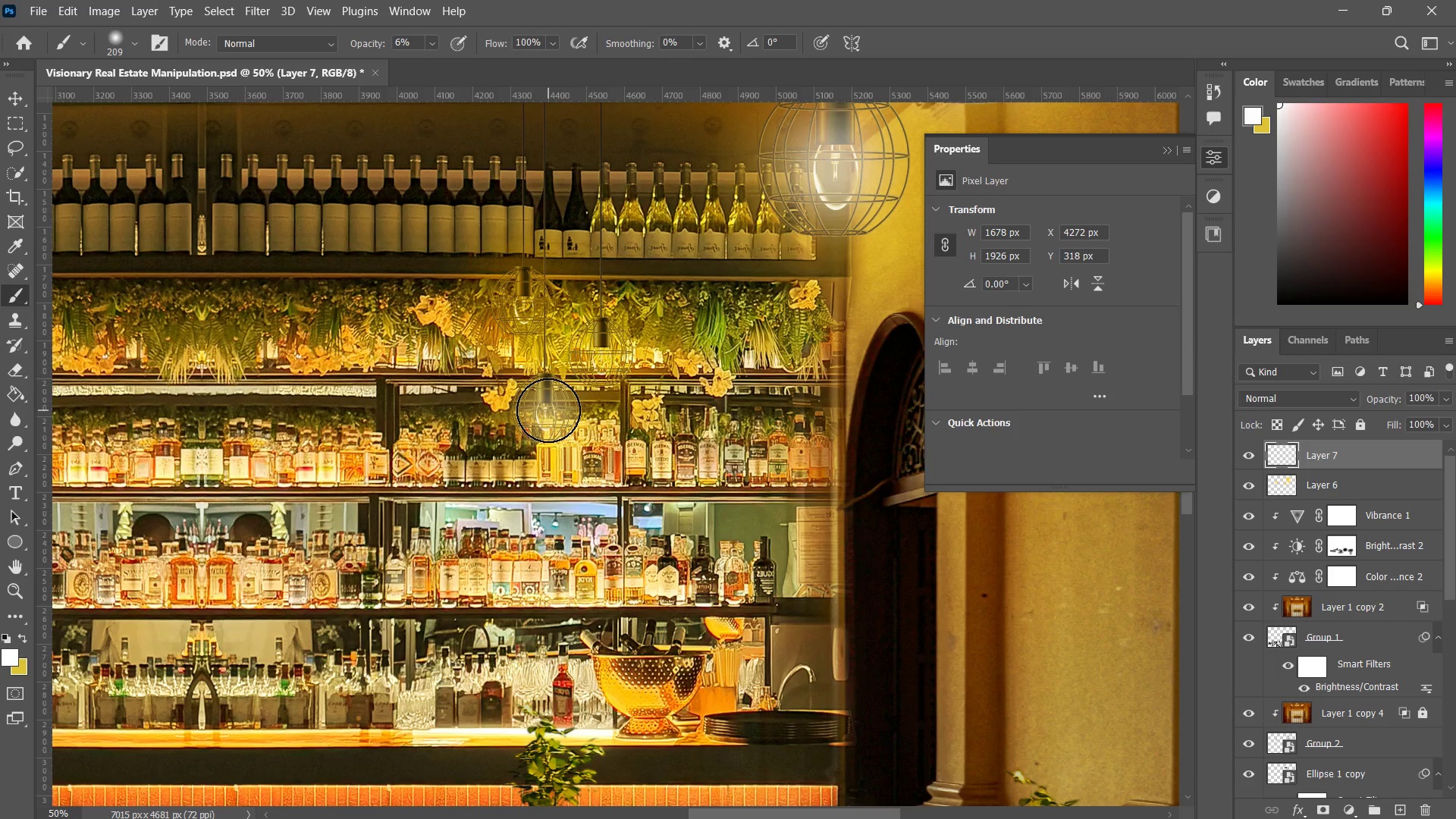 
triple_click([548, 410])
 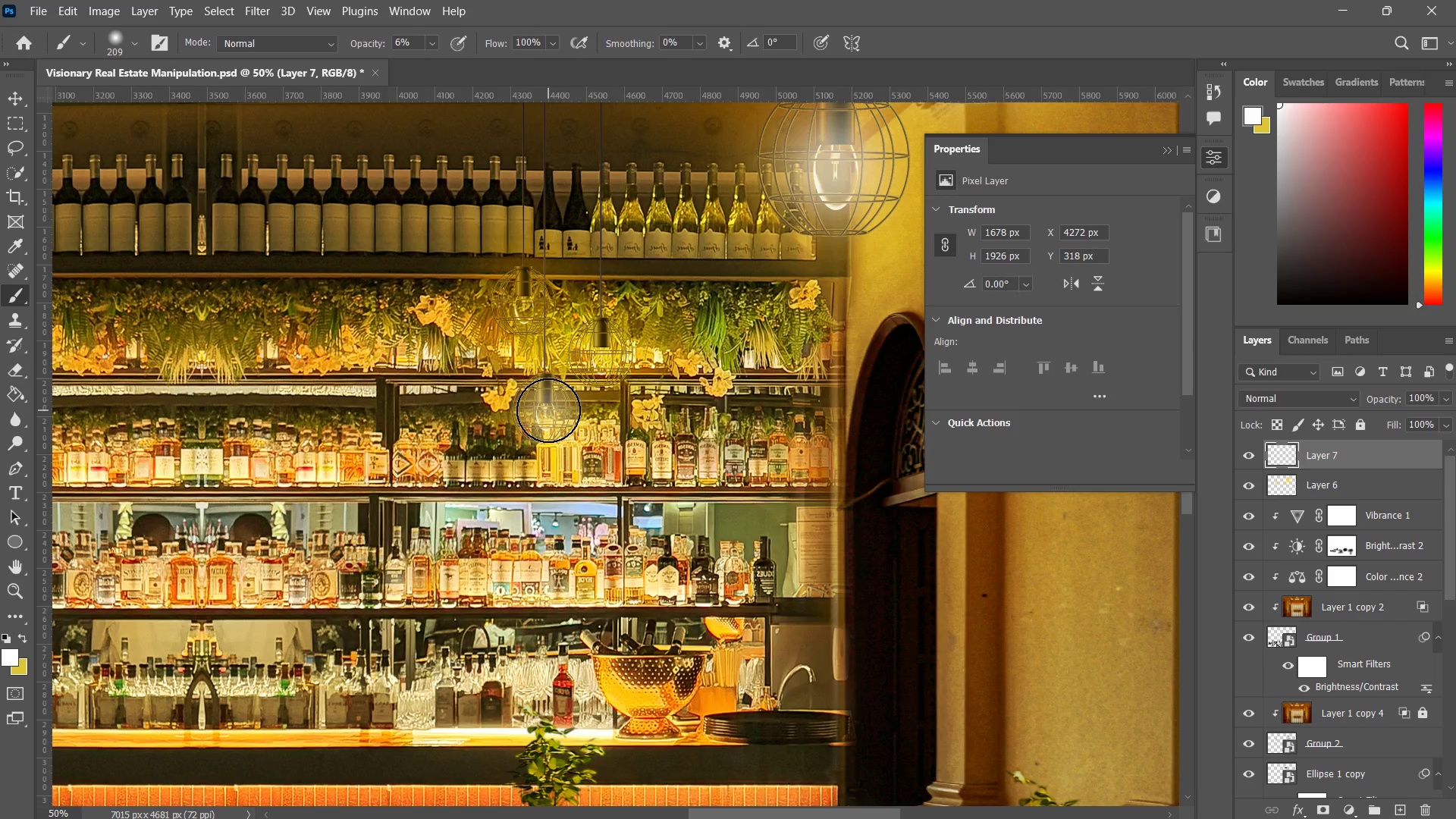 
triple_click([548, 410])
 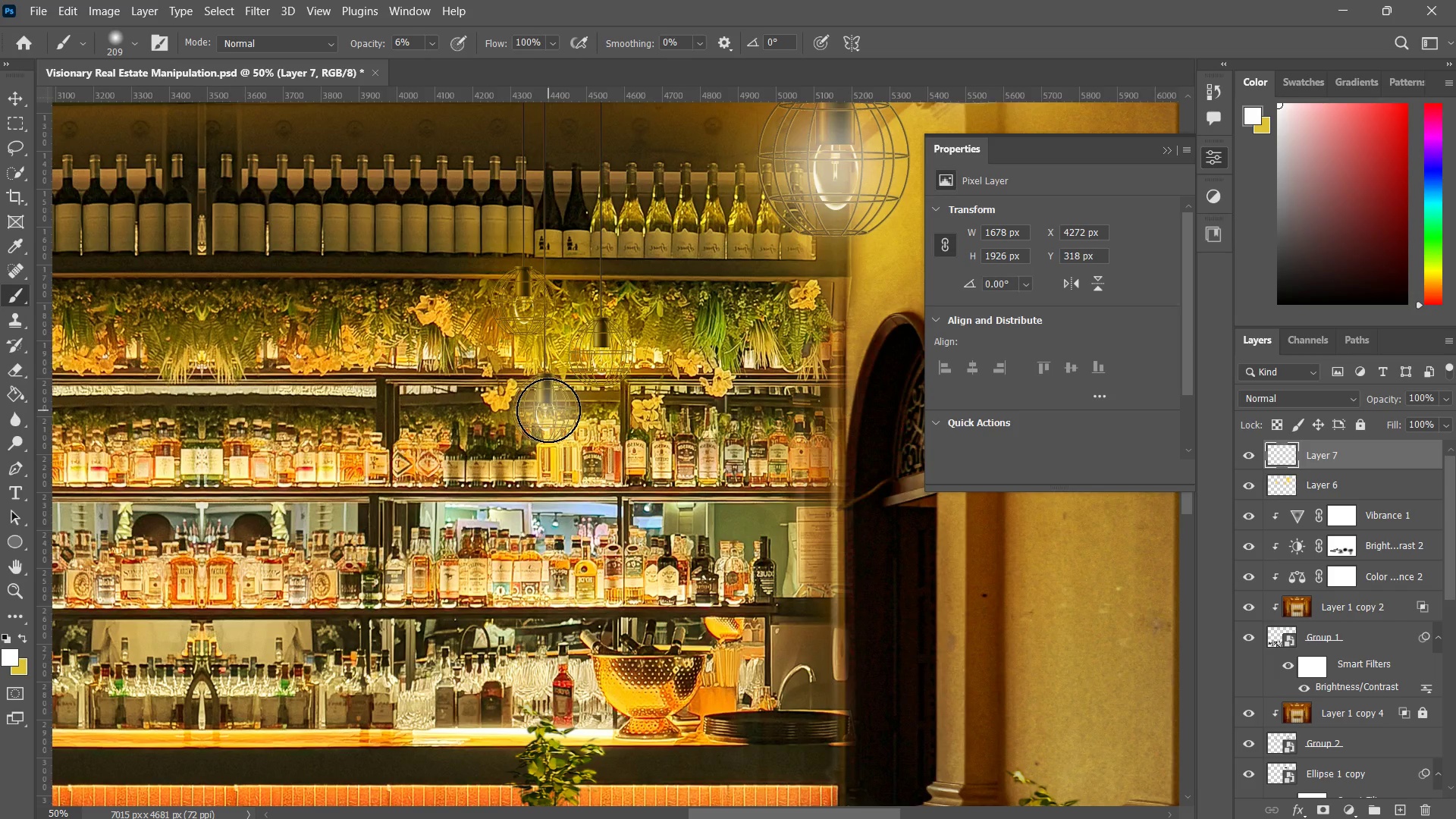 
triple_click([548, 410])
 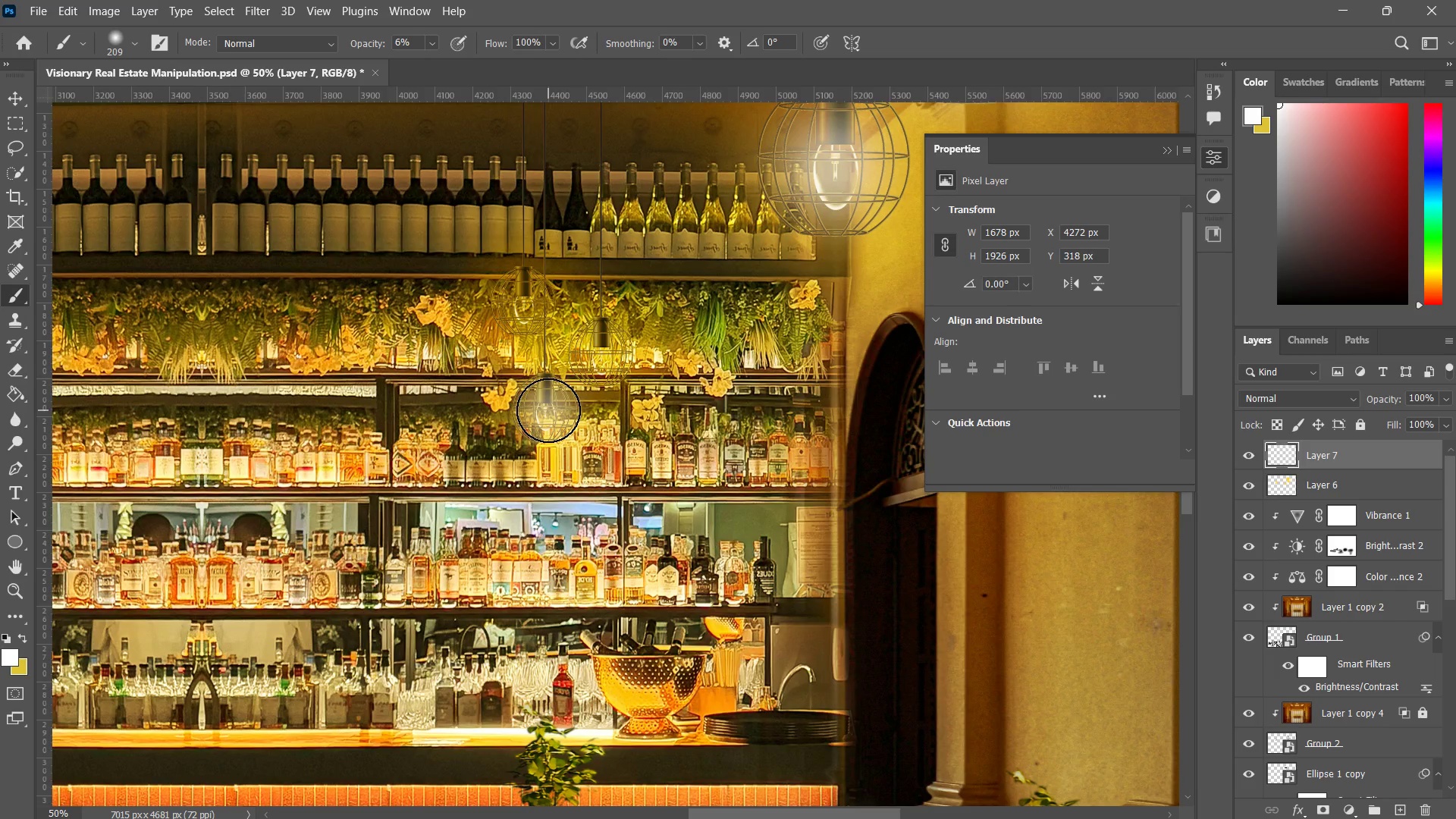 
triple_click([548, 410])
 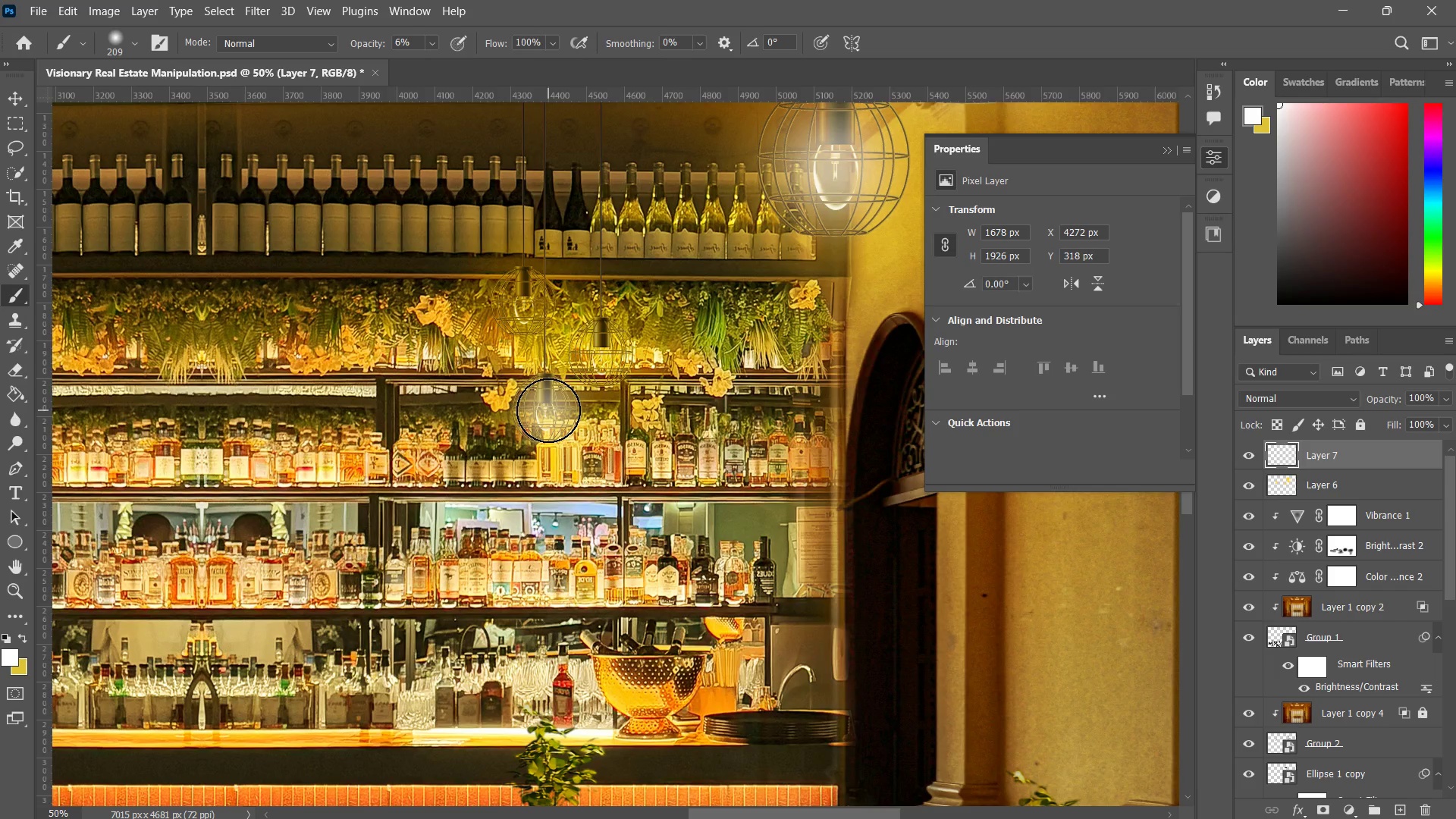 
triple_click([548, 410])
 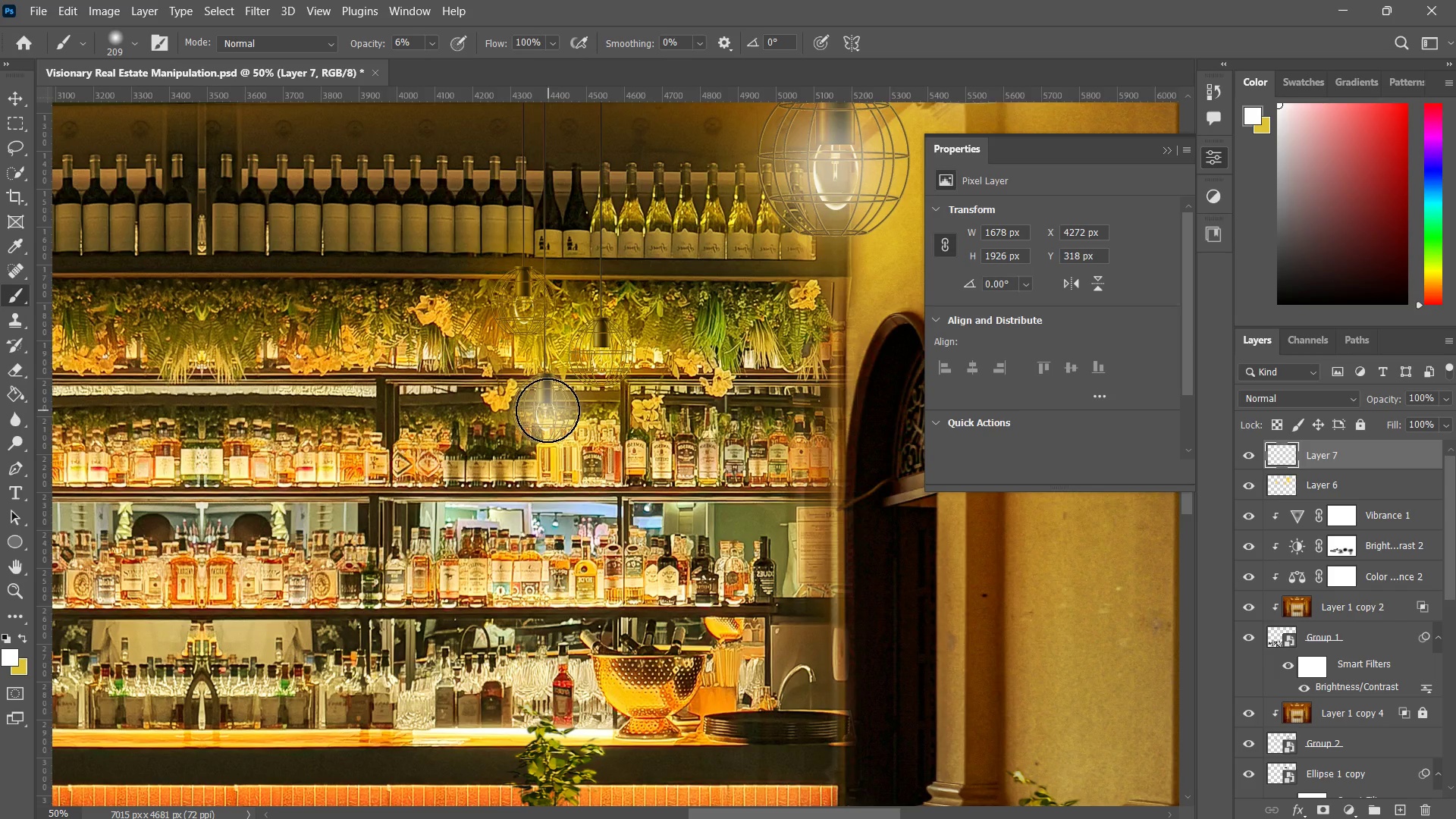 
triple_click([548, 410])
 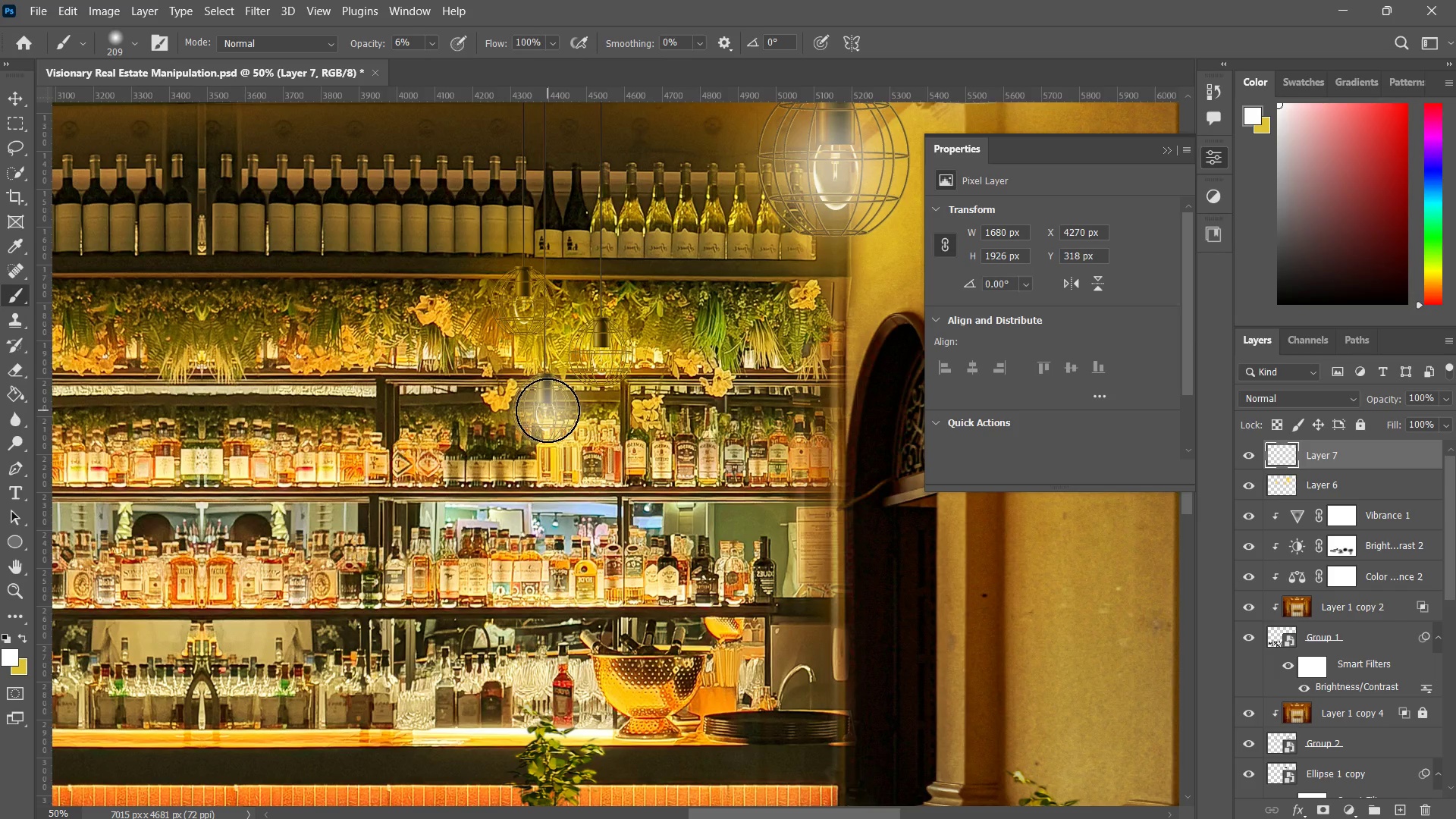 
hold_key(key=AltLeft, duration=0.52)
 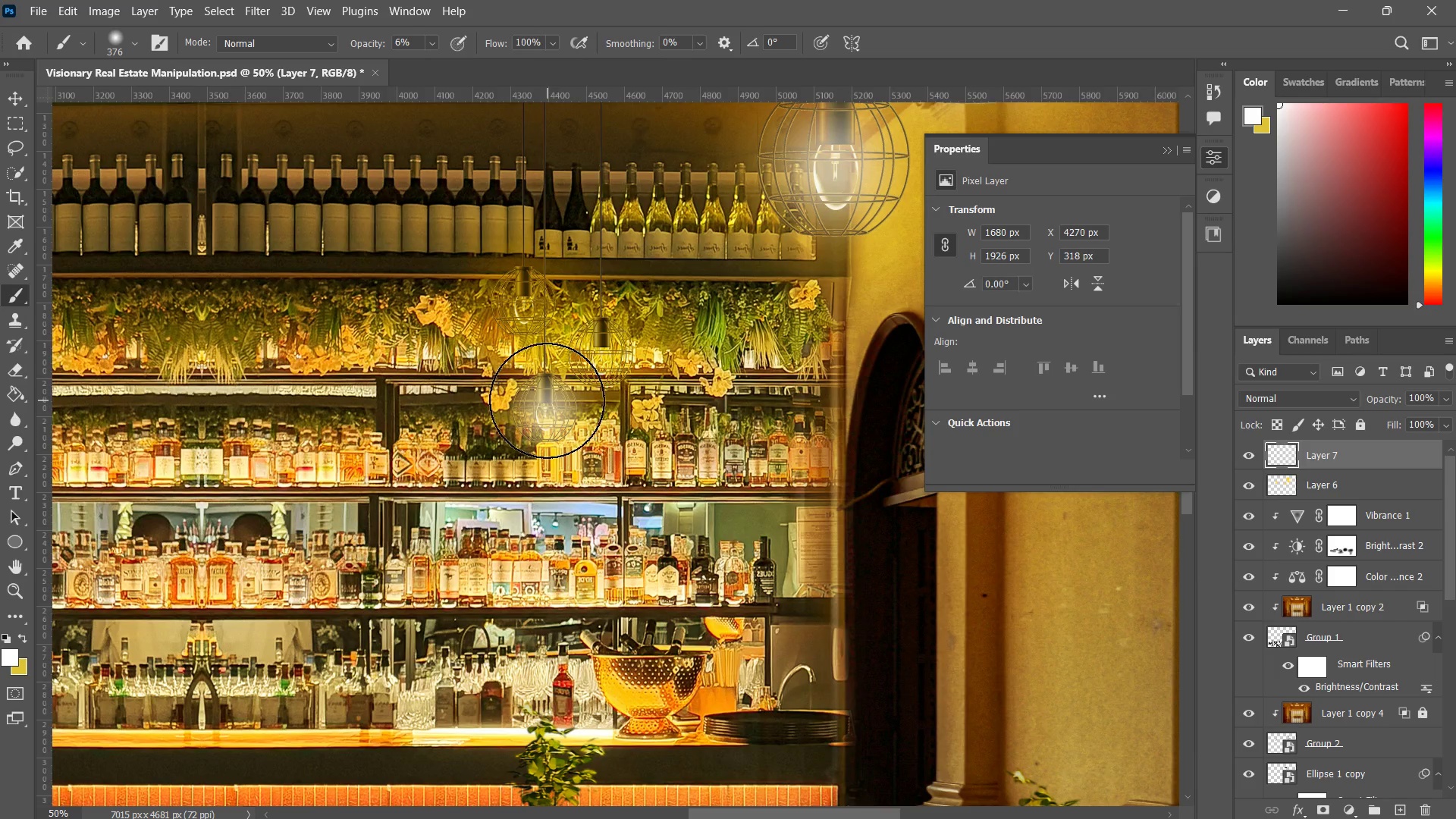 
double_click([547, 400])
 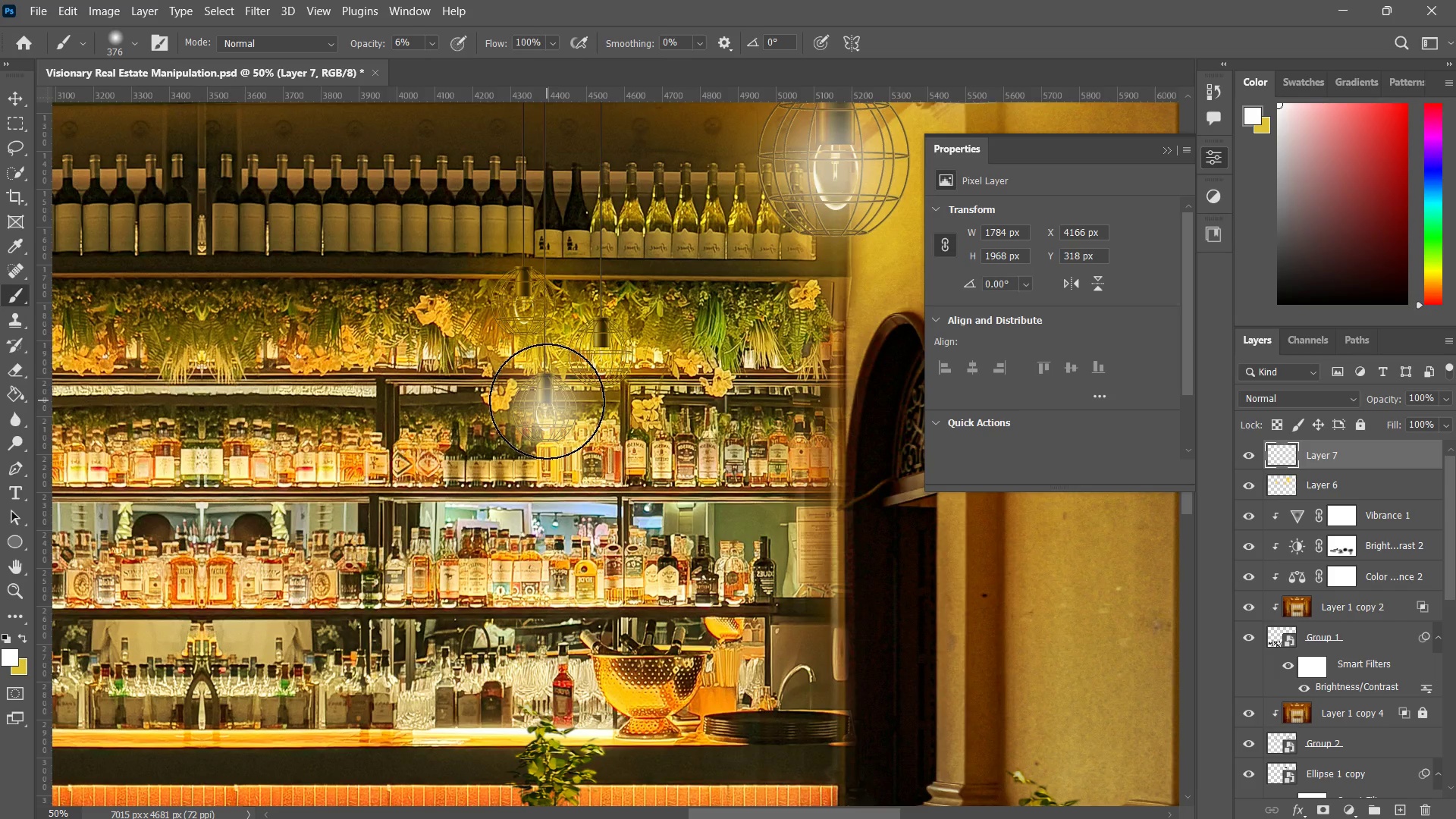 
triple_click([544, 403])
 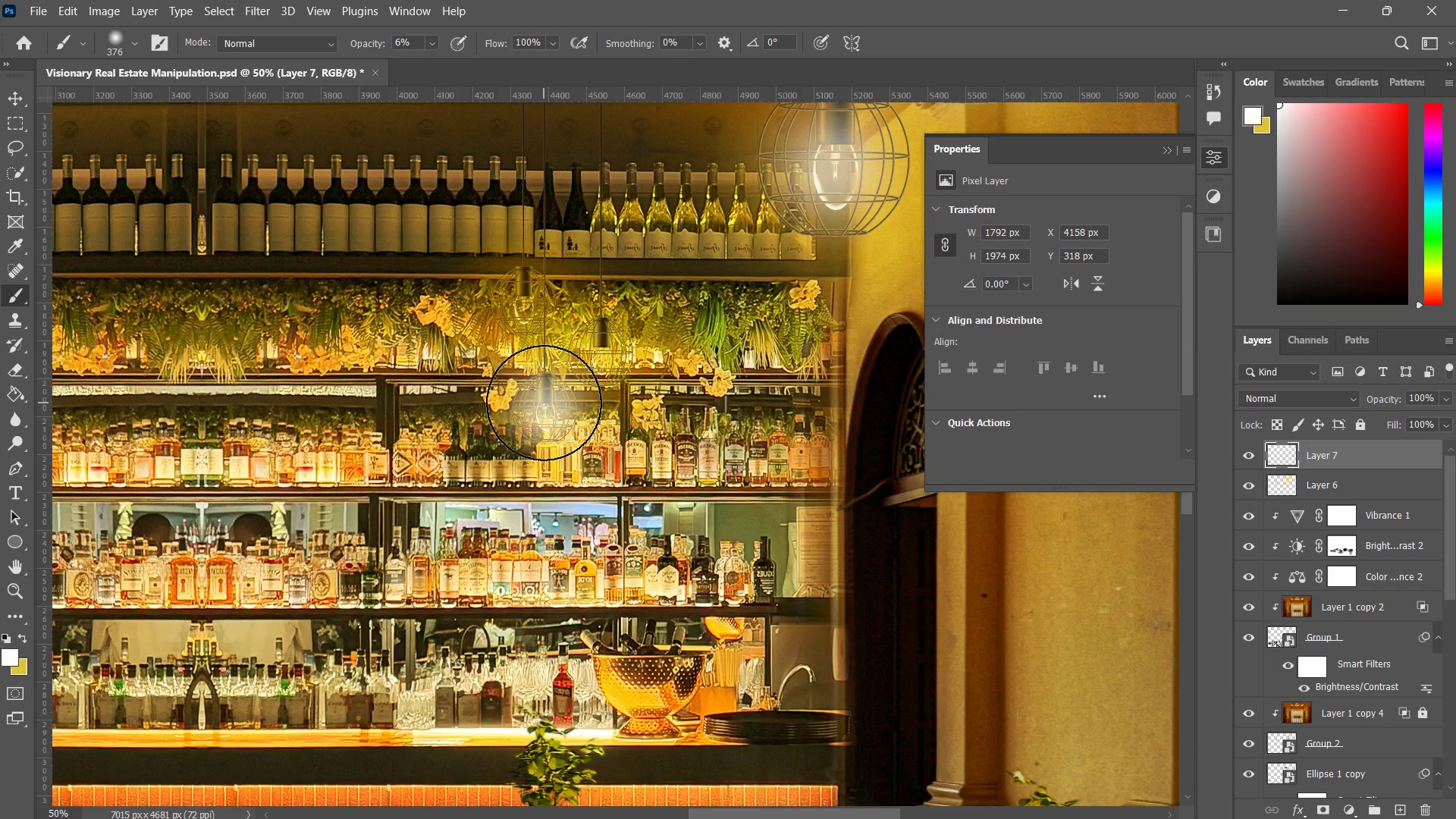 
triple_click([544, 403])
 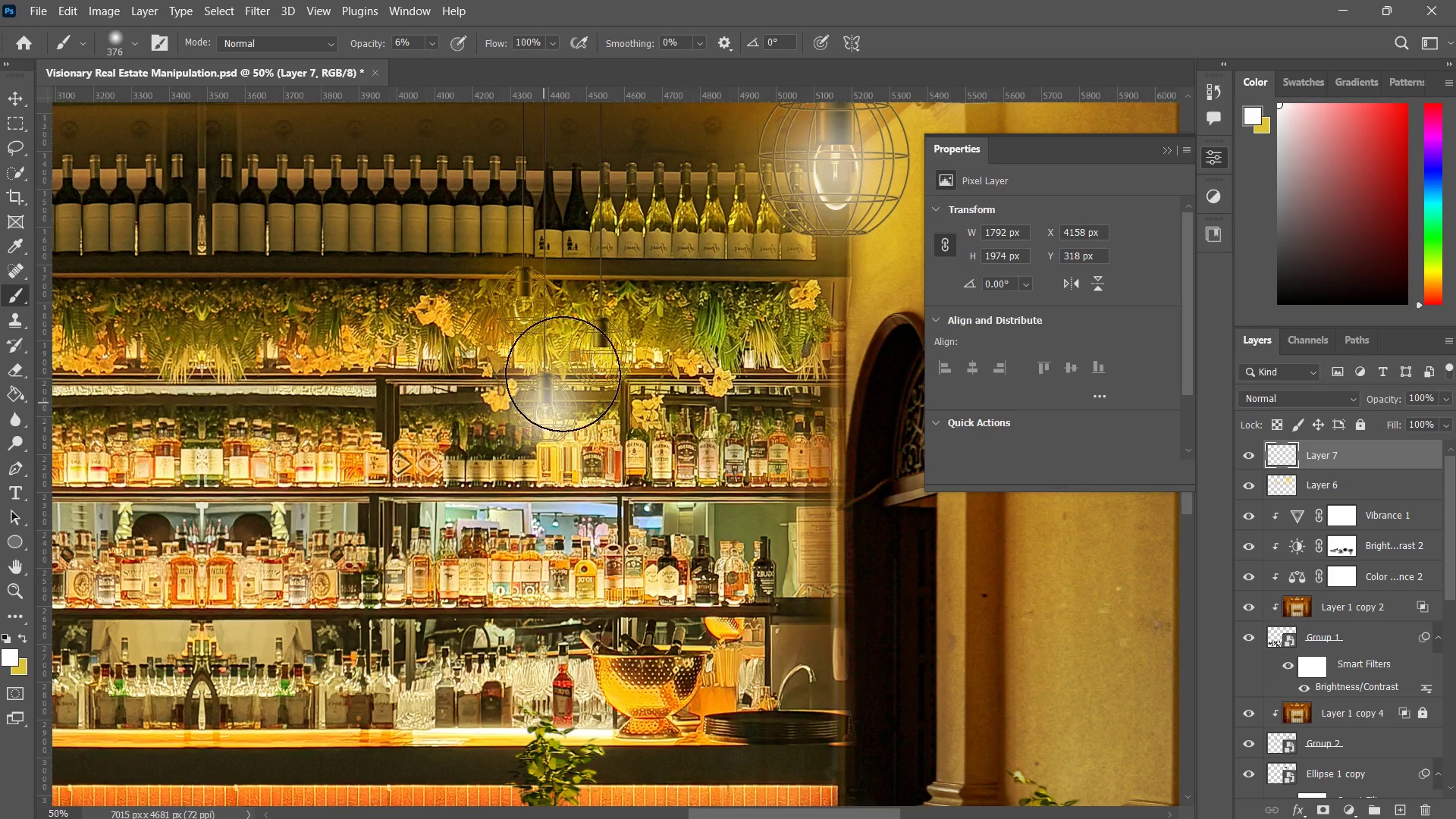 
hold_key(key=AltLeft, duration=0.7)
 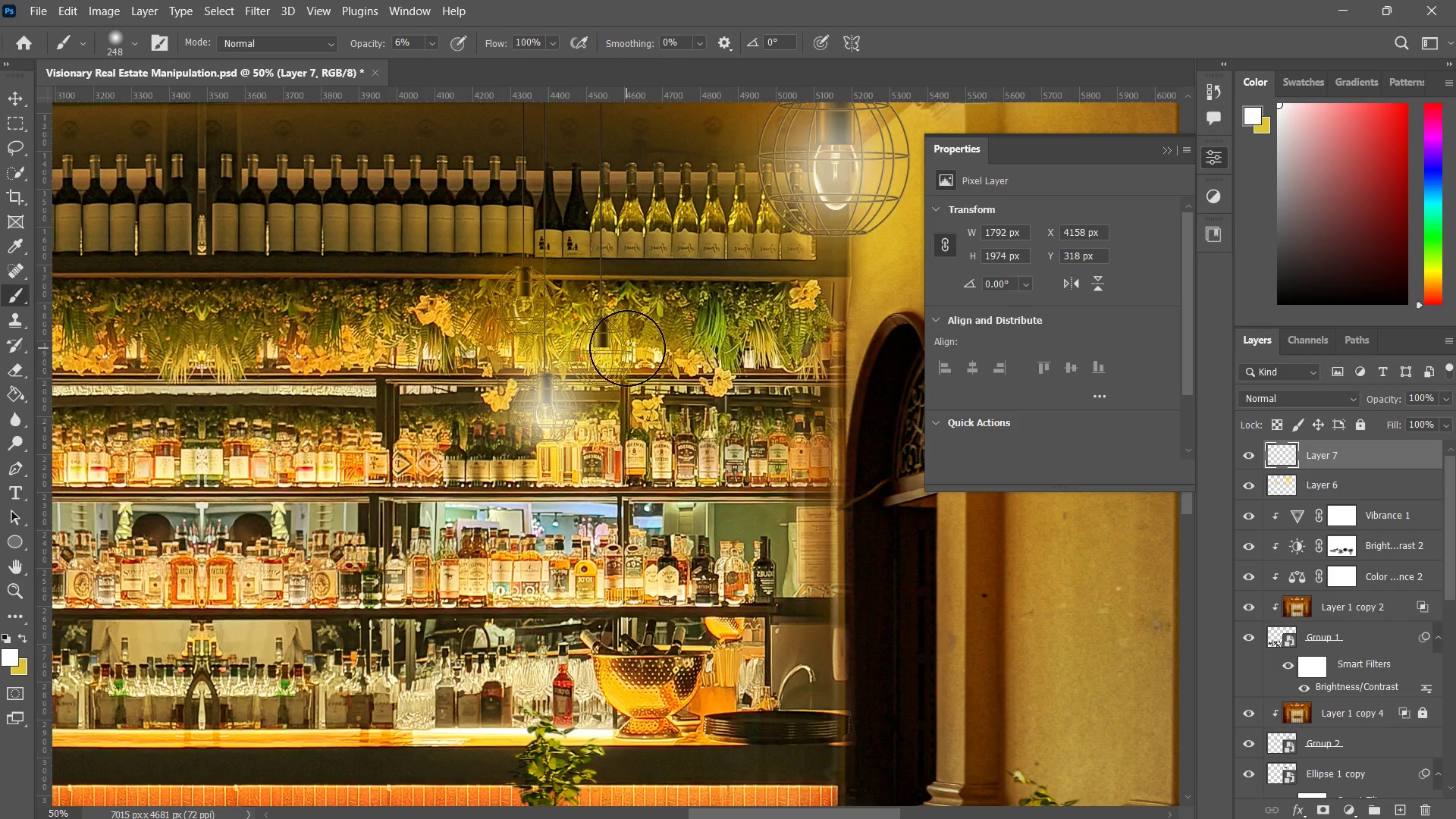 
hold_key(key=AltLeft, duration=0.41)
 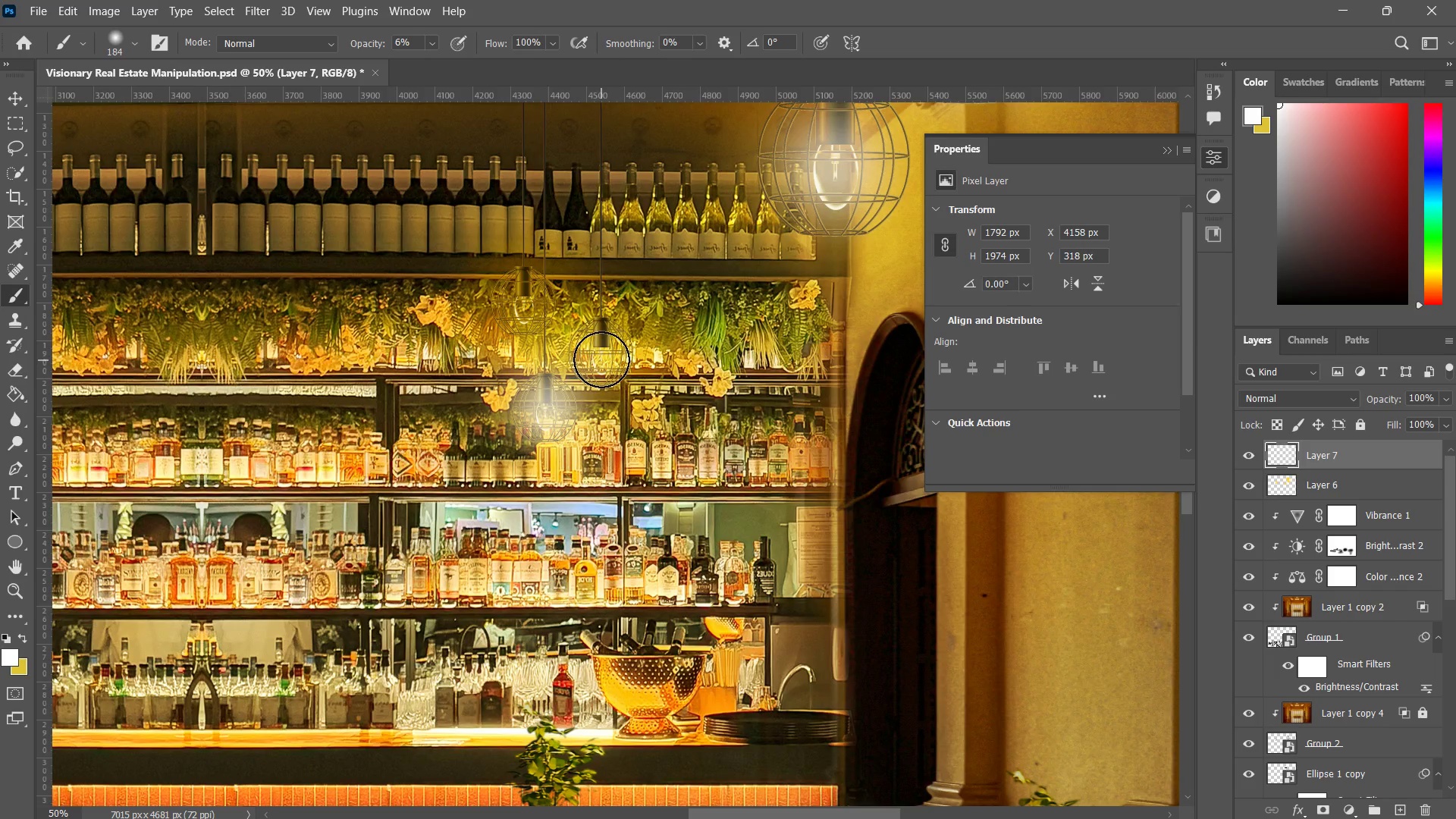 
triple_click([601, 359])
 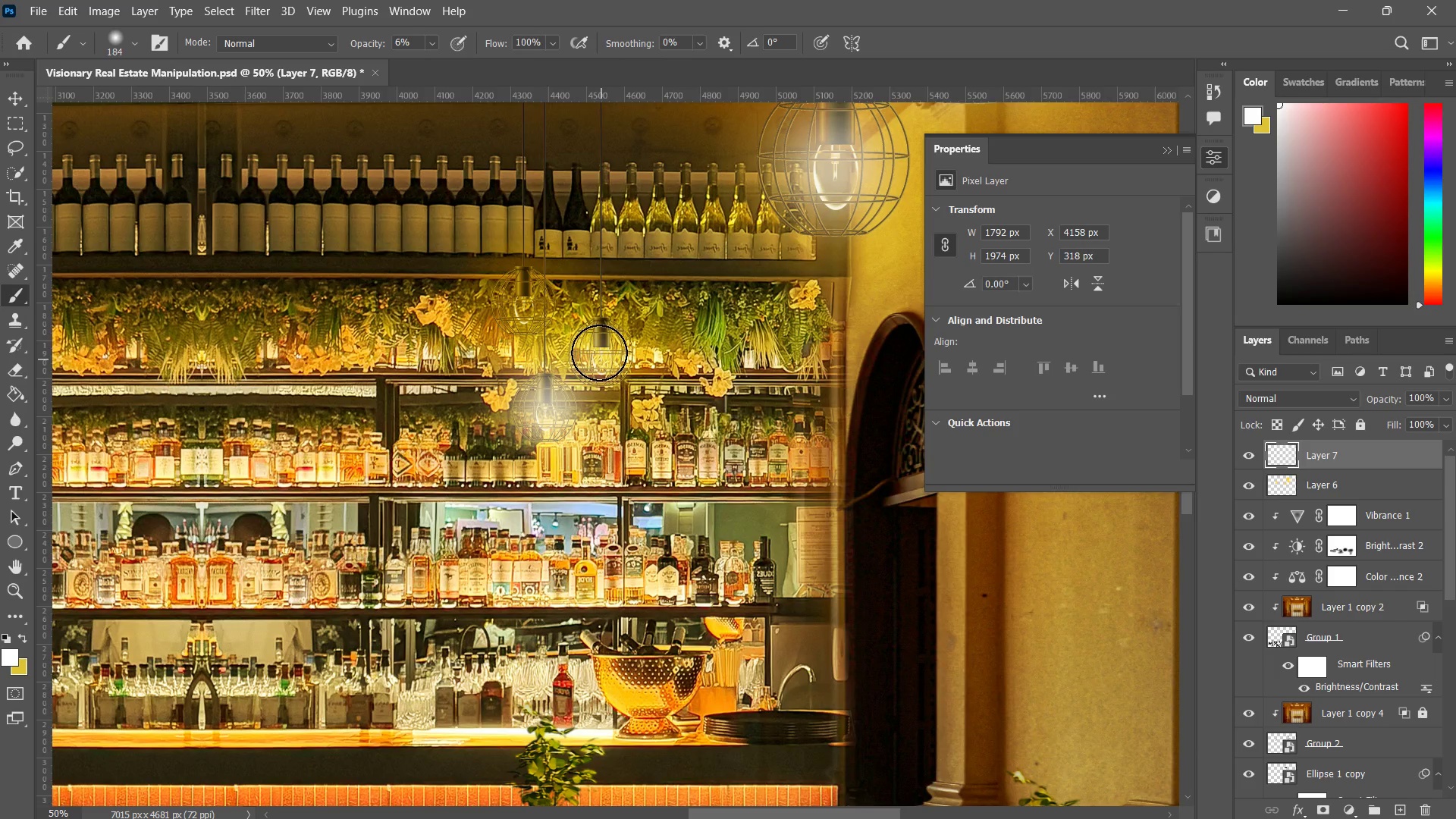 
triple_click([599, 353])
 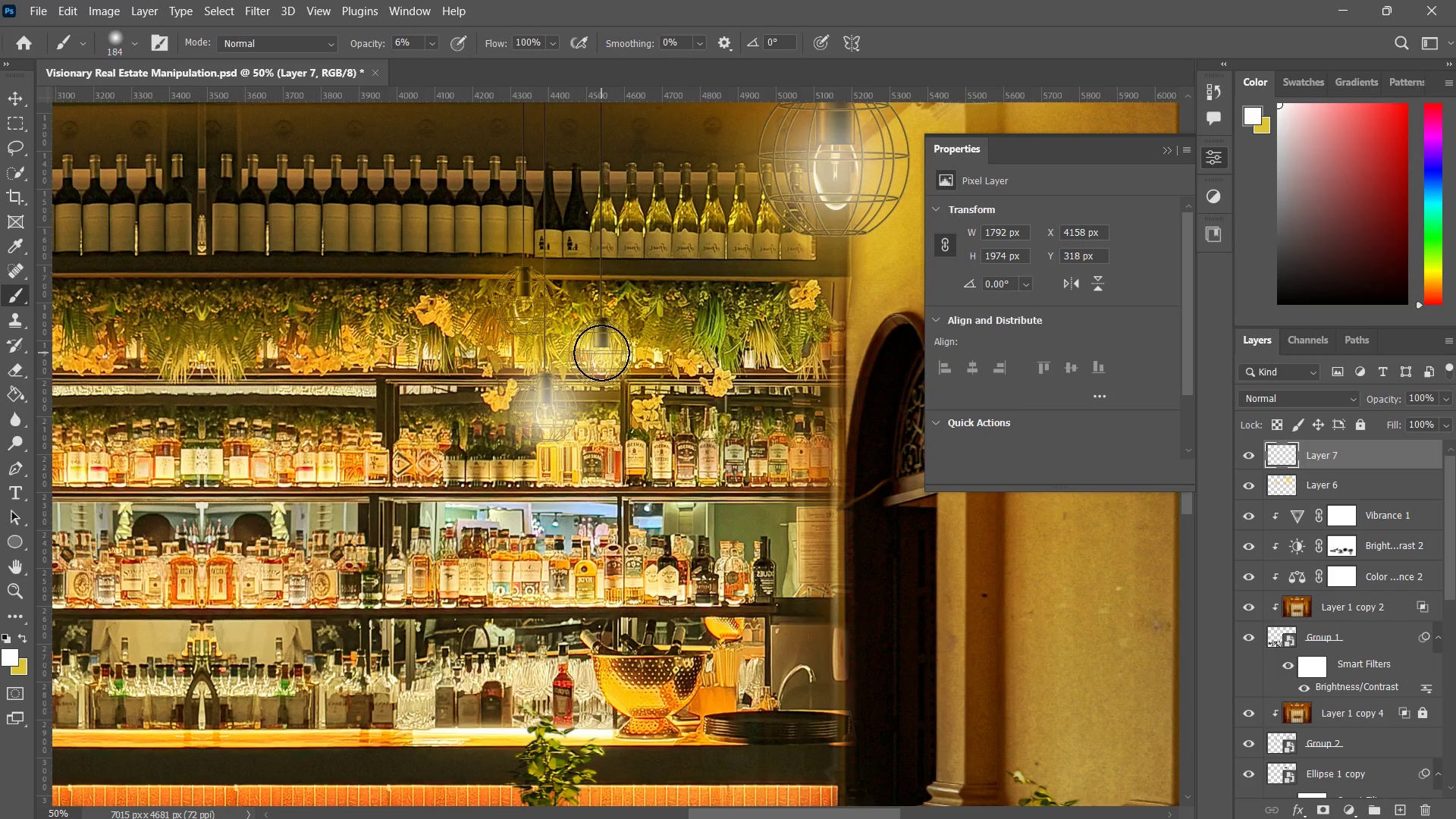 
triple_click([603, 353])
 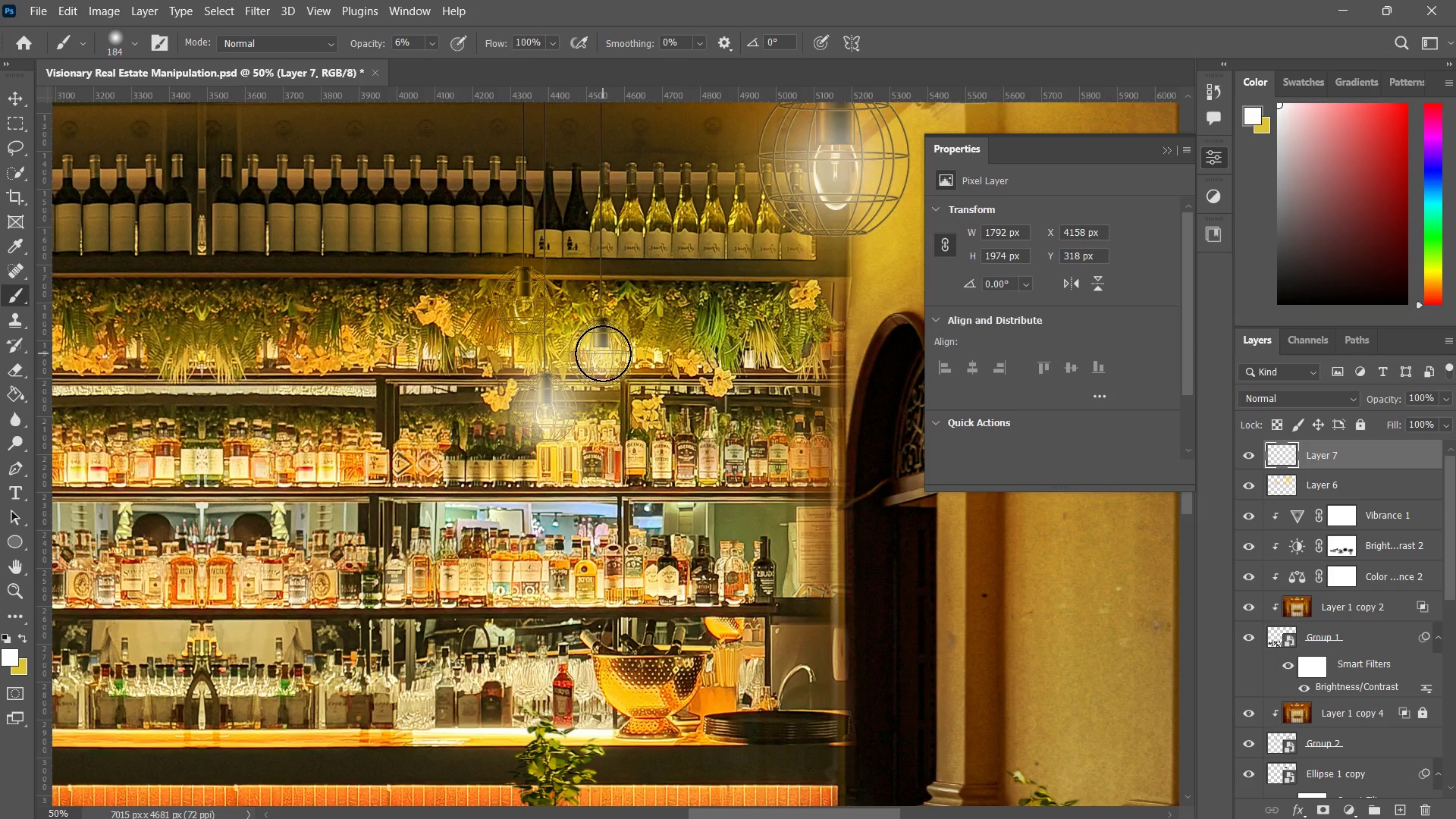 
triple_click([603, 353])
 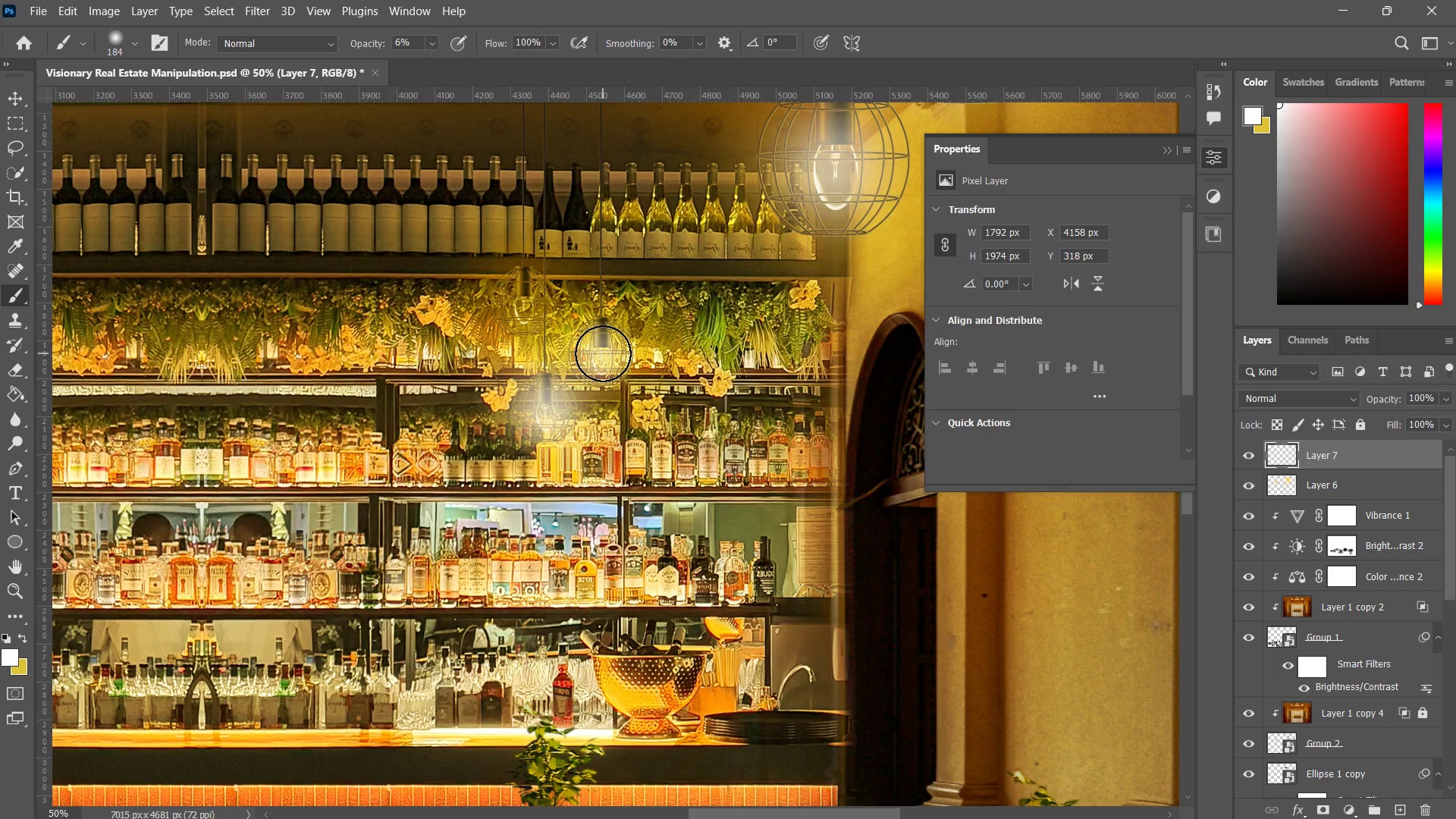 
triple_click([603, 353])
 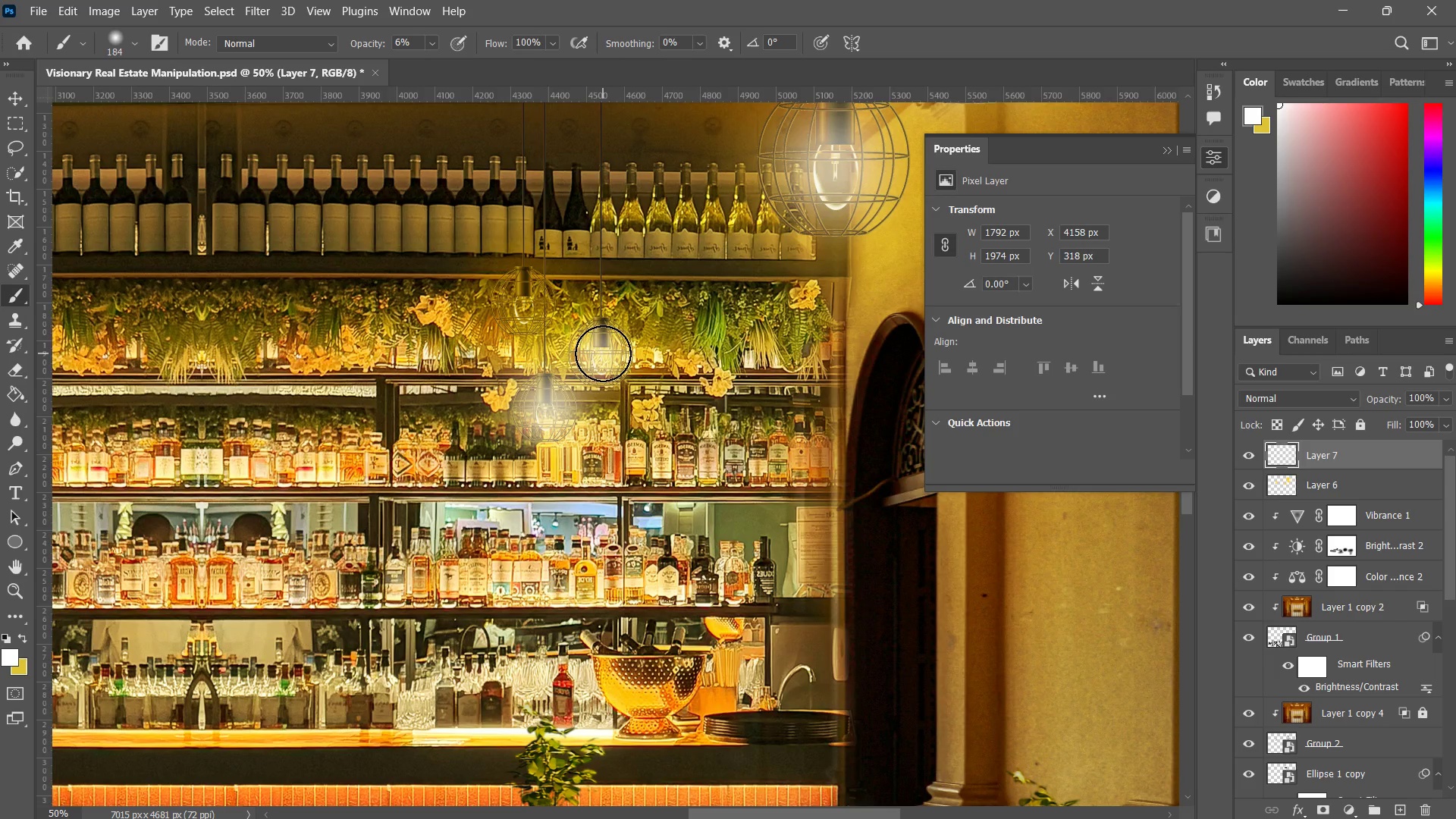 
hold_key(key=AltLeft, duration=0.73)
 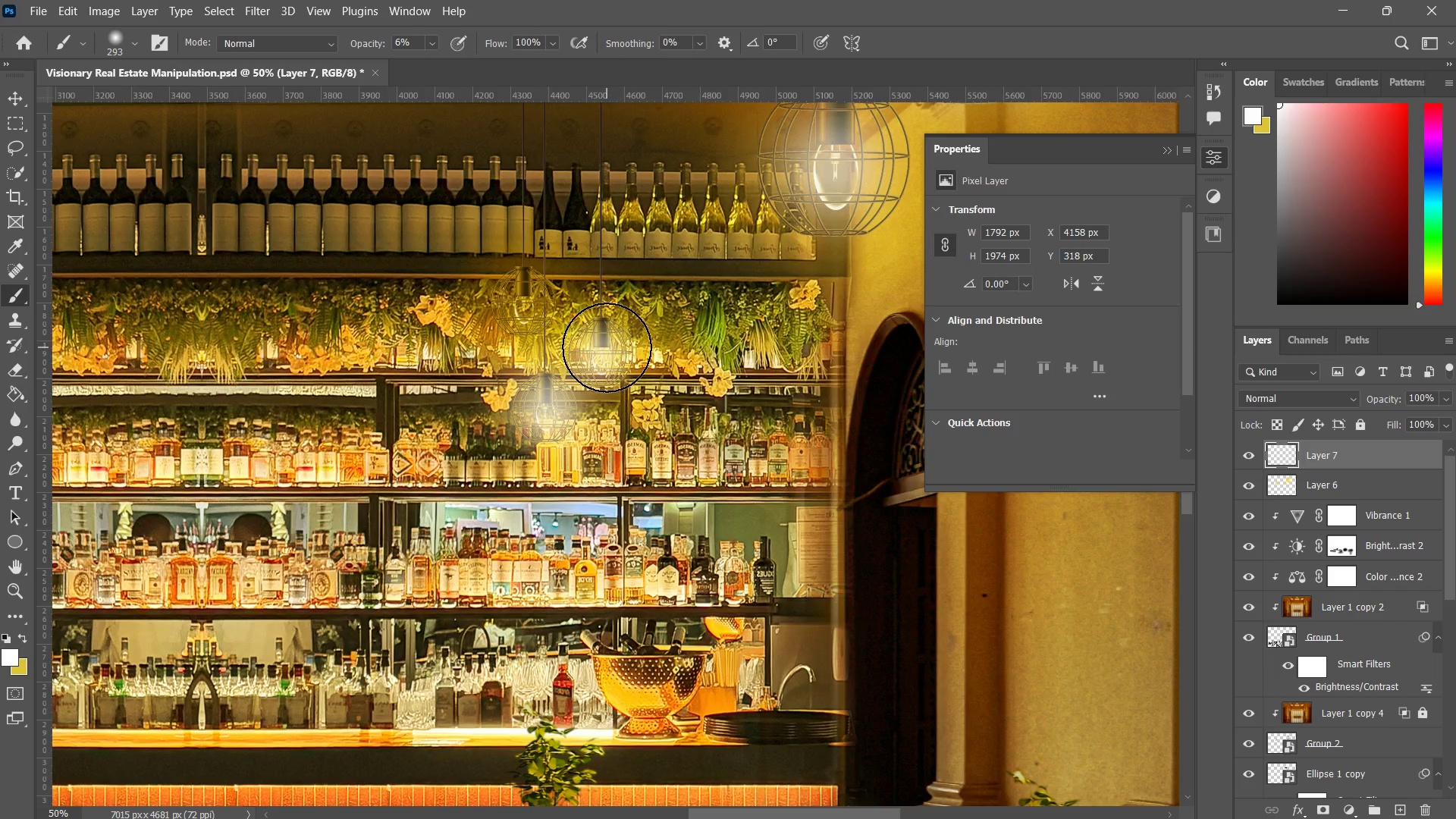 
triple_click([604, 349])
 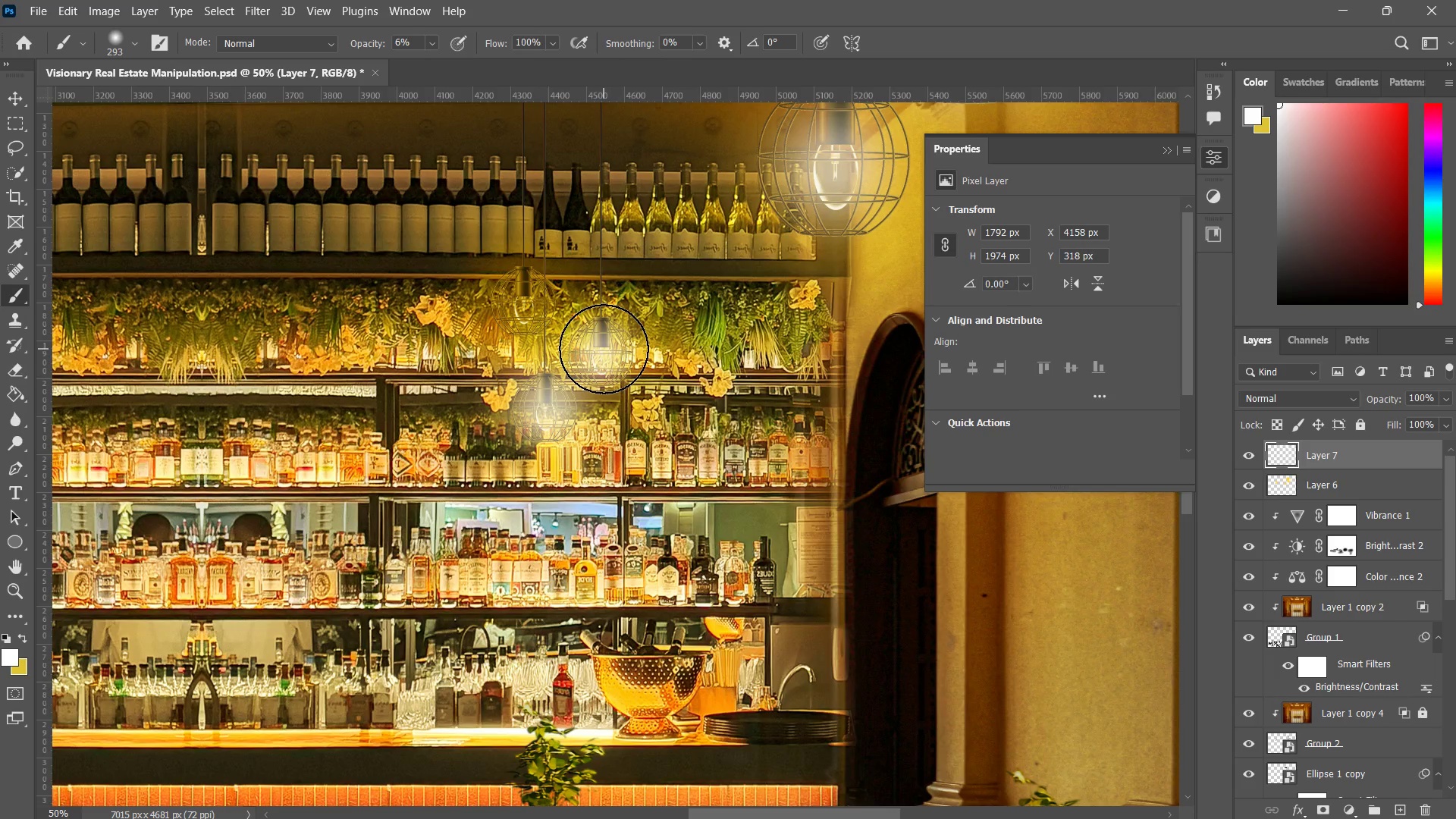 
triple_click([604, 349])
 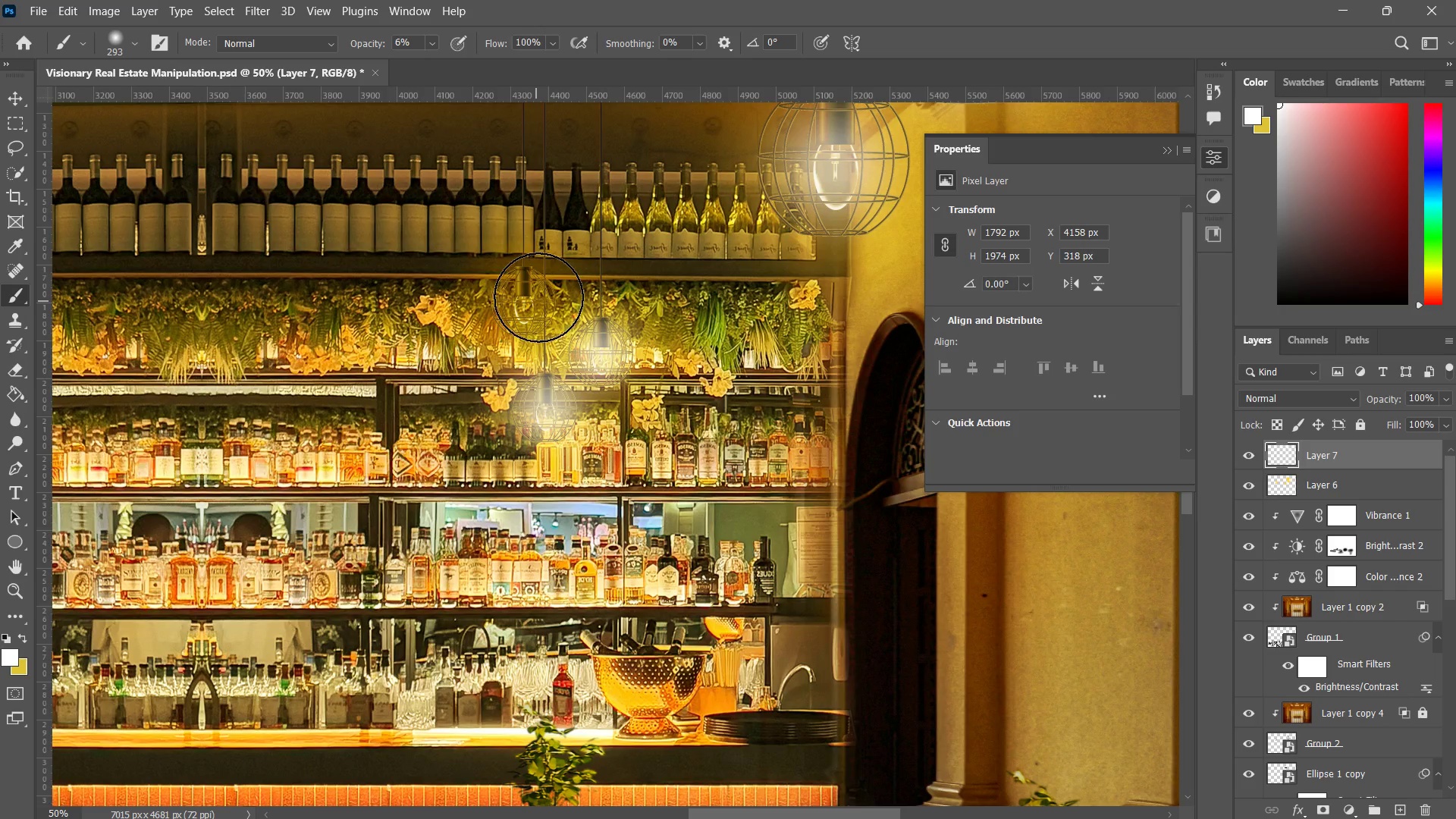 
hold_key(key=AltLeft, duration=0.88)
 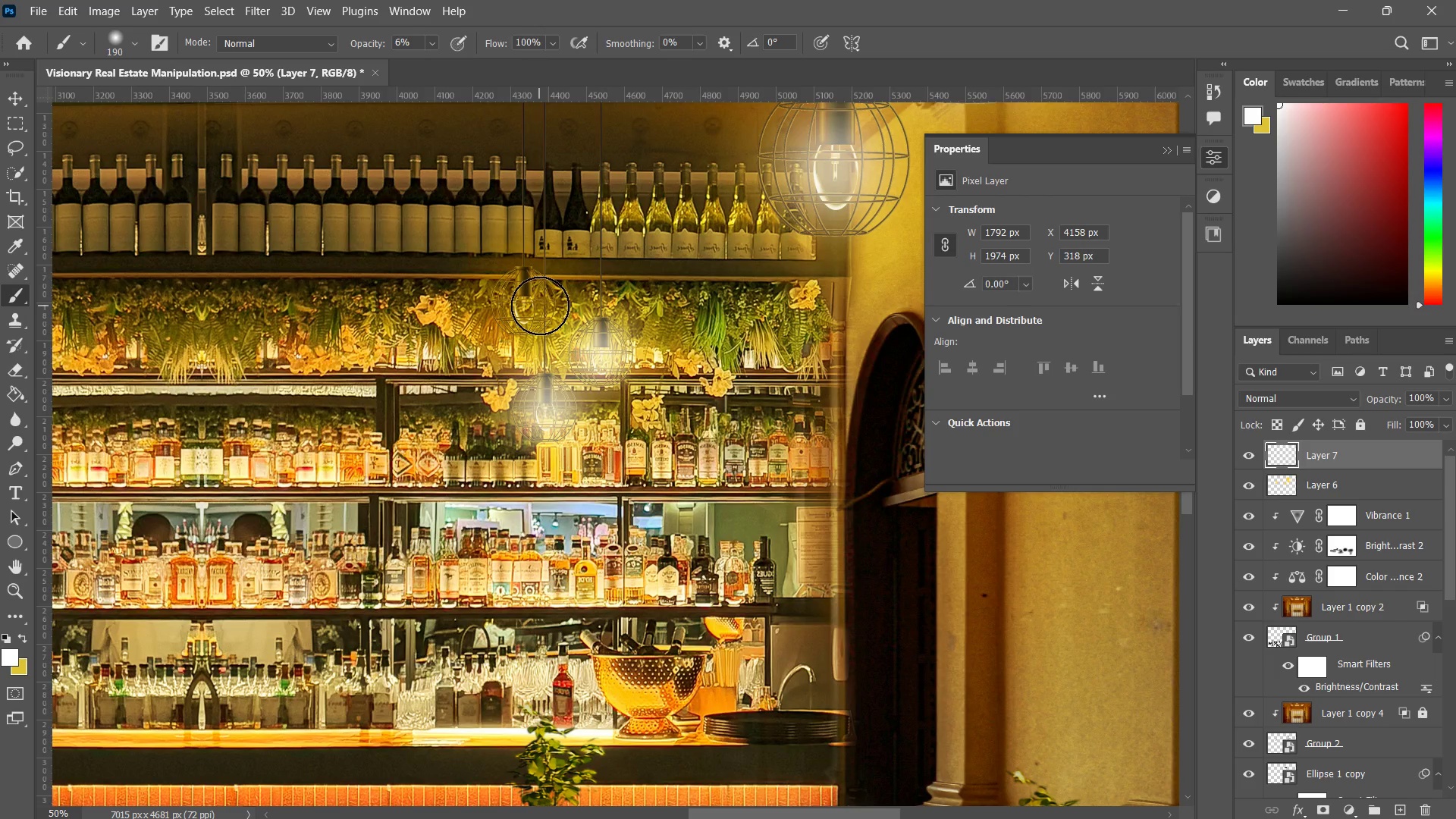 
left_click([540, 305])
 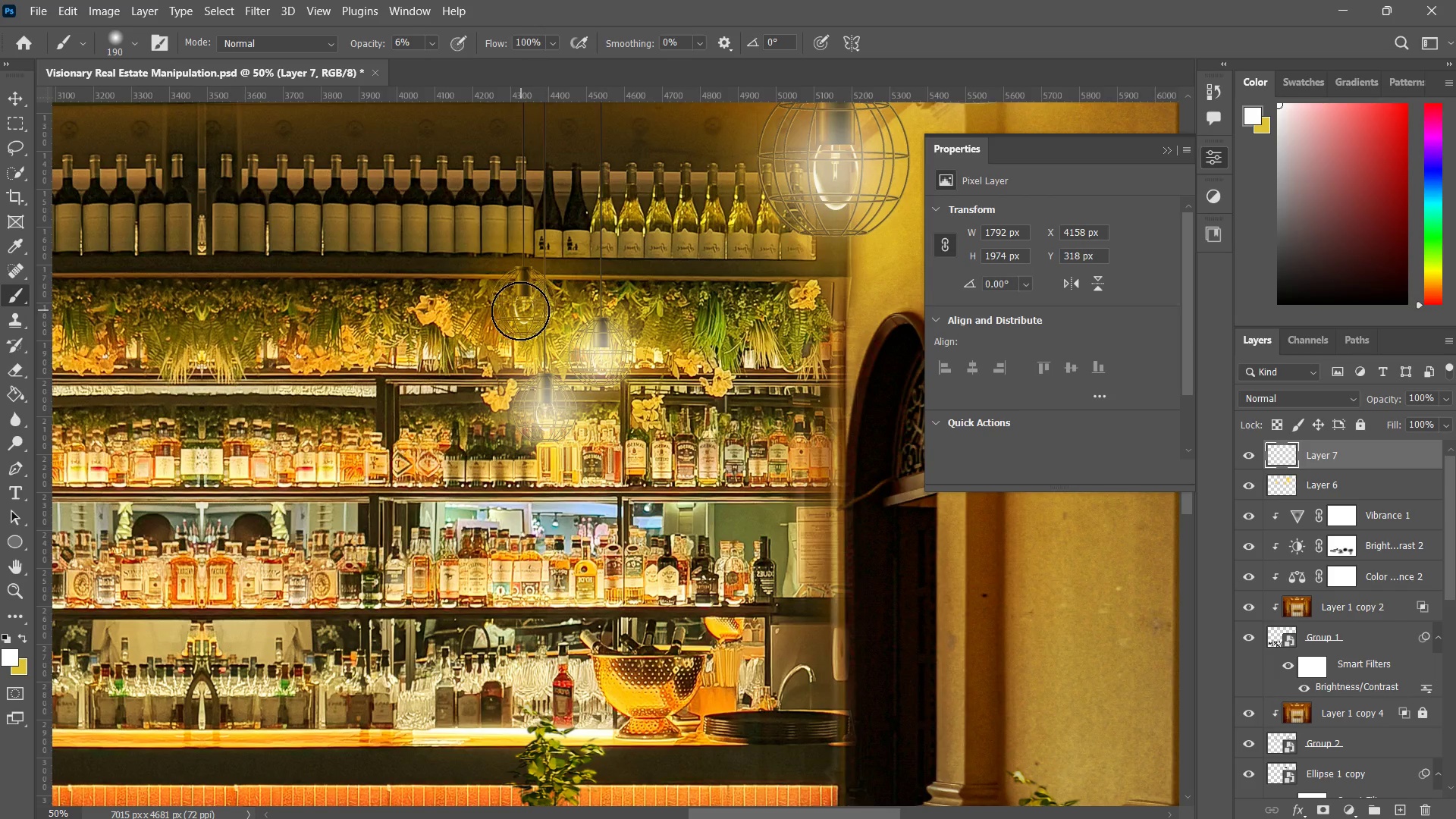 
left_click([520, 311])
 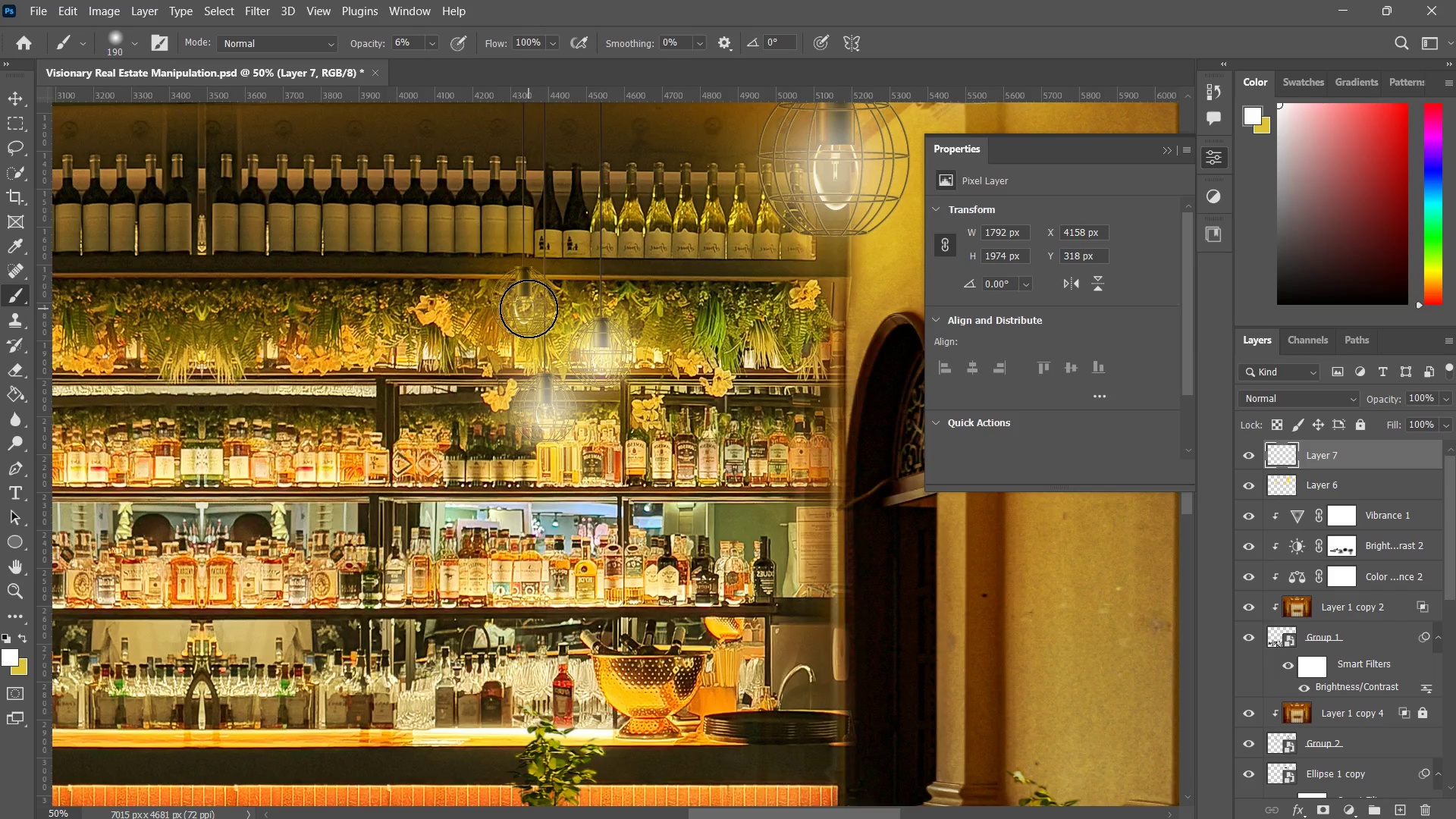 
triple_click([529, 309])
 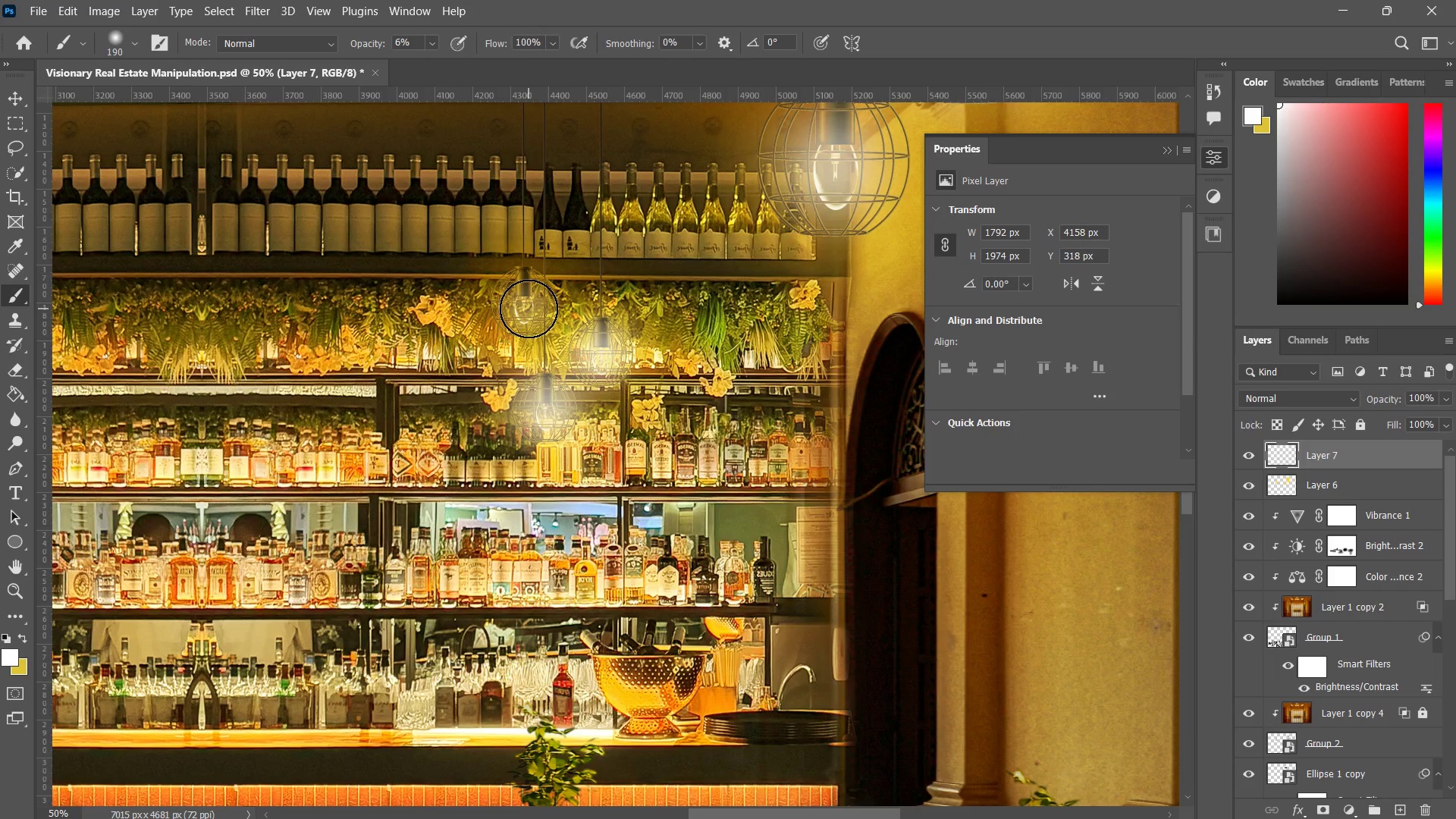 
triple_click([529, 309])
 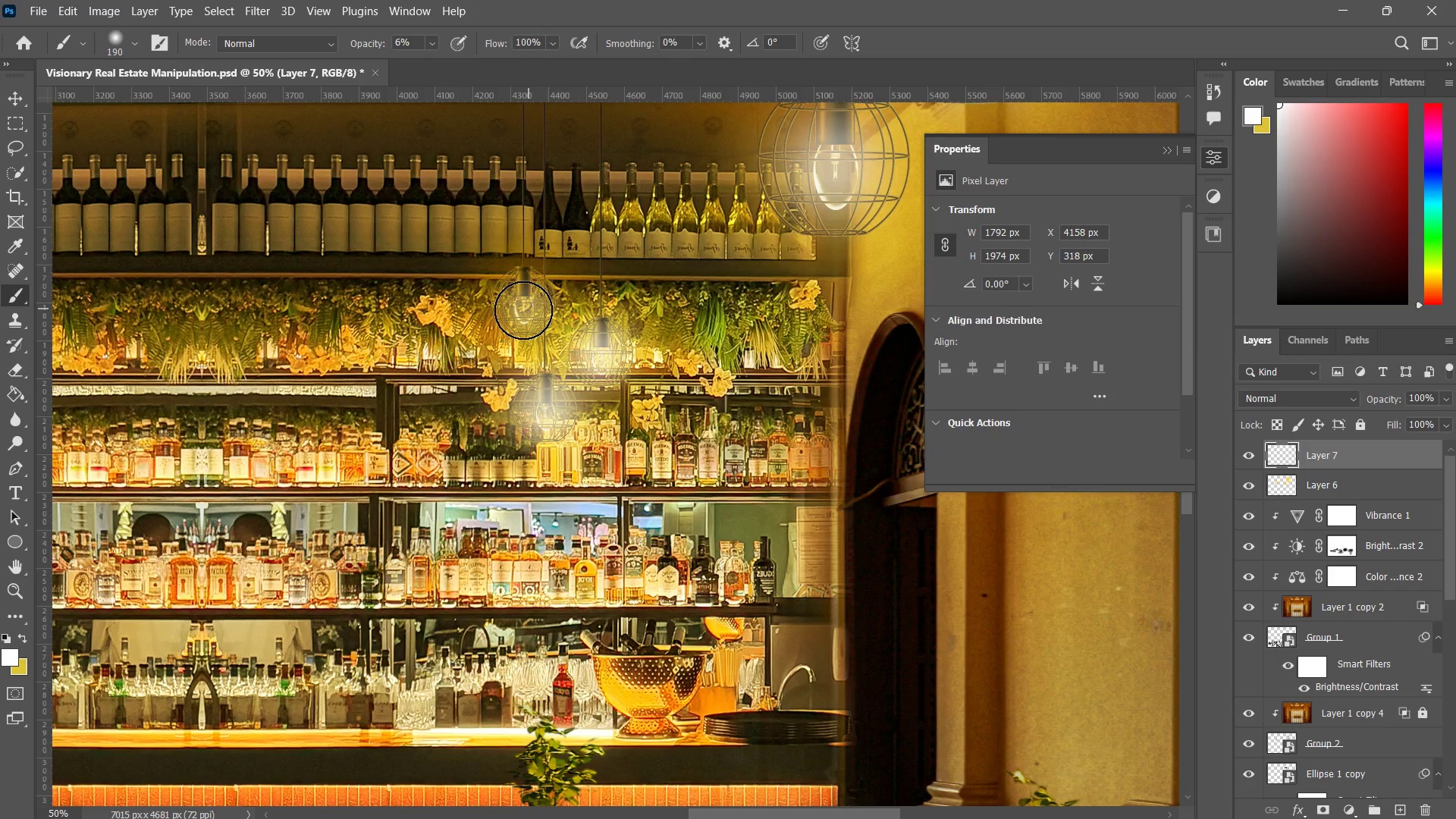 
triple_click([523, 310])
 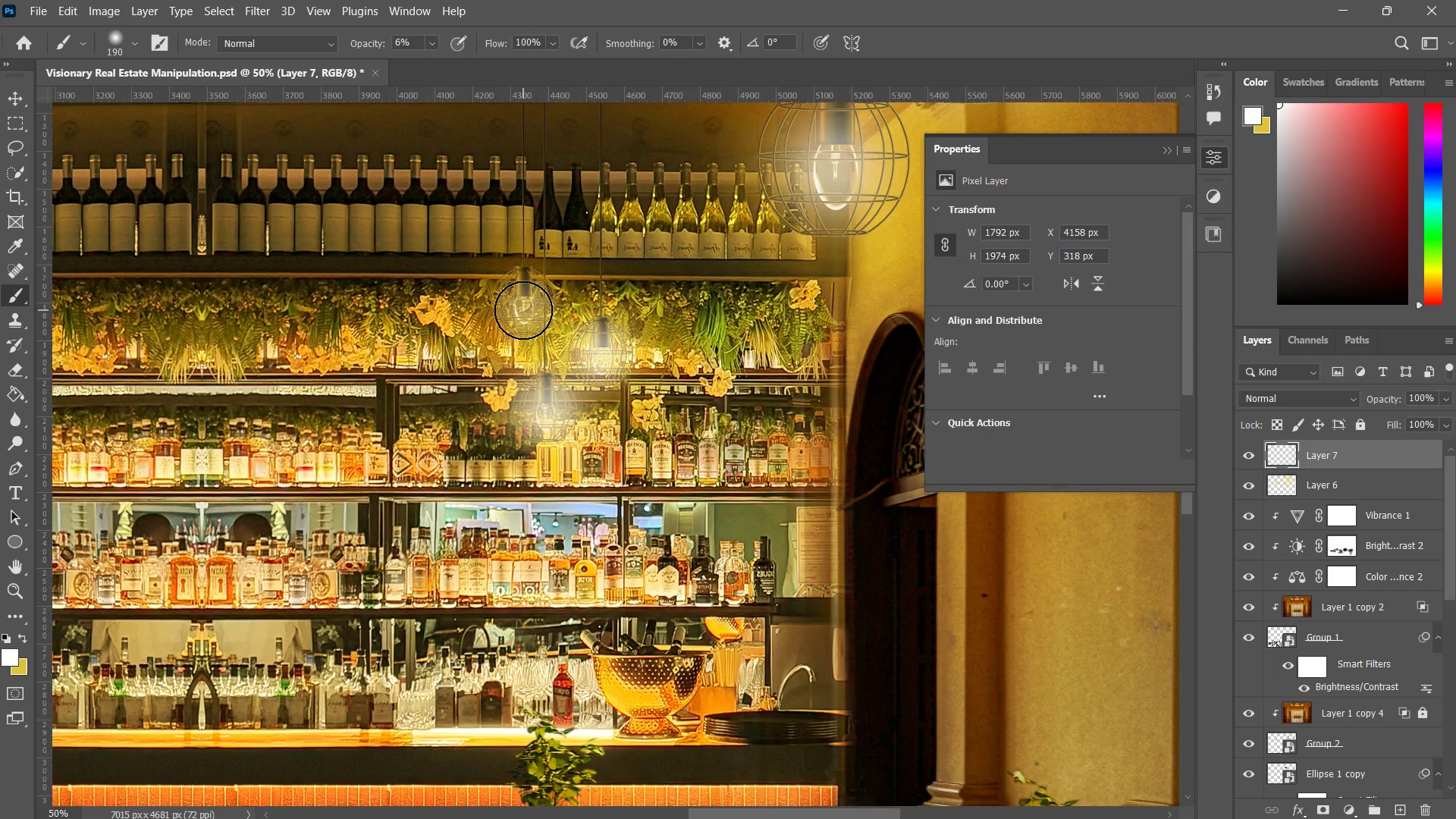 
triple_click([523, 310])
 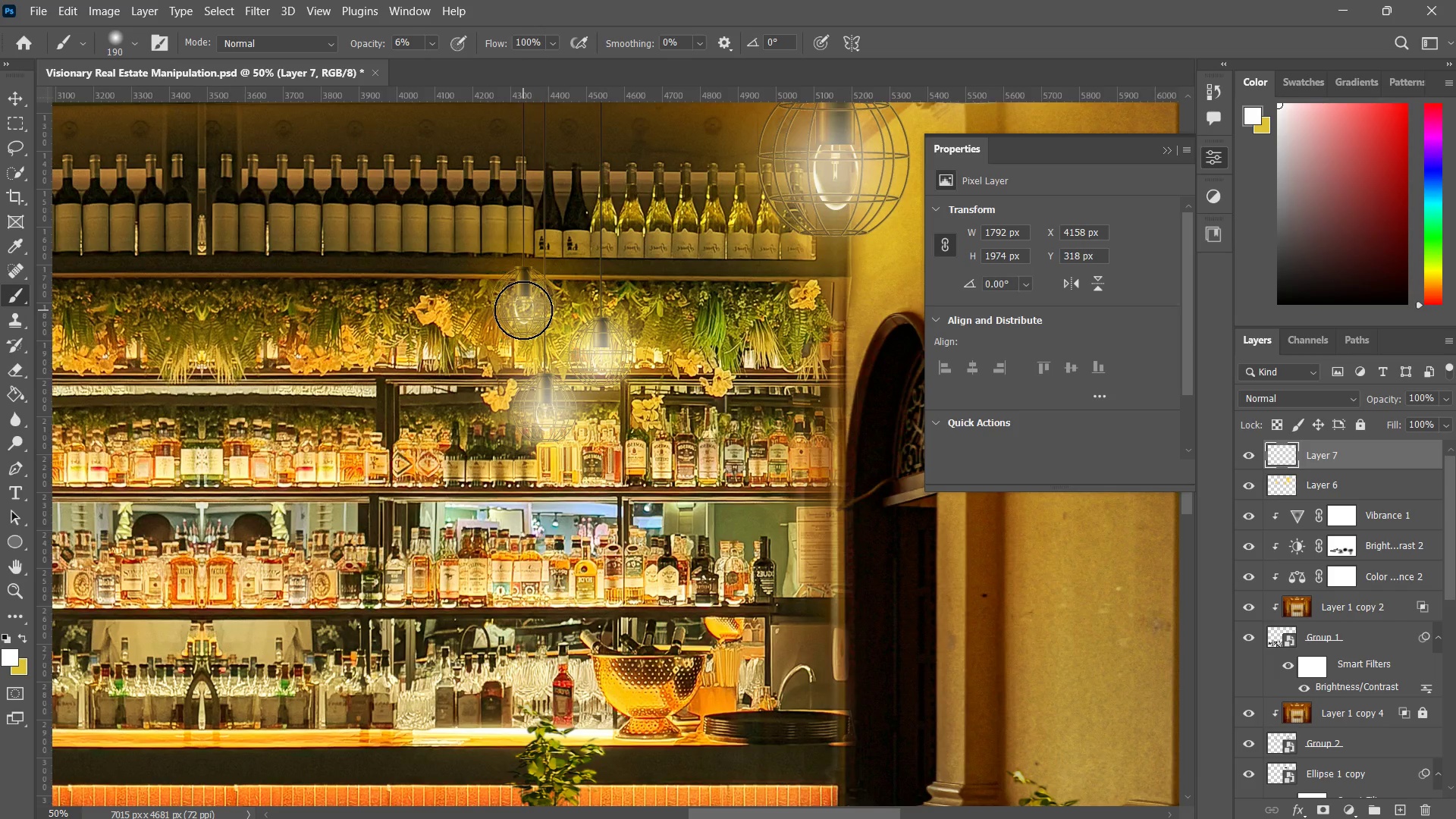 
triple_click([523, 310])
 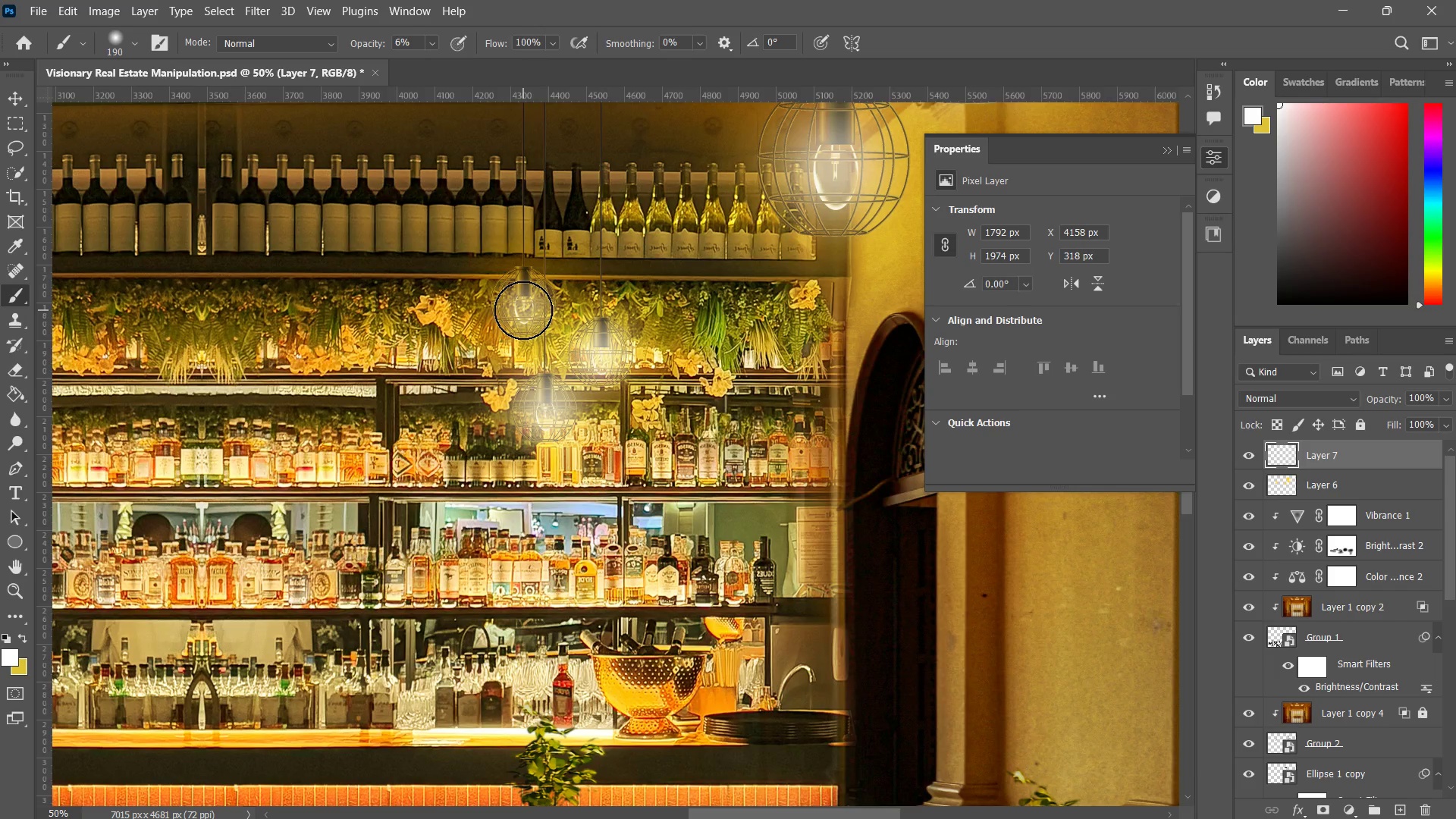 
triple_click([523, 310])
 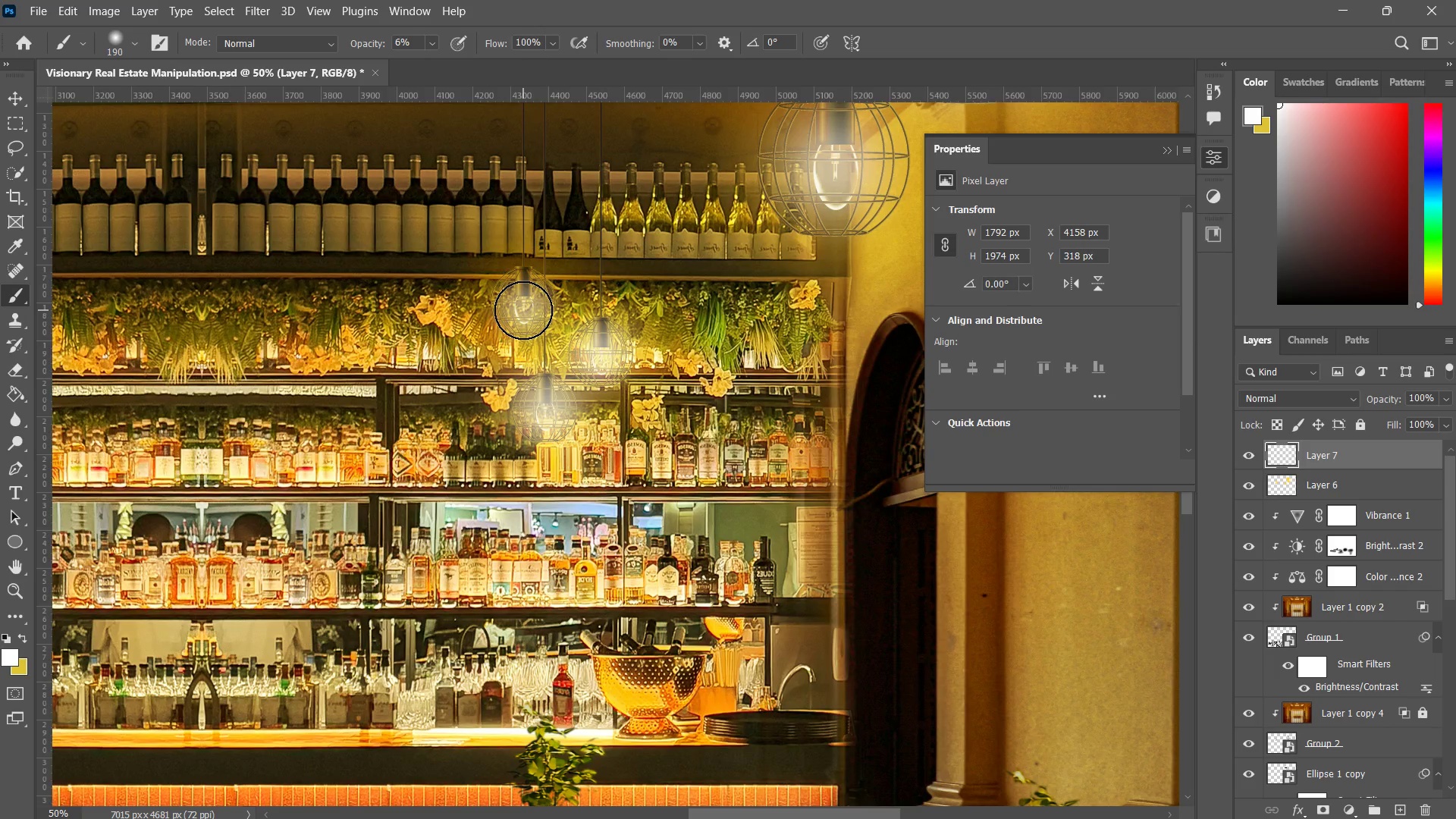 
triple_click([523, 310])
 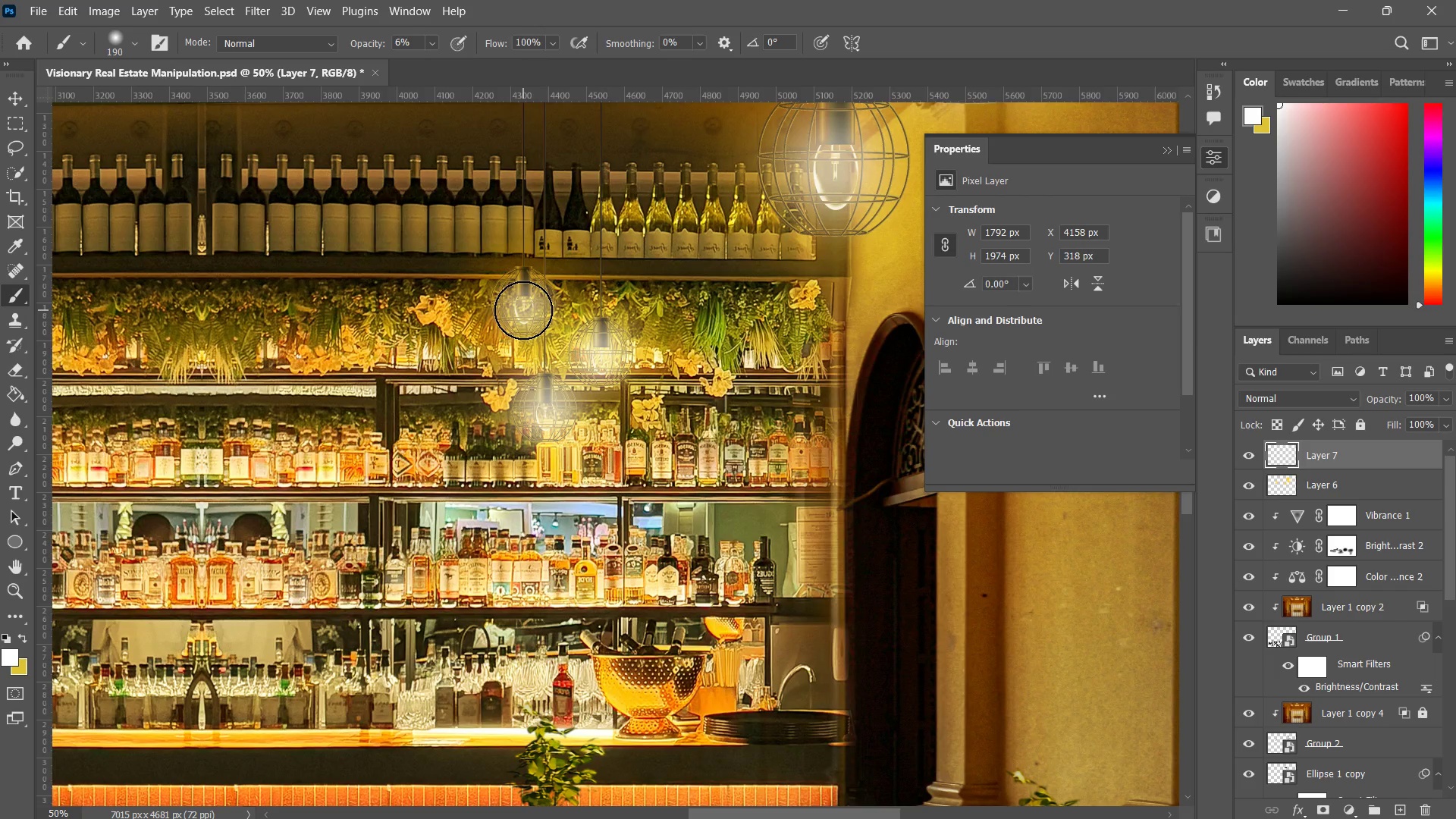 
hold_key(key=AltLeft, duration=0.59)
 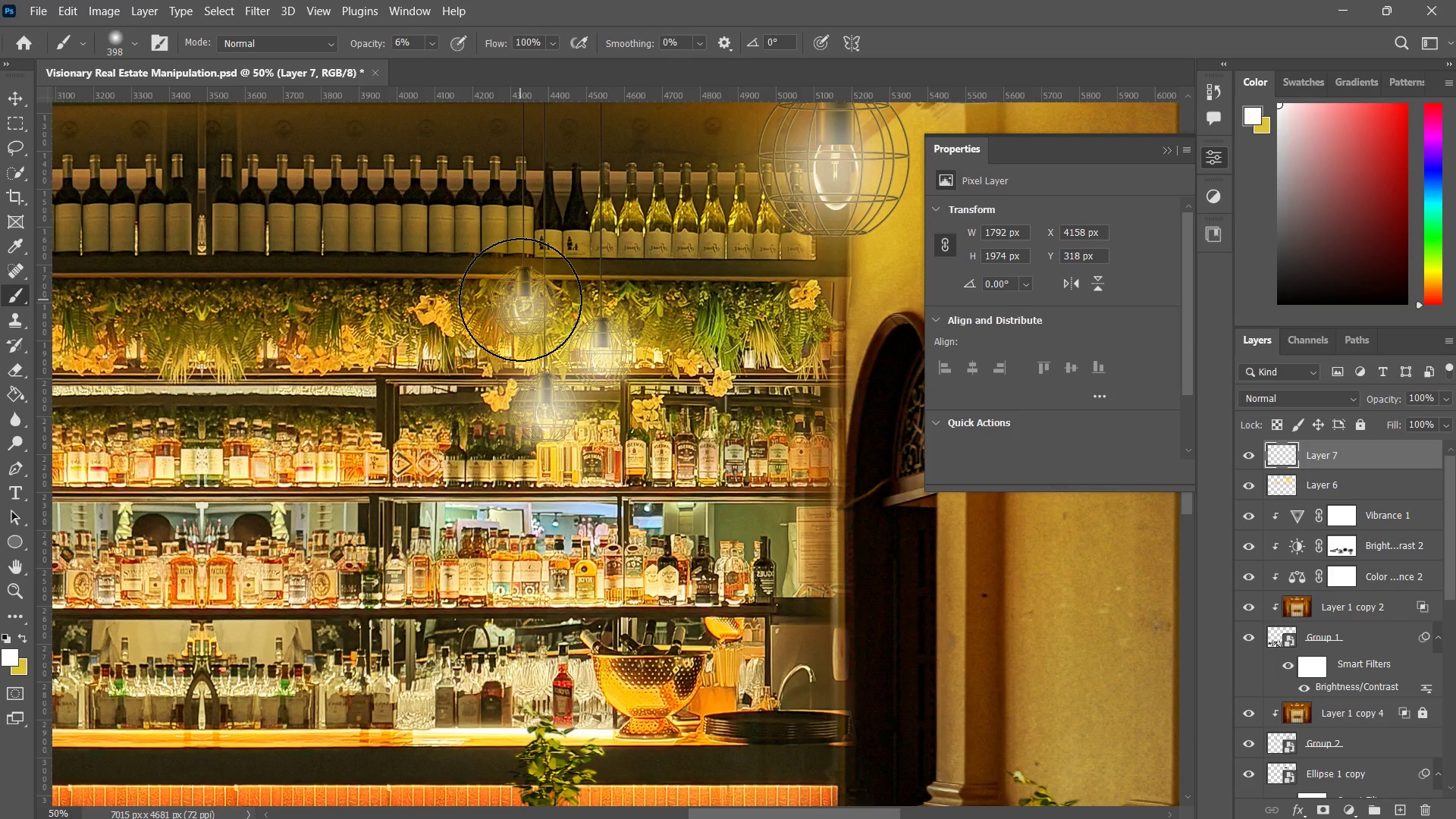 
double_click([520, 300])
 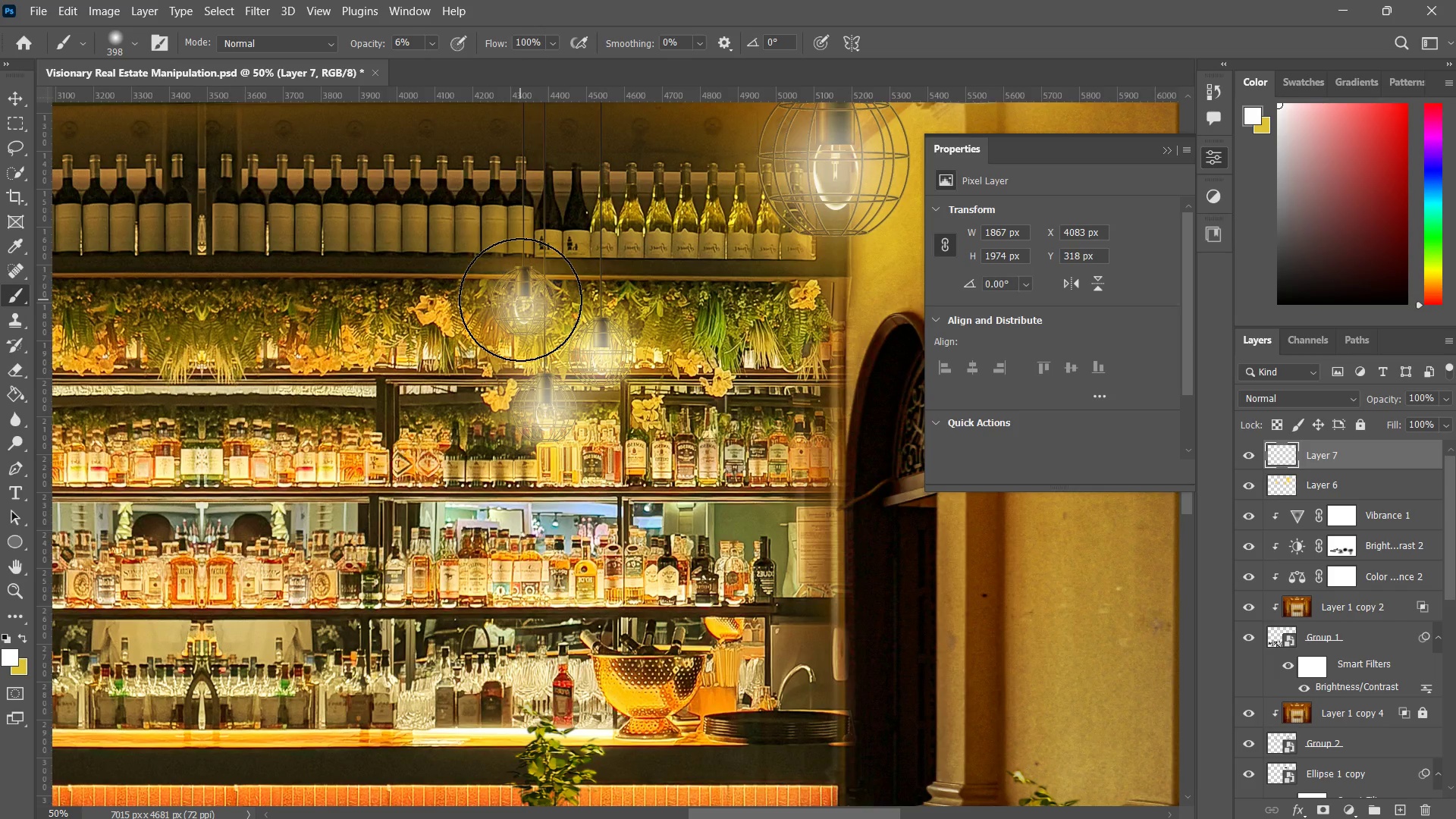 
triple_click([520, 300])
 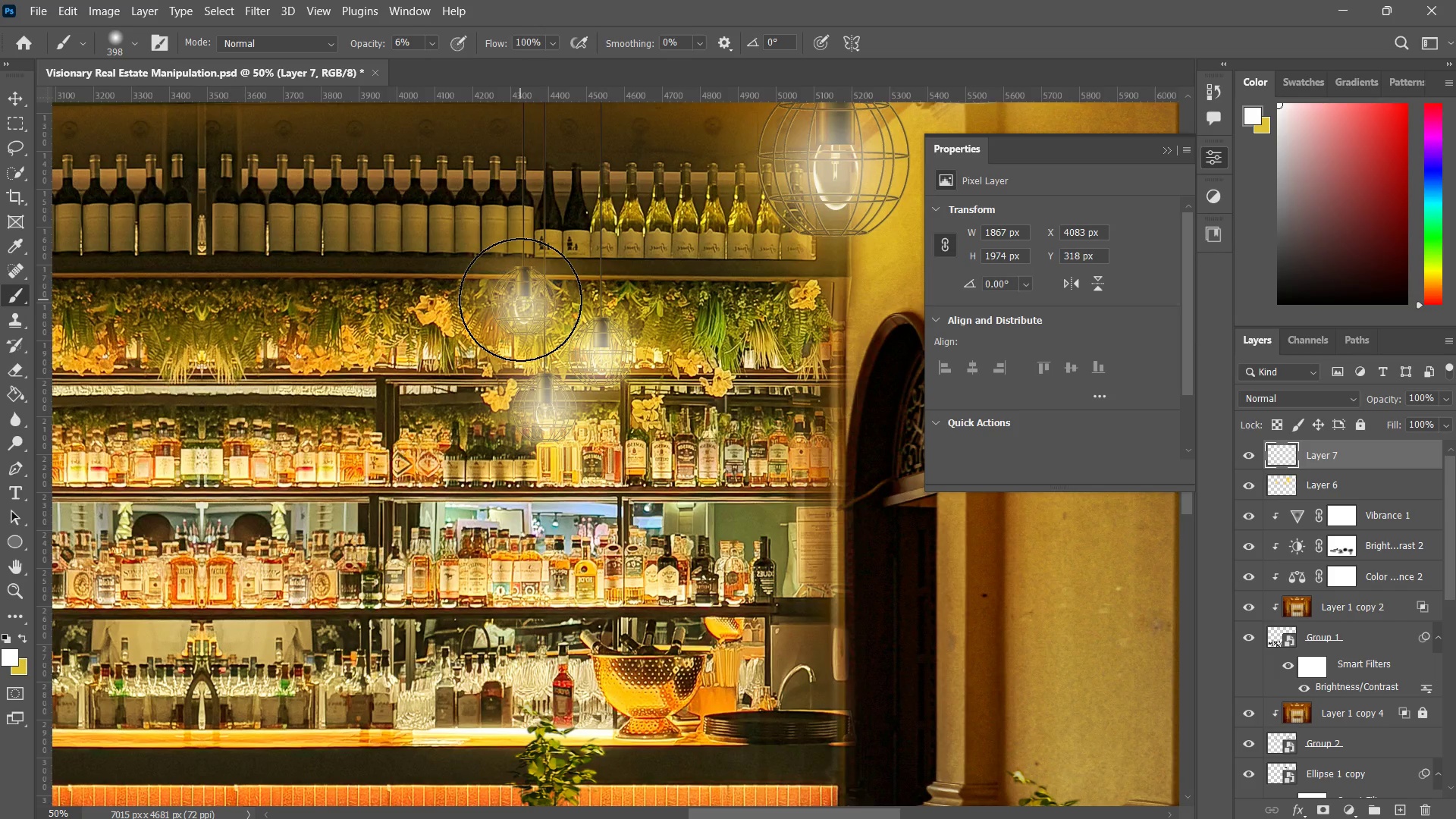 
triple_click([520, 300])
 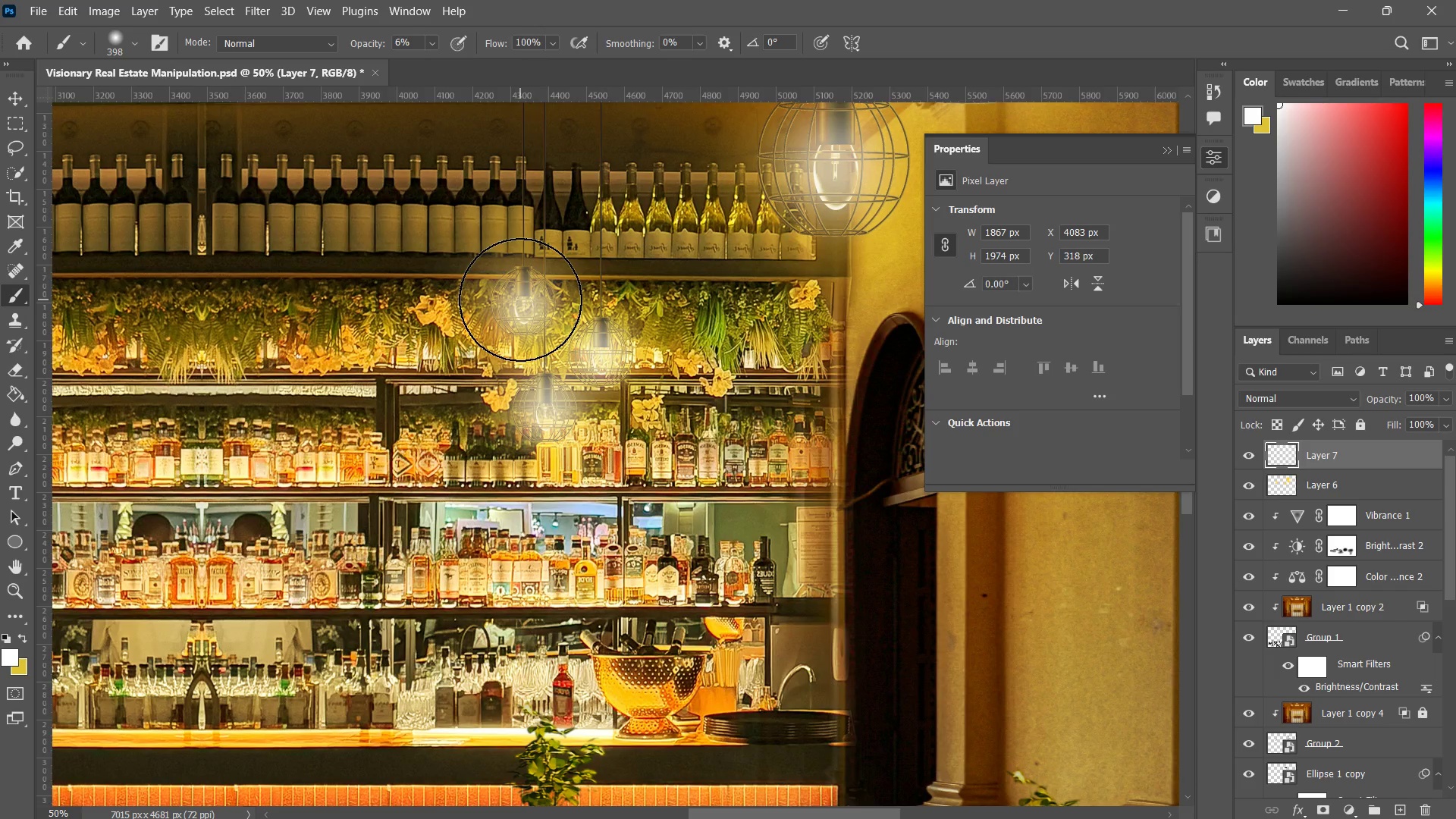 
type(zzz)
 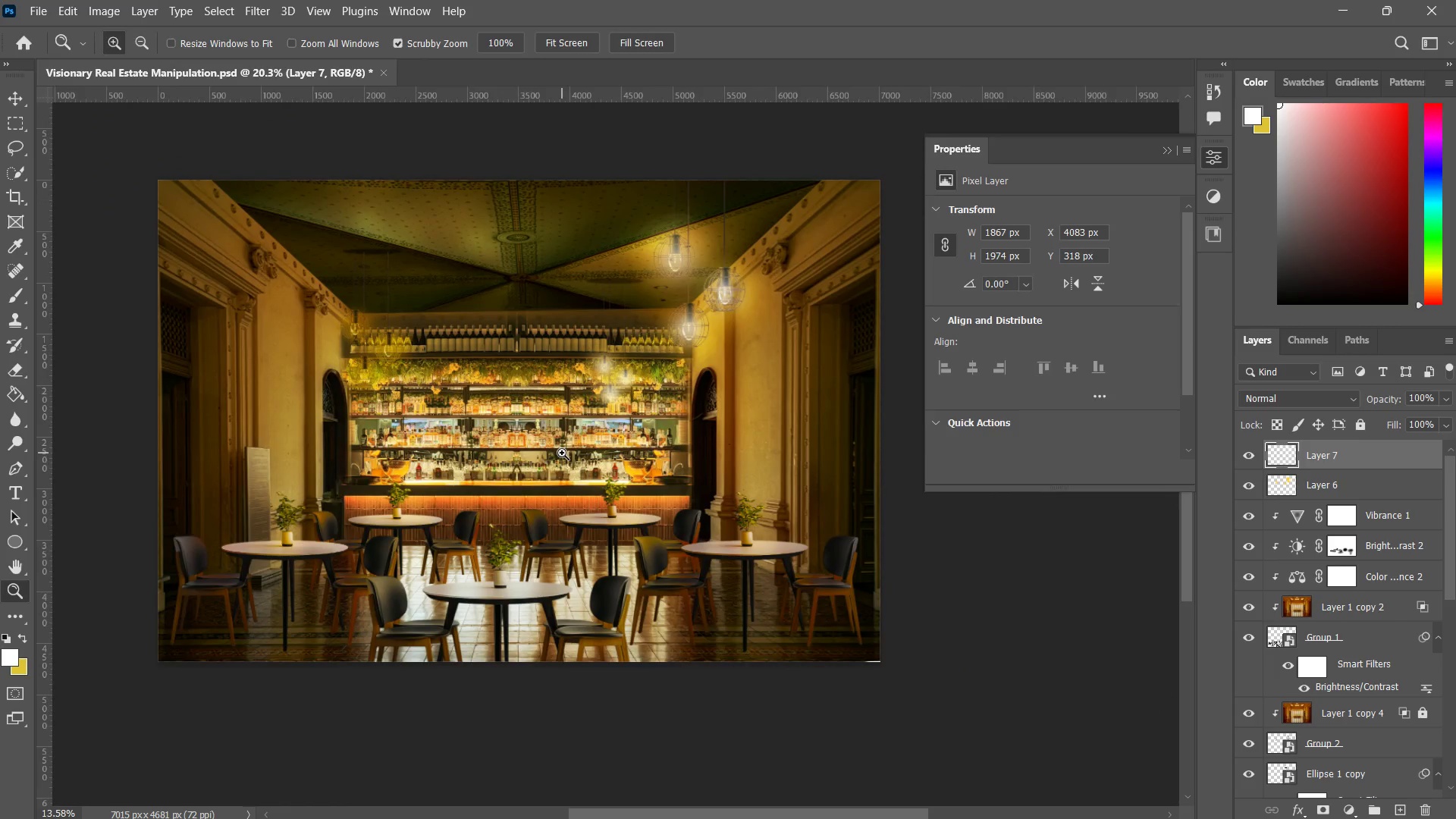 
left_click_drag(start_coordinate=[589, 326], to_coordinate=[529, 415])
 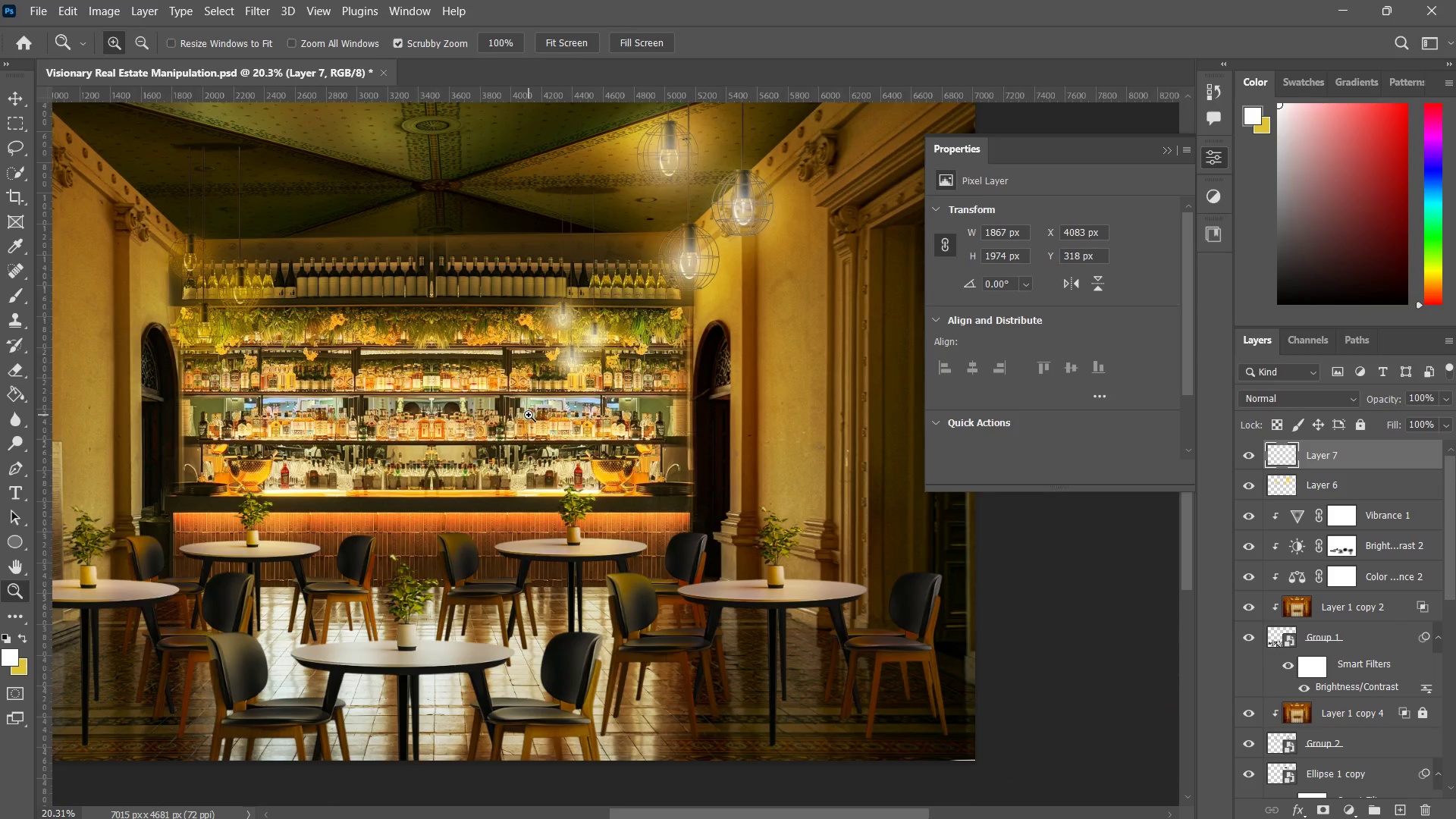 
hold_key(key=Space, duration=0.45)
 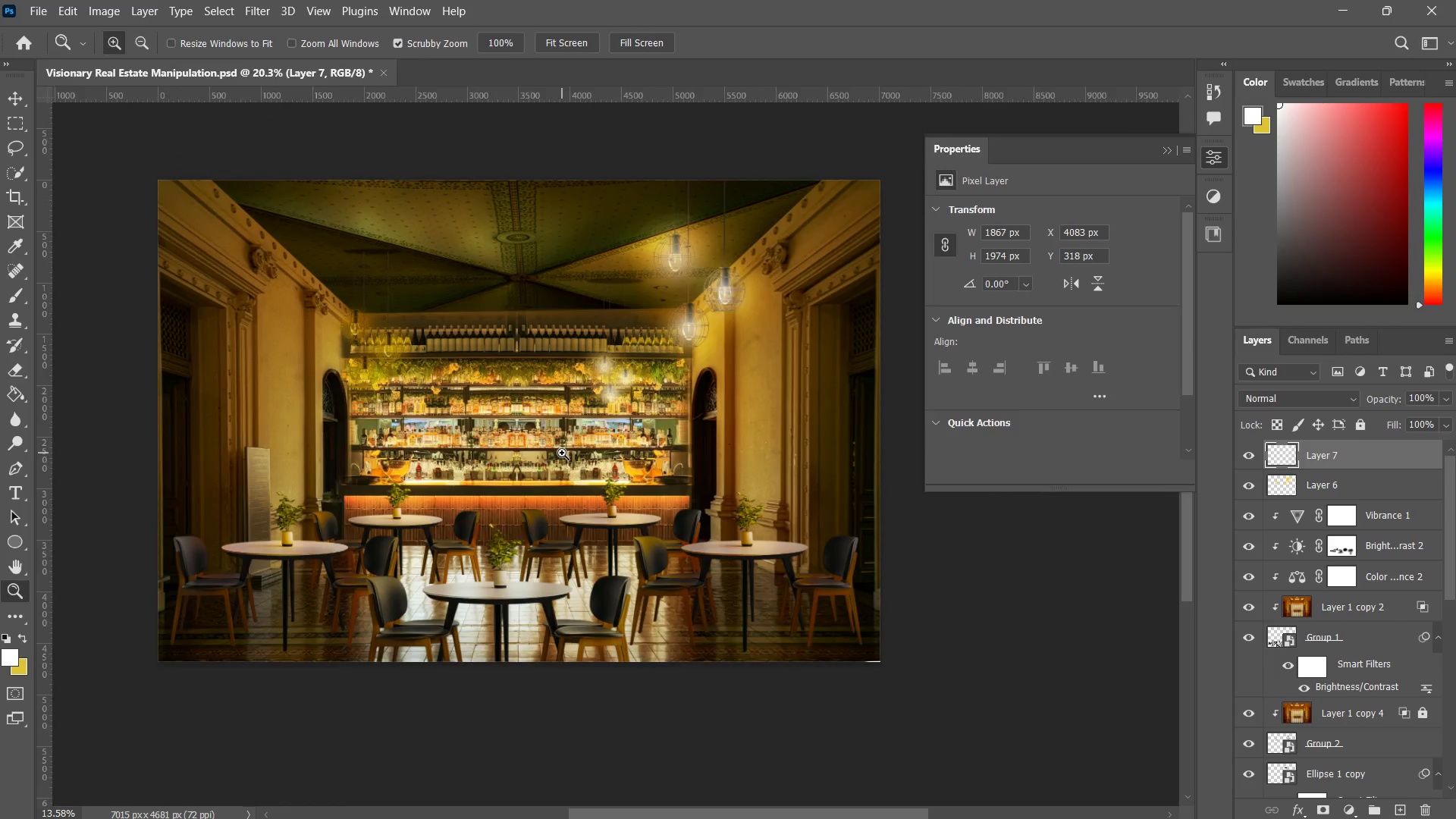 
left_click_drag(start_coordinate=[517, 410], to_coordinate=[565, 427])
 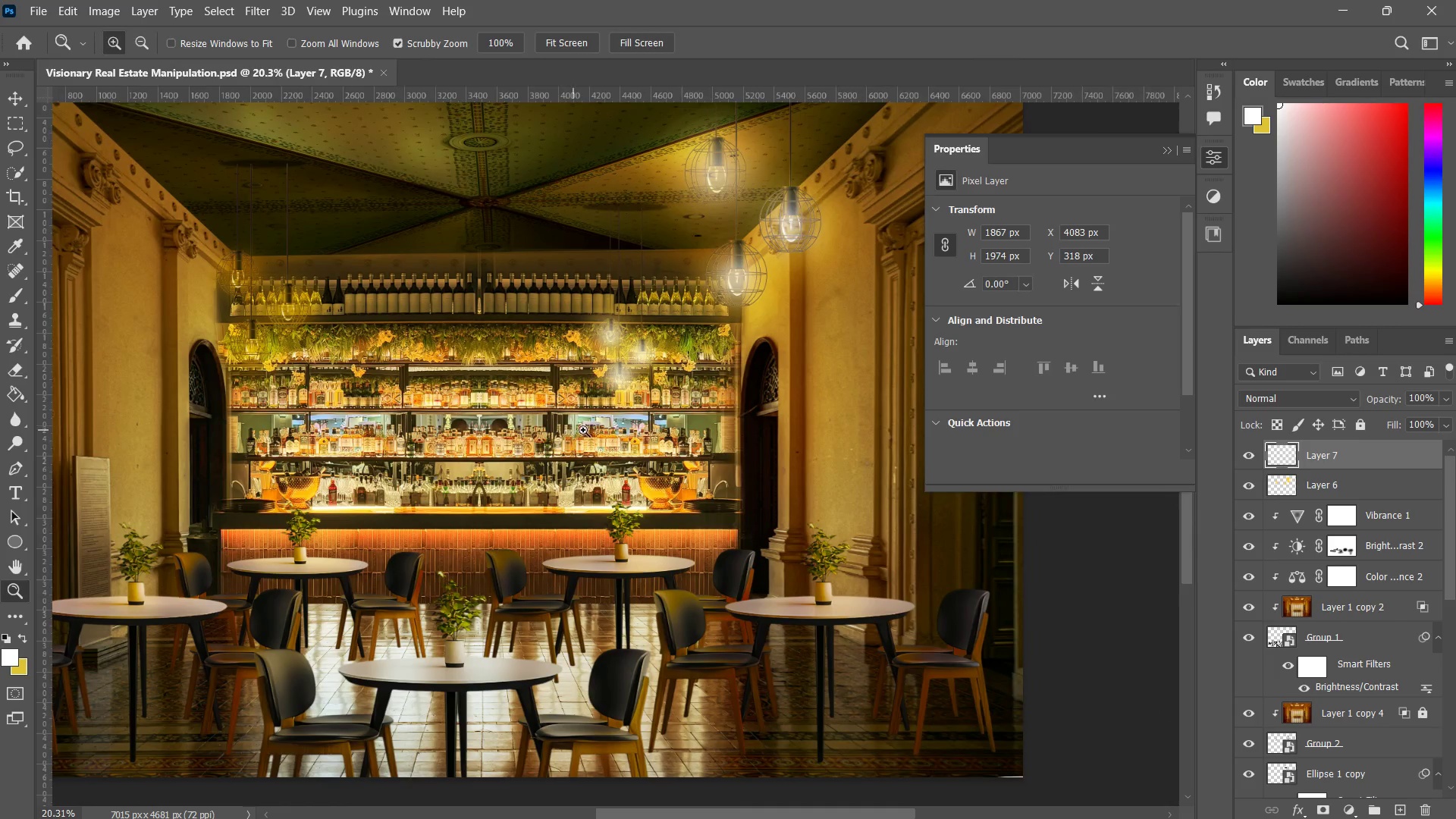 
left_click_drag(start_coordinate=[593, 430], to_coordinate=[584, 460])
 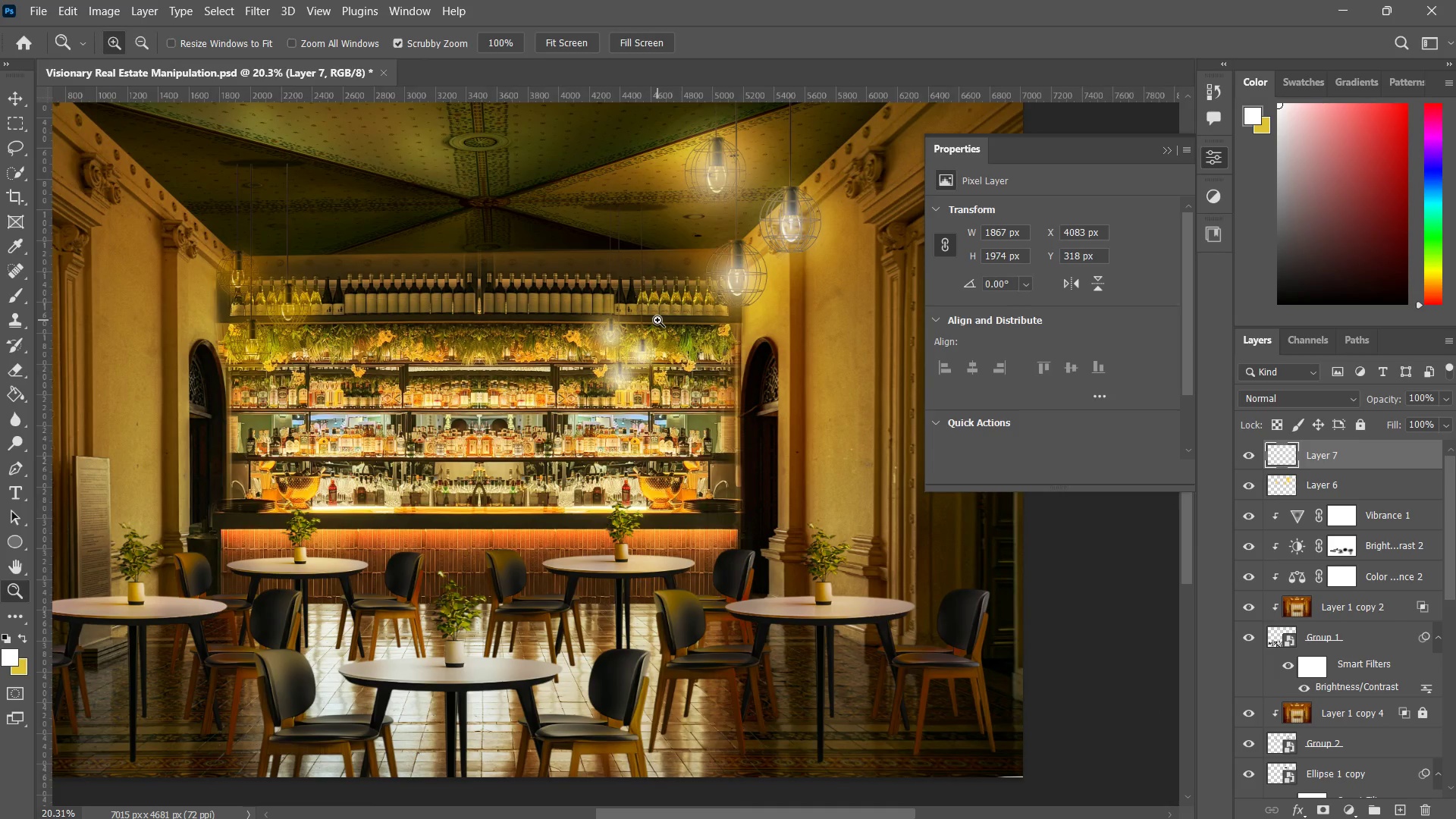 
left_click_drag(start_coordinate=[722, 174], to_coordinate=[755, 149])
 